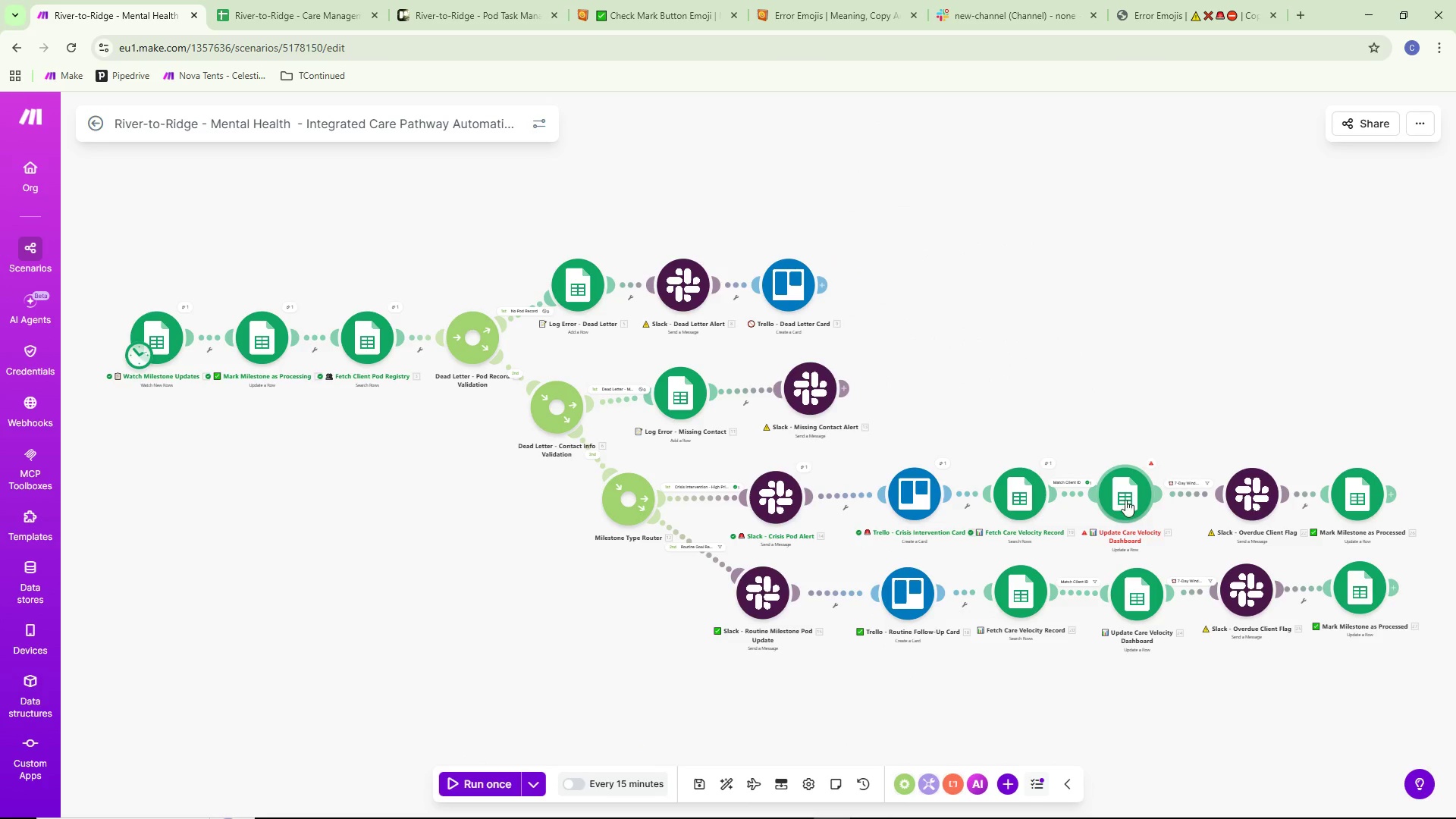 
double_click([1124, 500])
 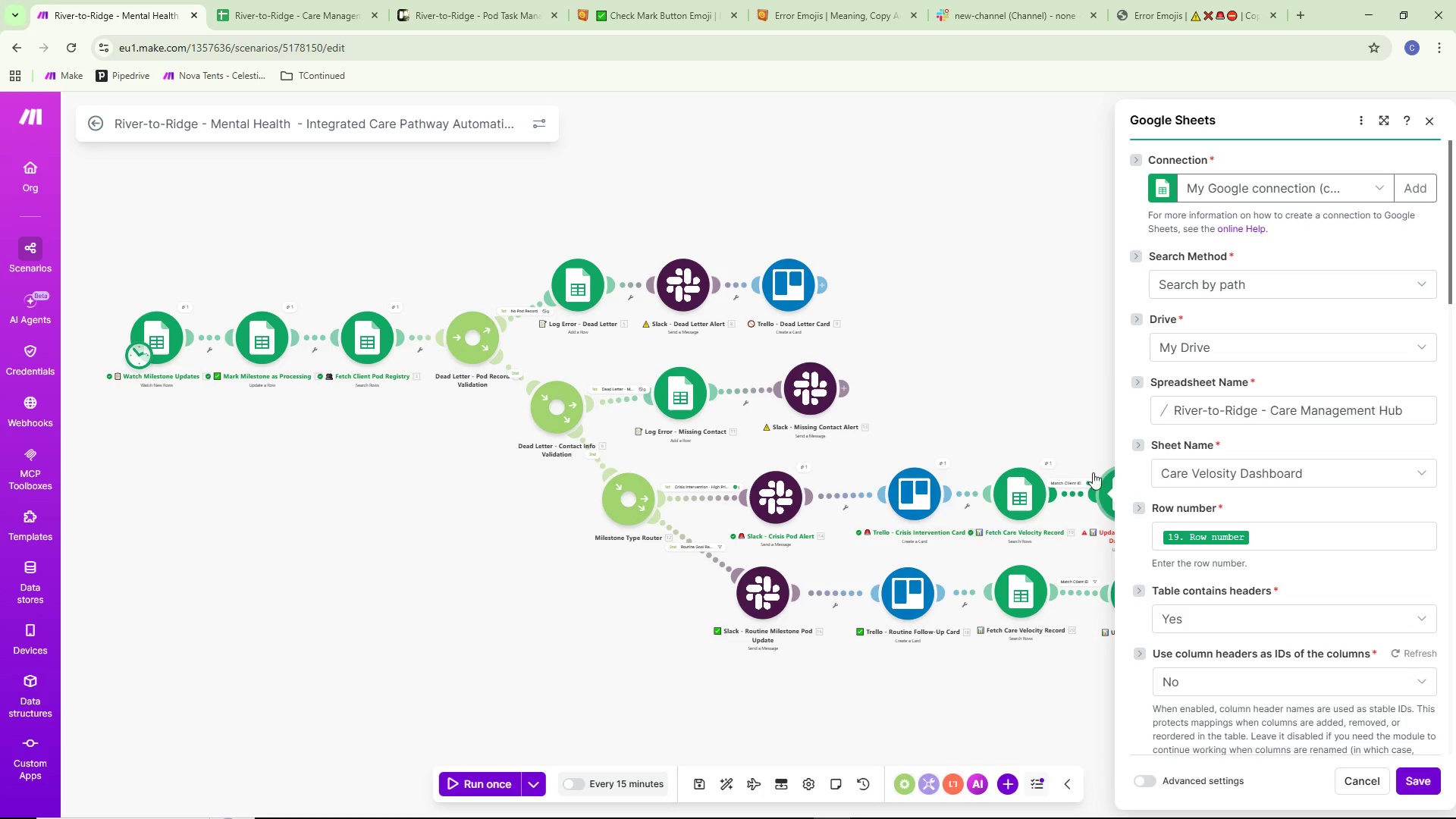 
left_click([1246, 535])
 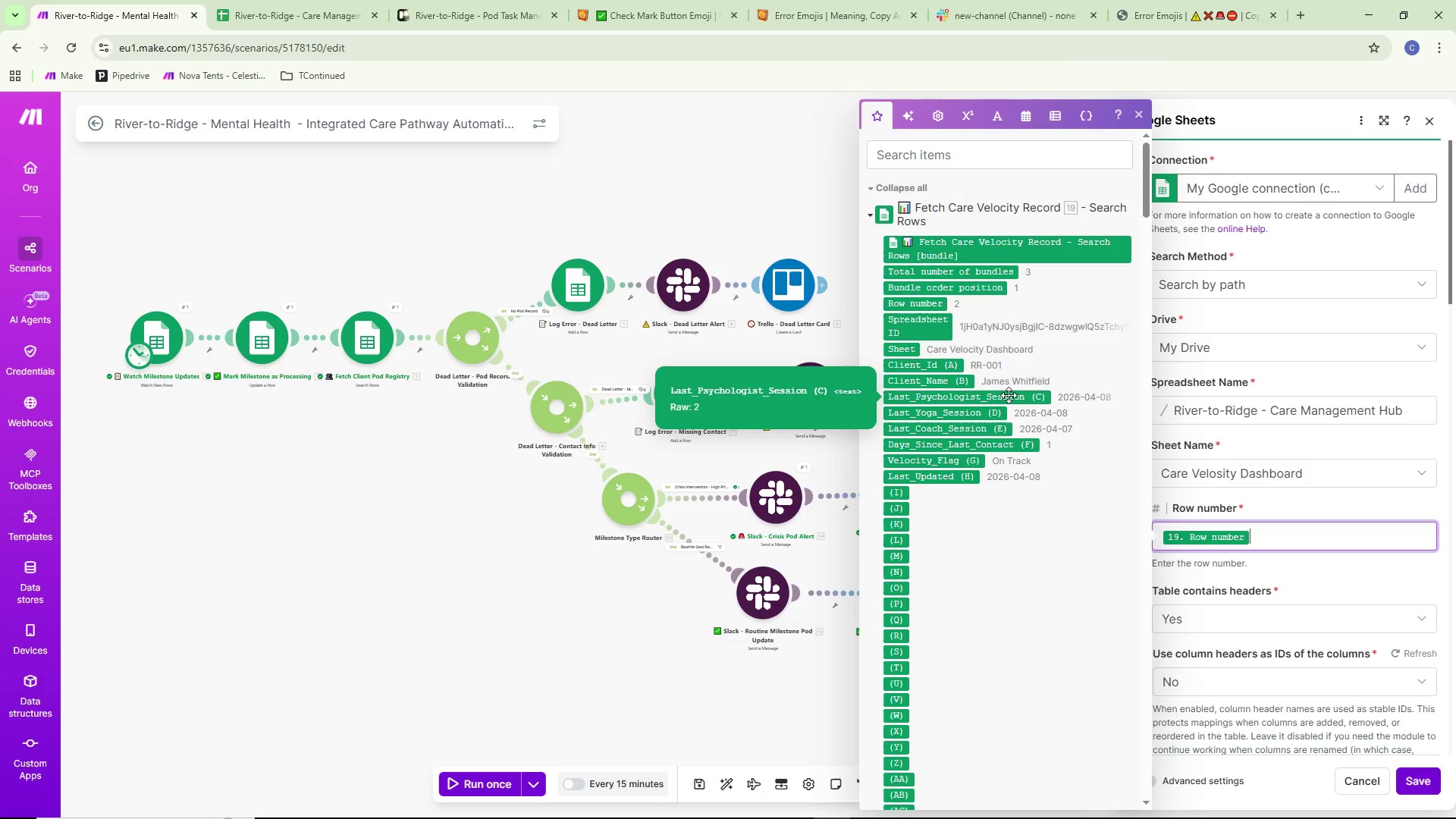 
wait(9.98)
 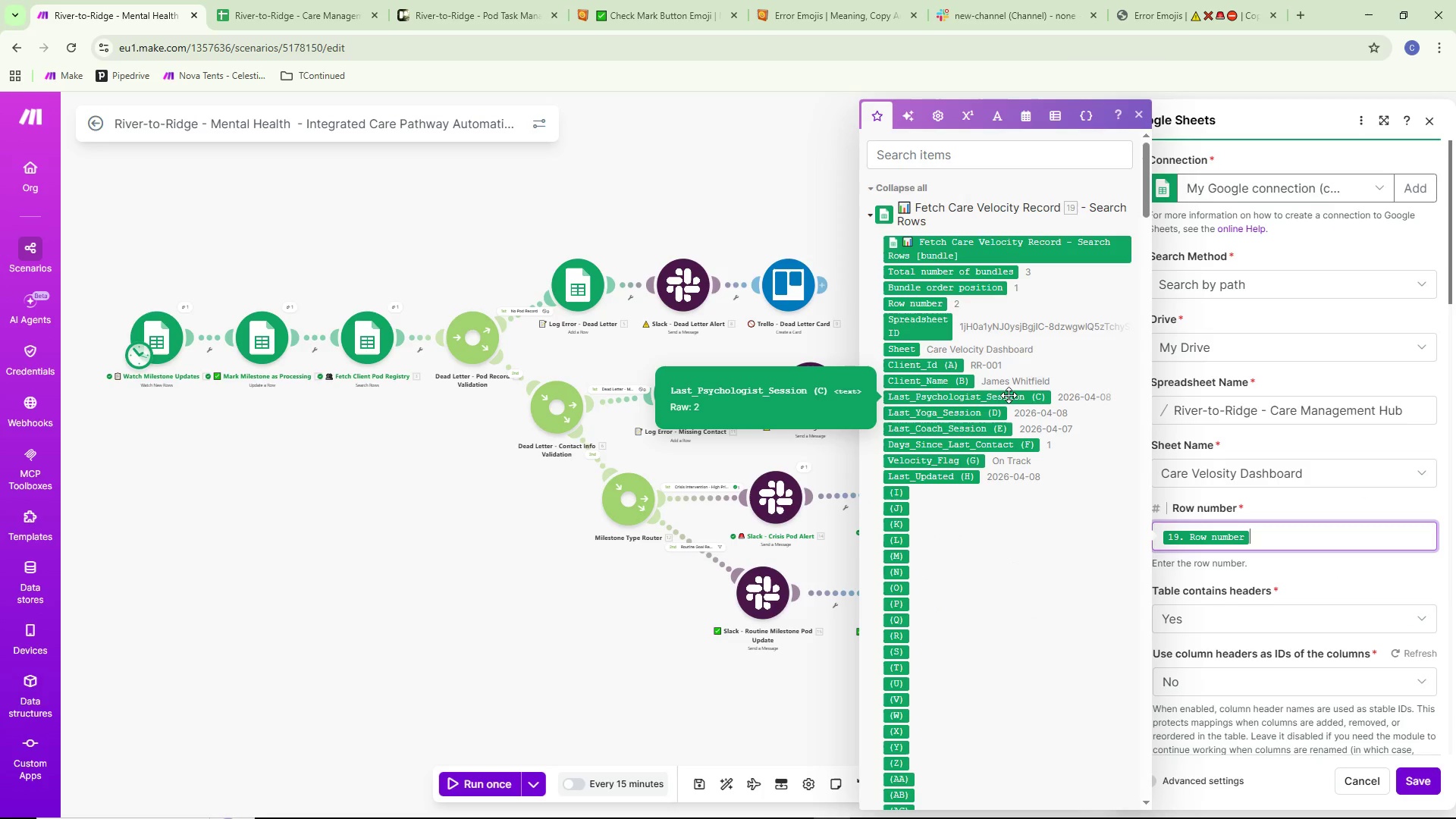 
scroll: coordinate [1013, 404], scroll_direction: down, amount: 6.0
 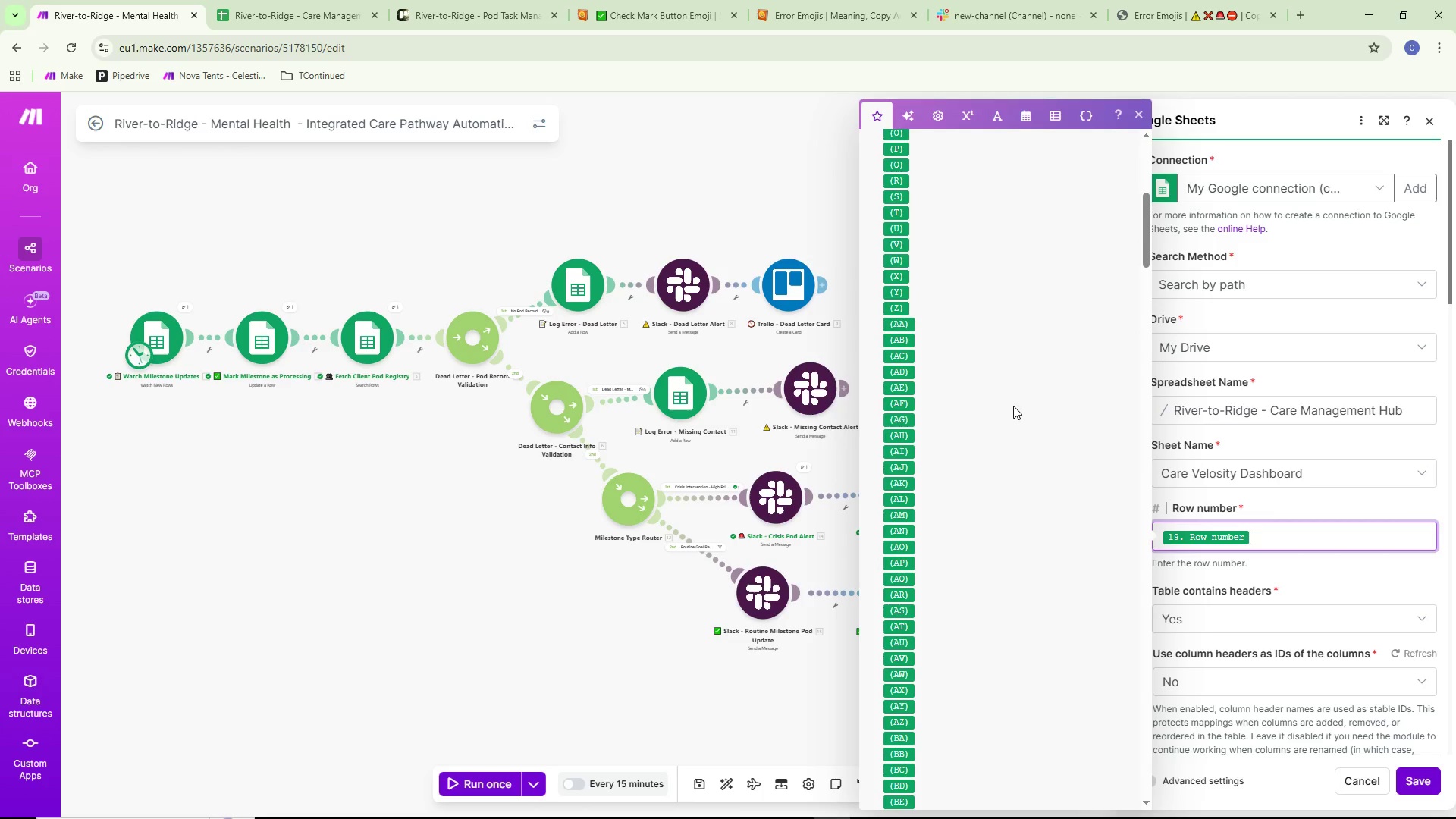 
scroll: coordinate [1013, 406], scroll_direction: up, amount: 9.0
 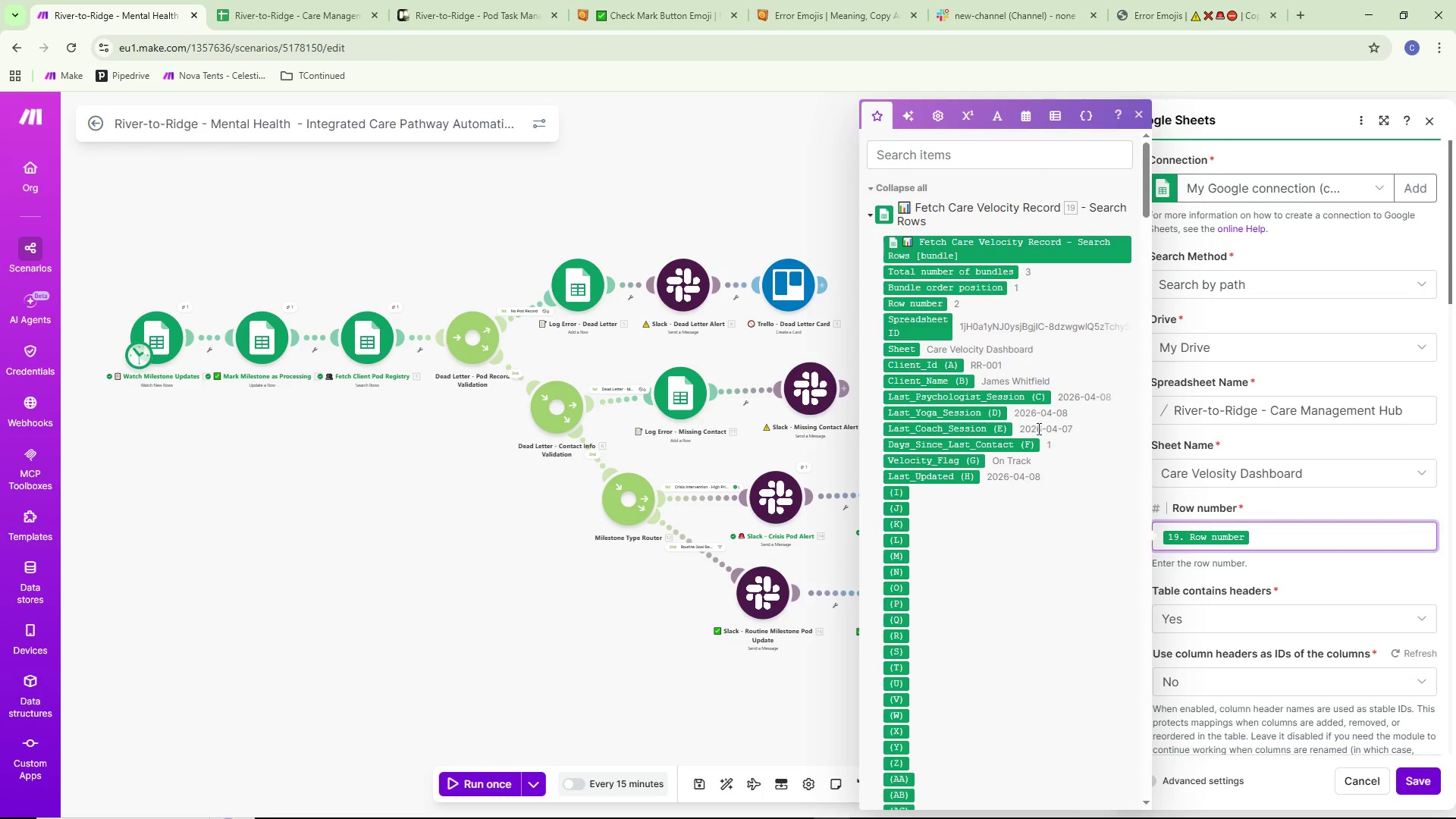 
scroll: coordinate [1289, 560], scroll_direction: down, amount: 9.0
 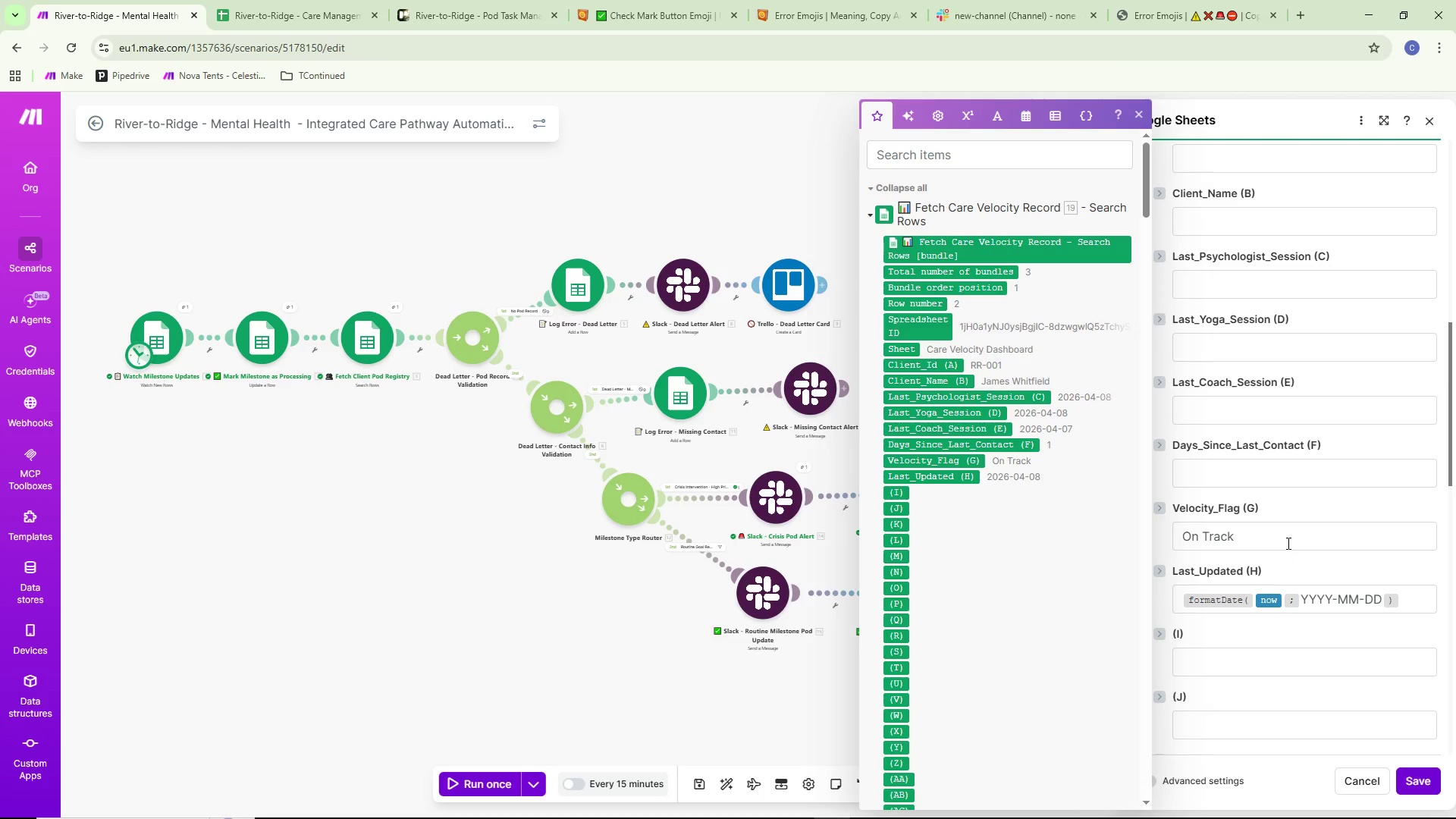 
scroll: coordinate [1131, 422], scroll_direction: up, amount: 14.0
 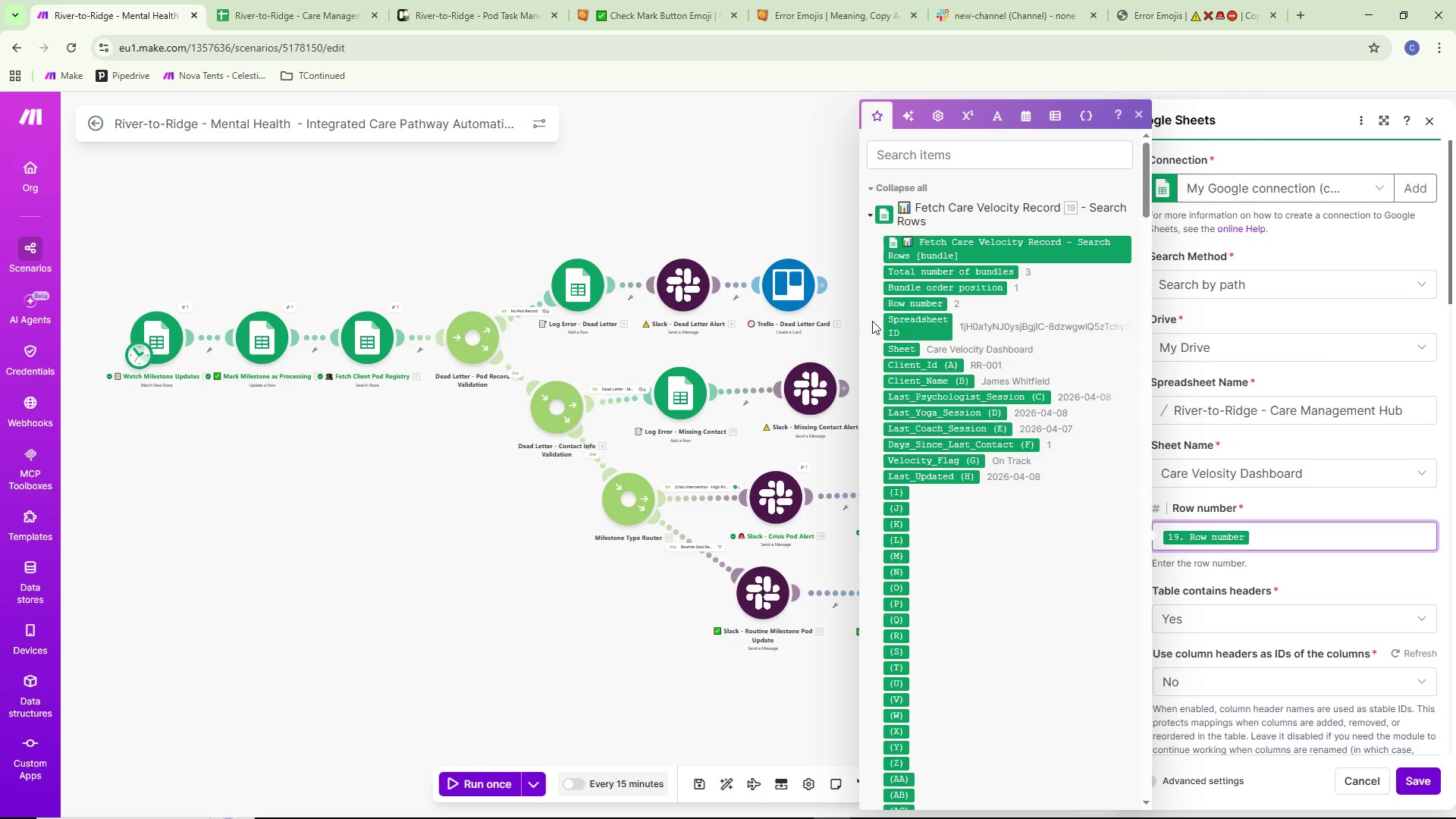 
left_click([858, 326])
 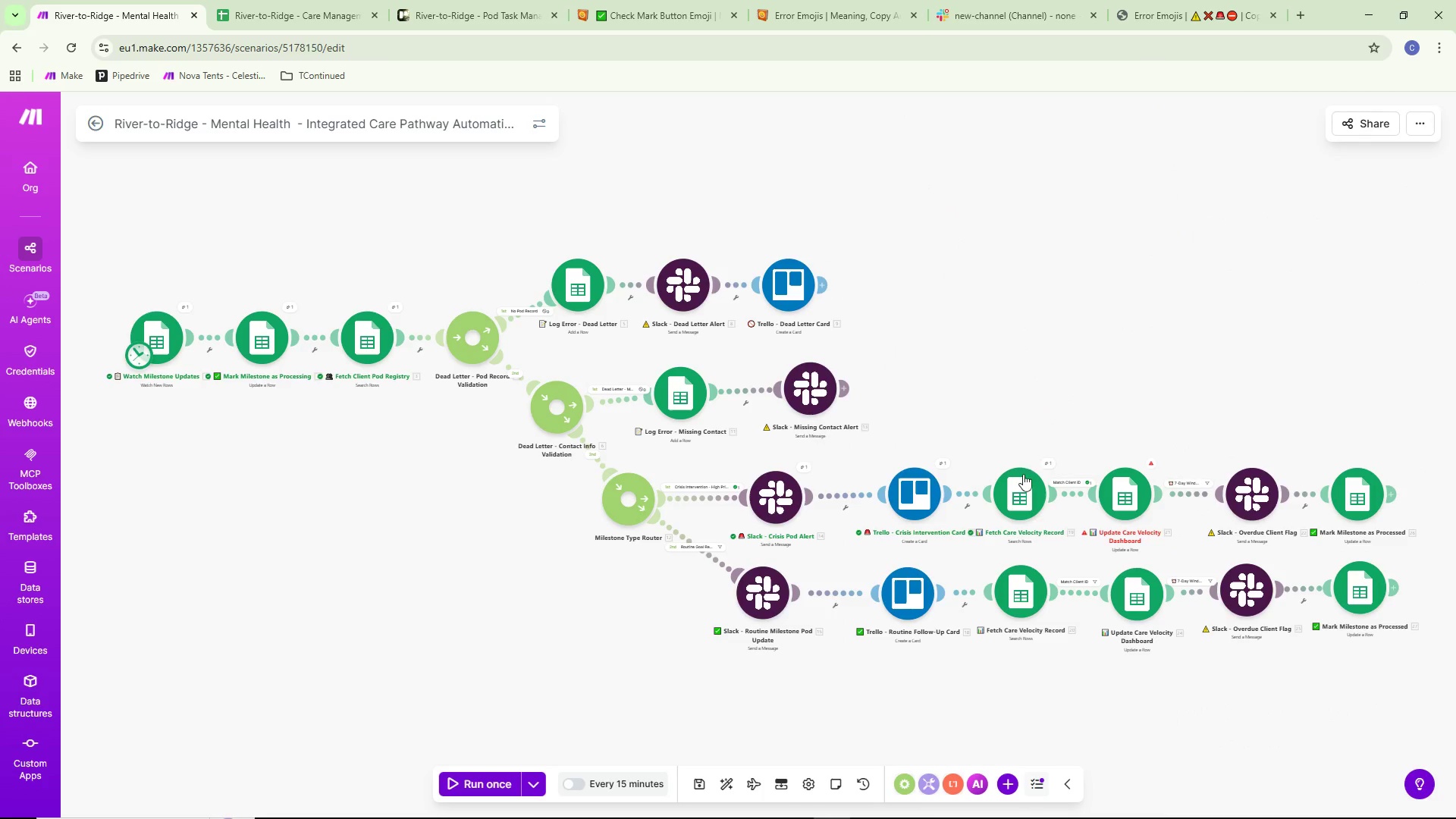 
double_click([1016, 484])
 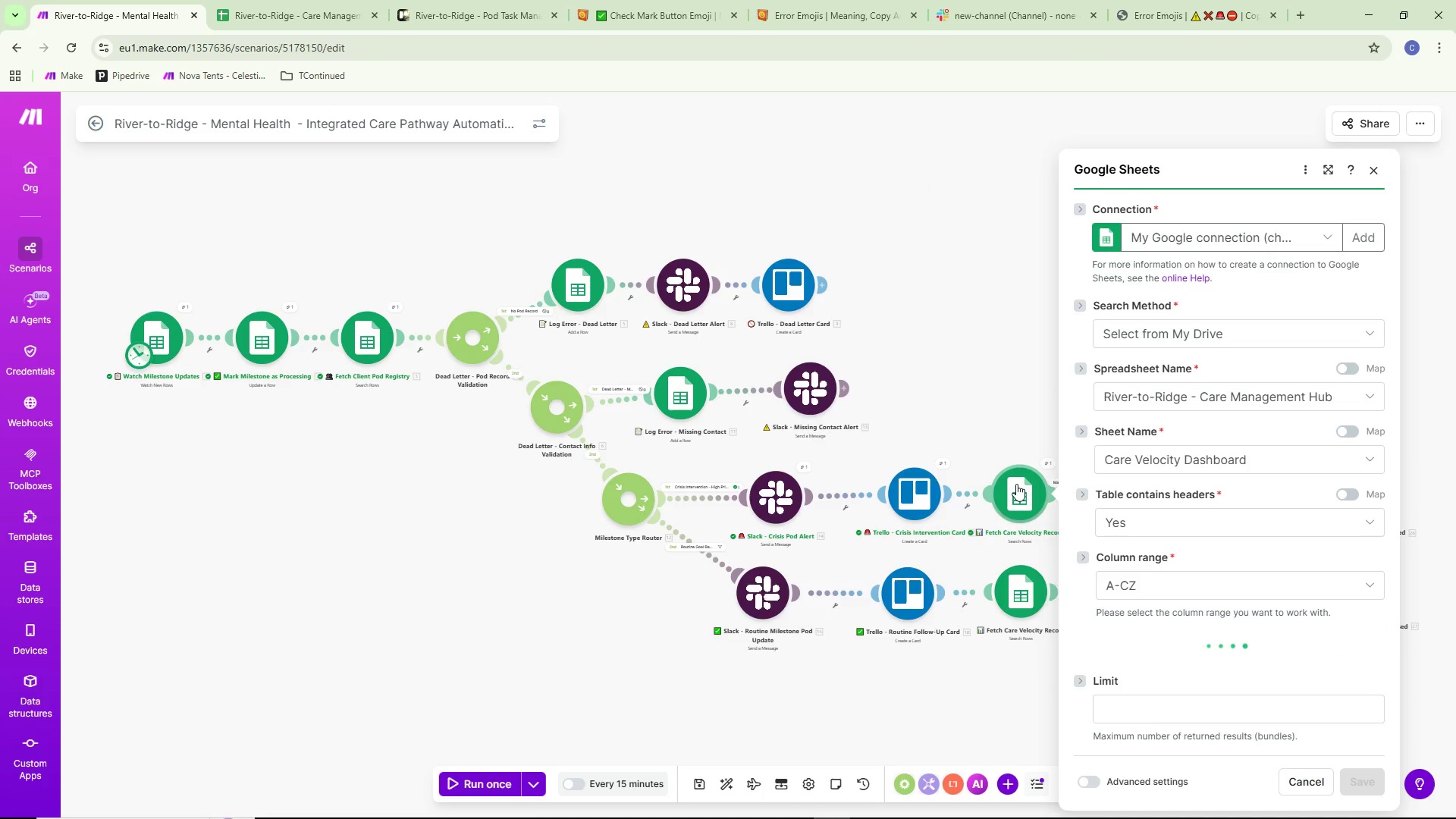 
scroll: coordinate [1195, 470], scroll_direction: down, amount: 9.0
 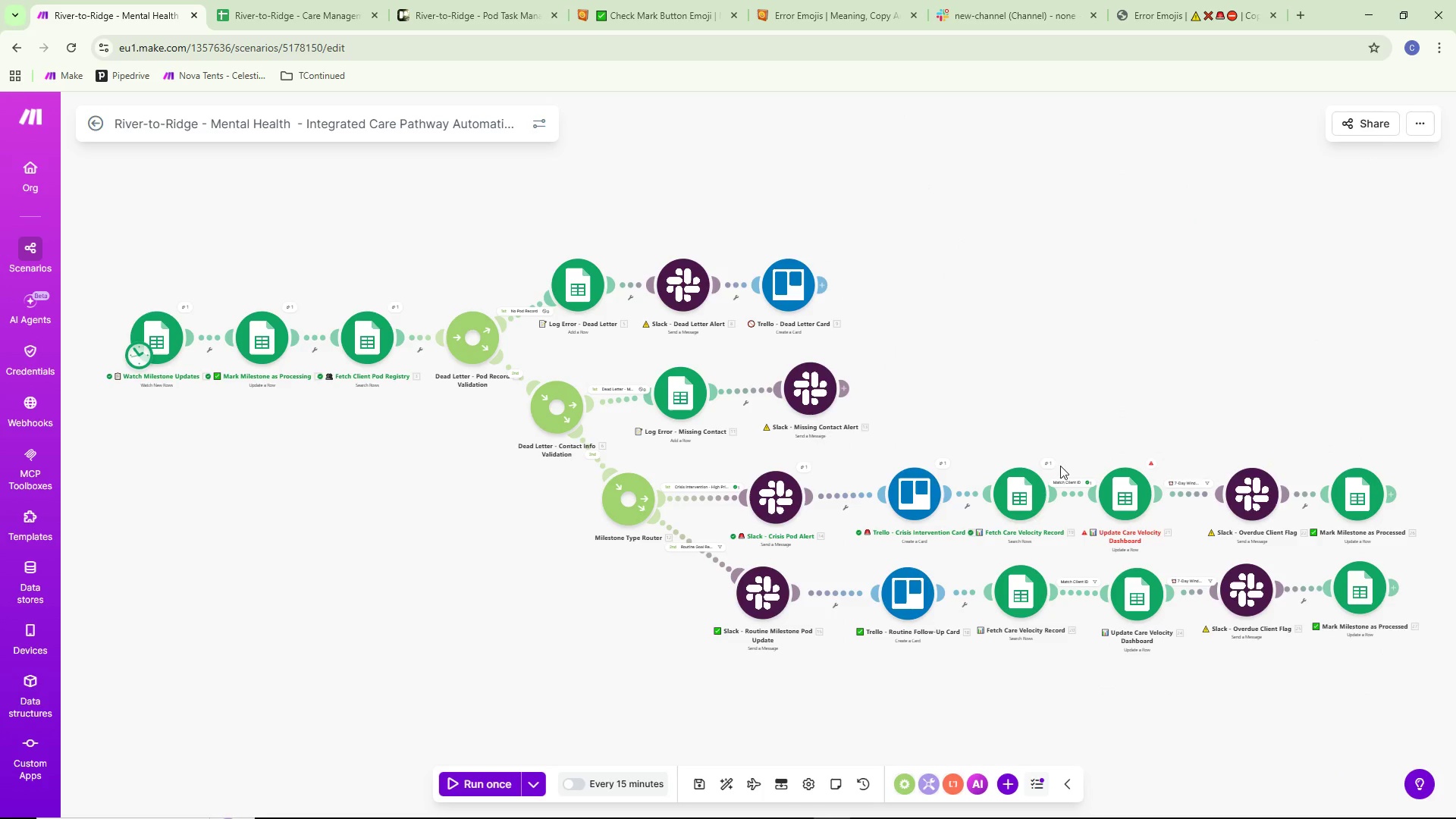 
left_click([1050, 460])
 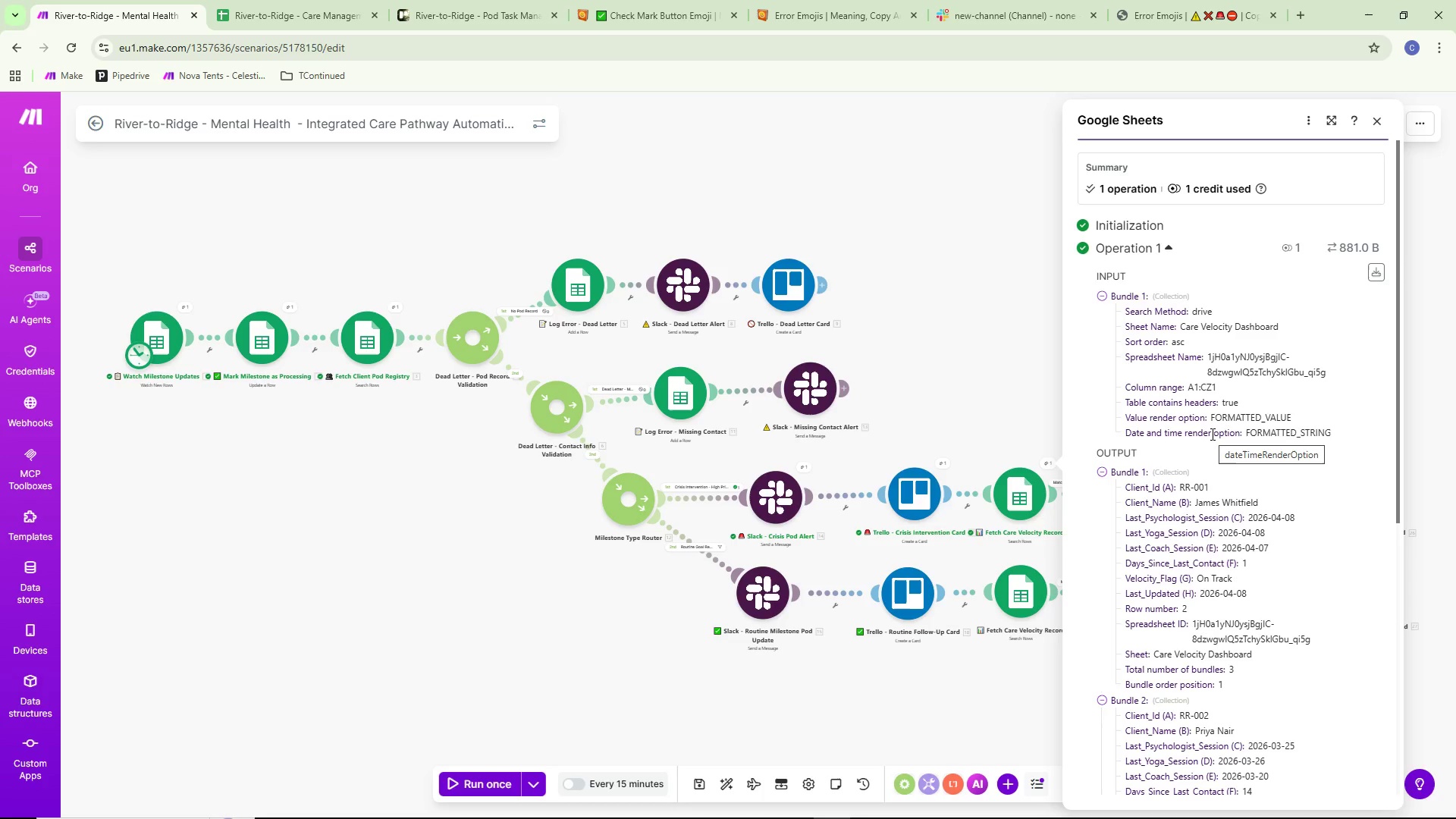 
scroll: coordinate [1211, 441], scroll_direction: down, amount: 6.0
 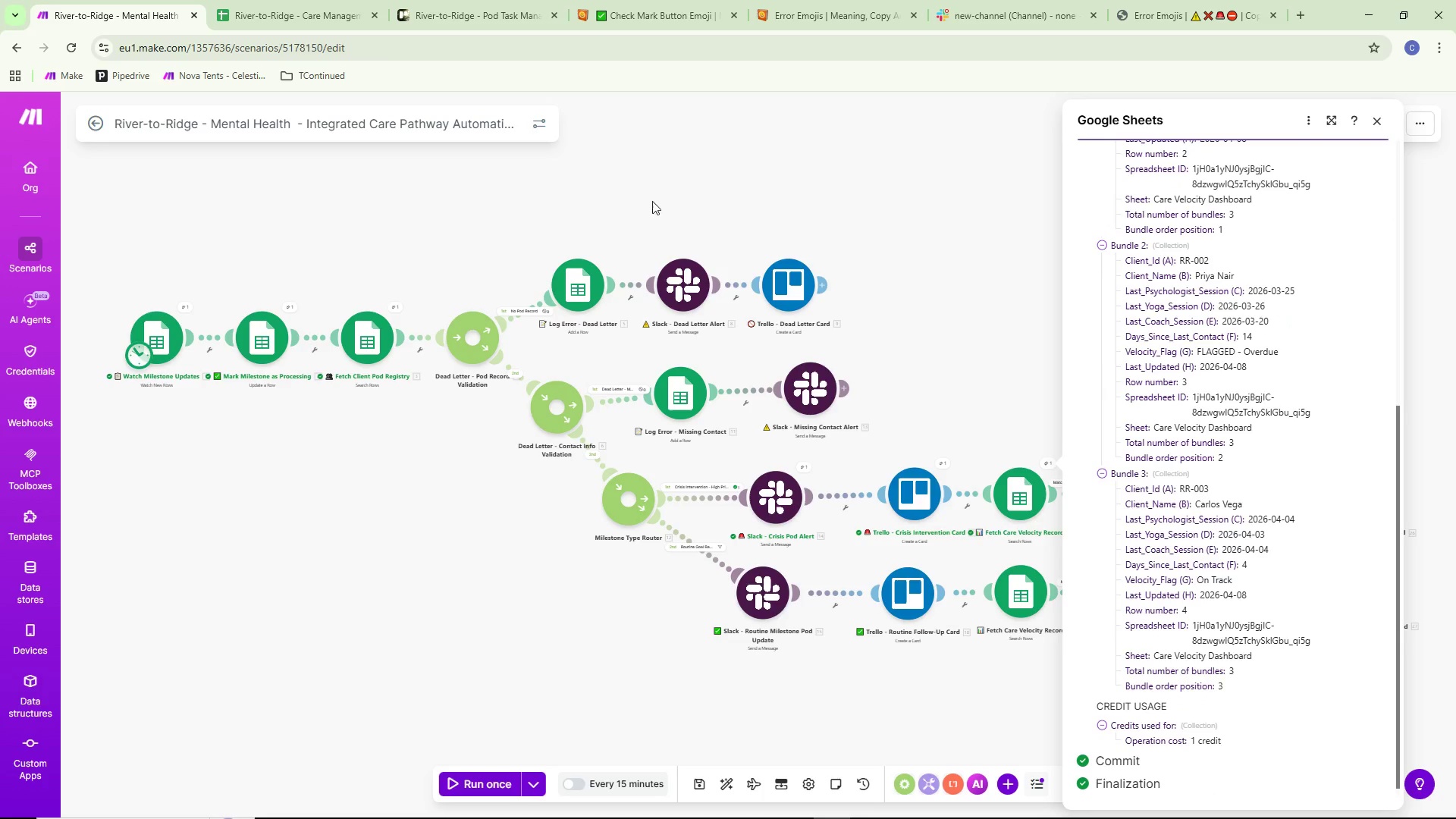 
left_click([324, 2])
 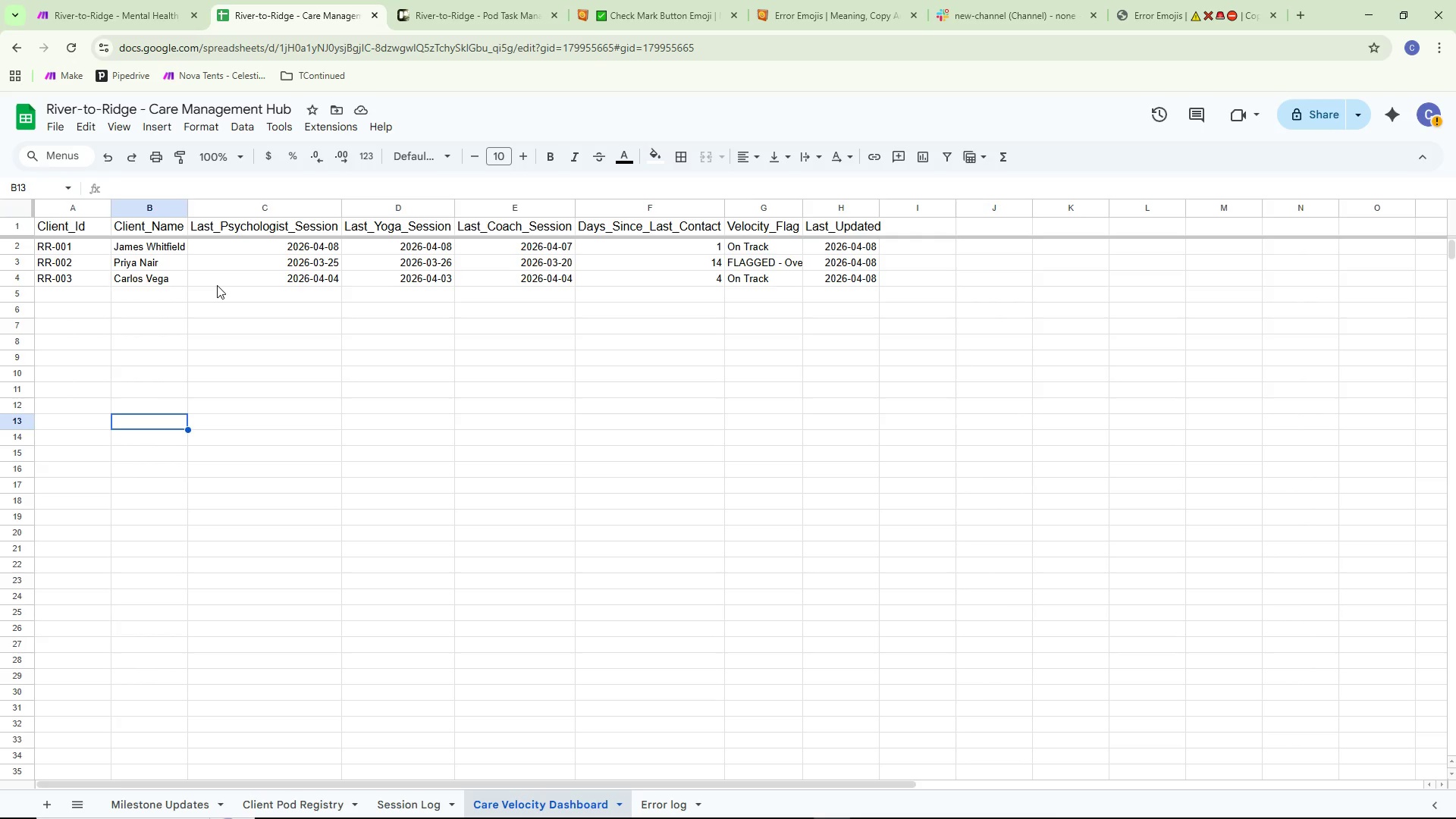 
wait(6.03)
 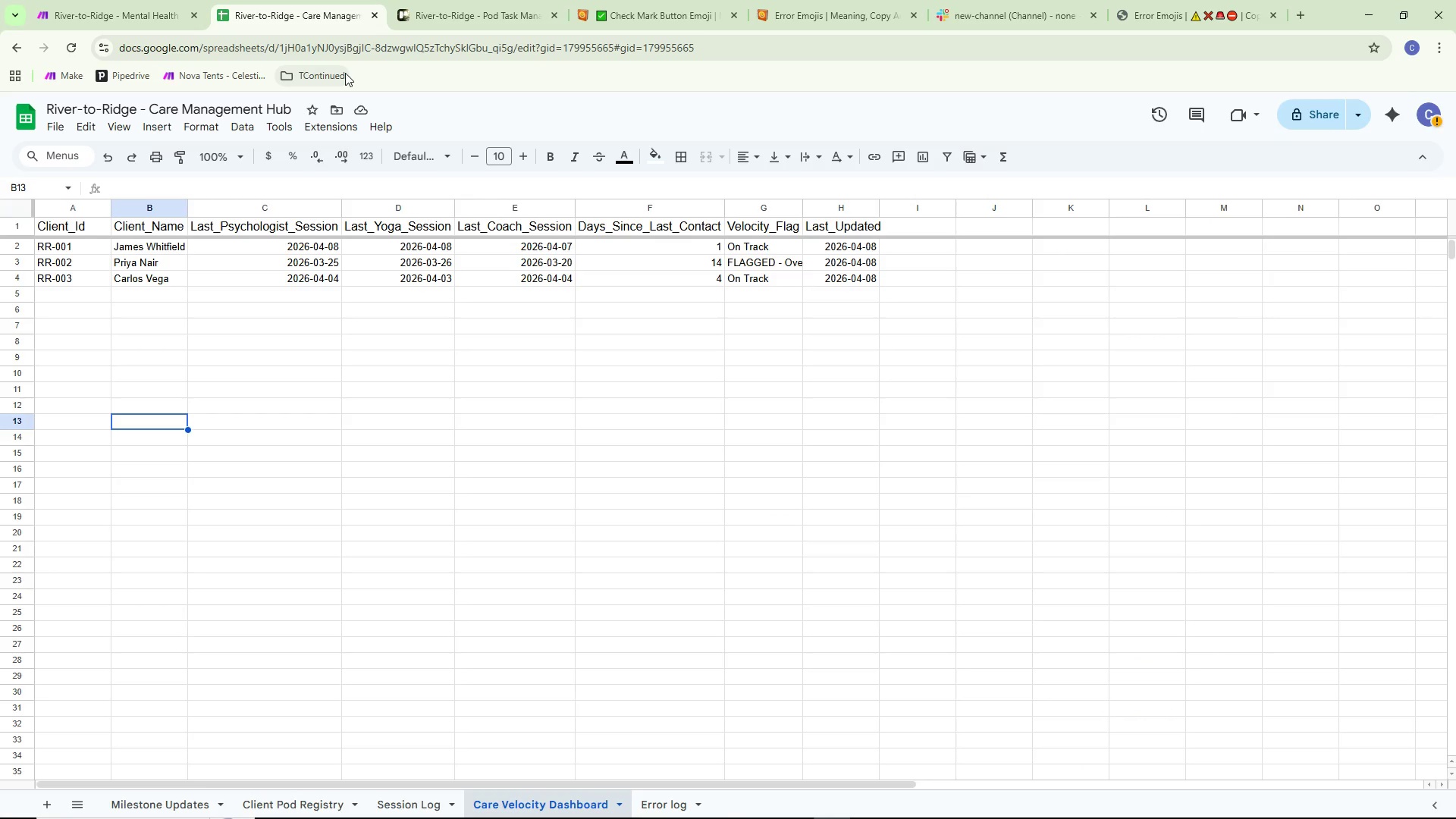 
right_click([224, 281])
 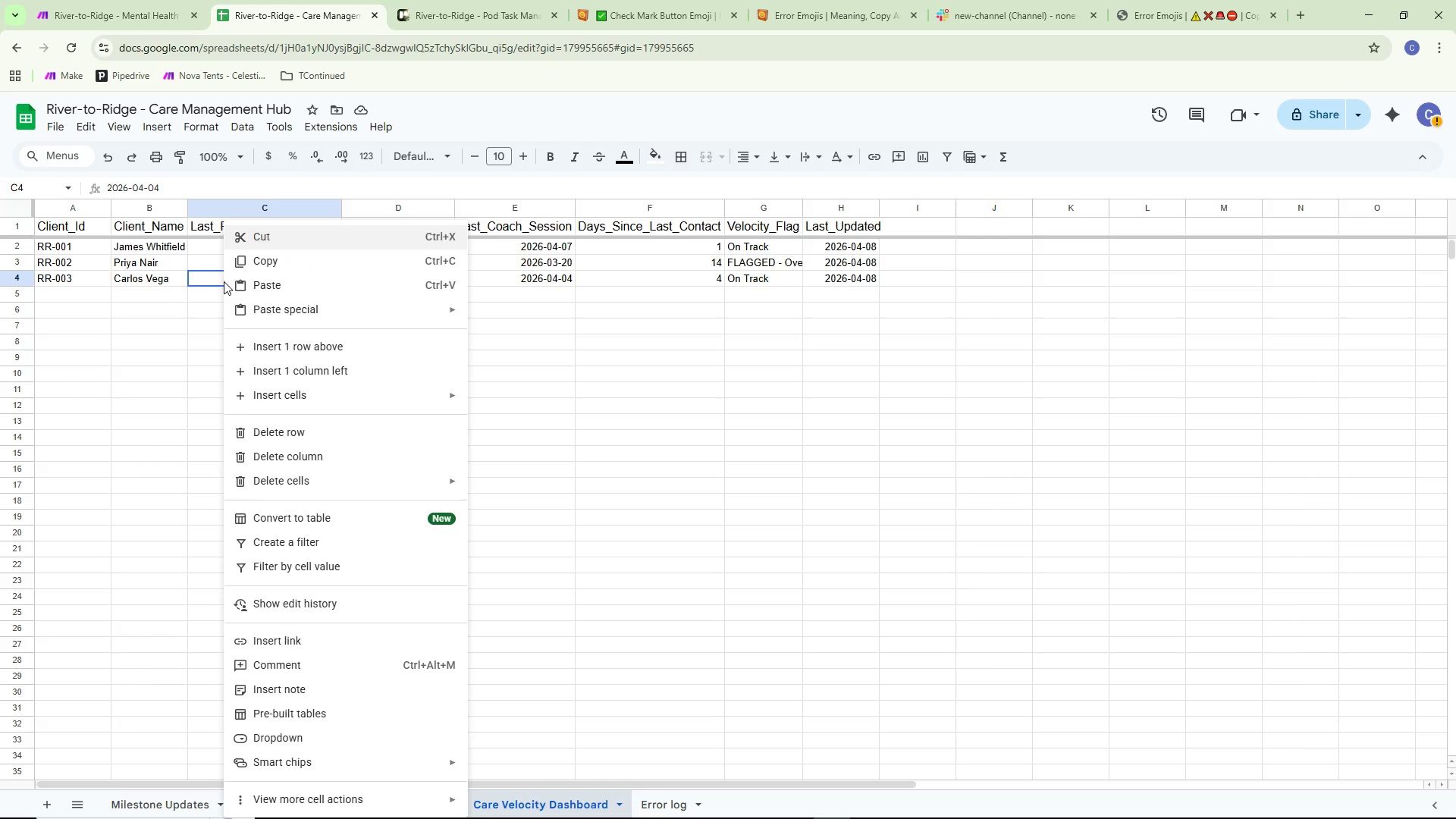 
left_click([137, 299])
 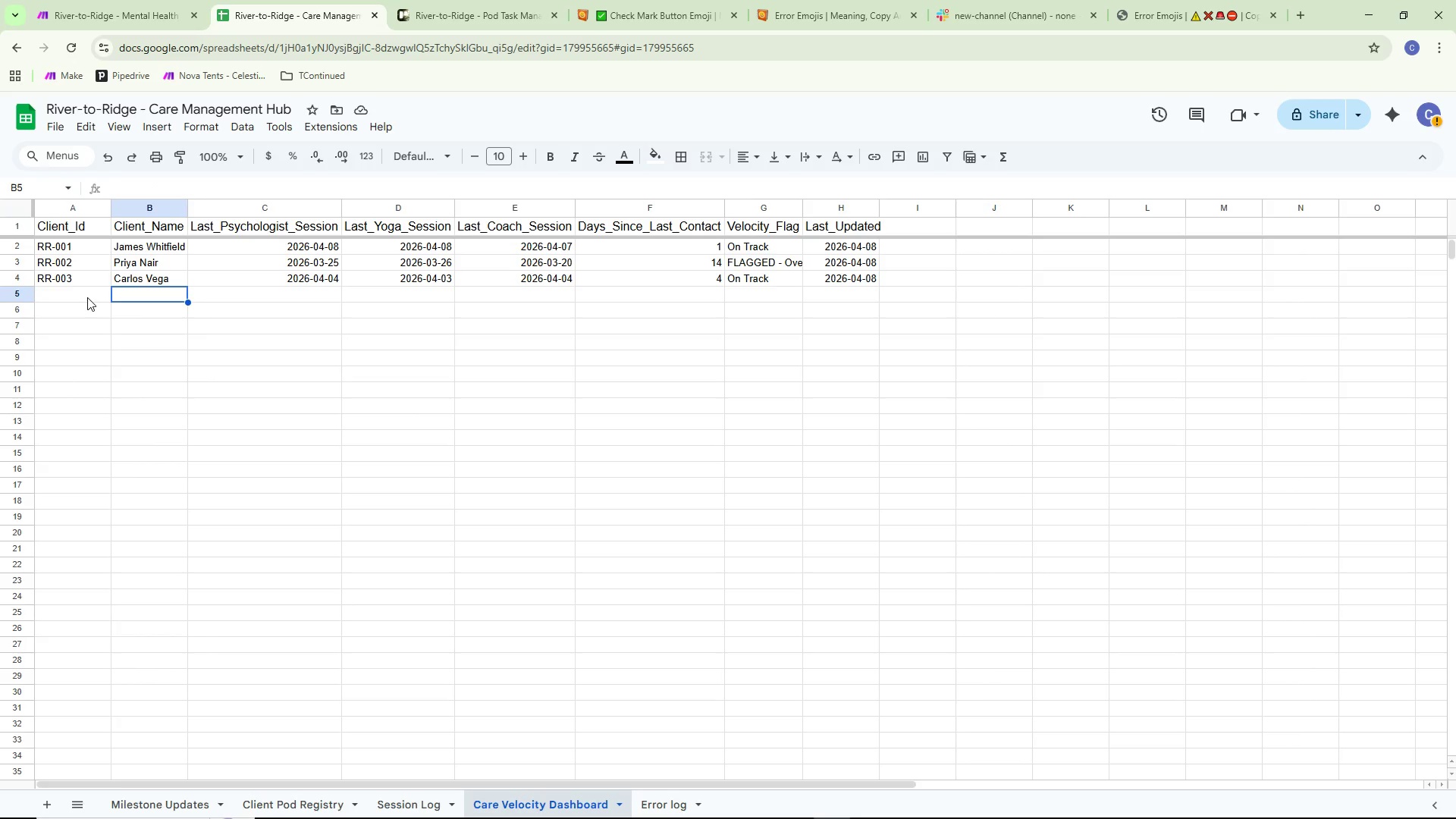 
wait(7.84)
 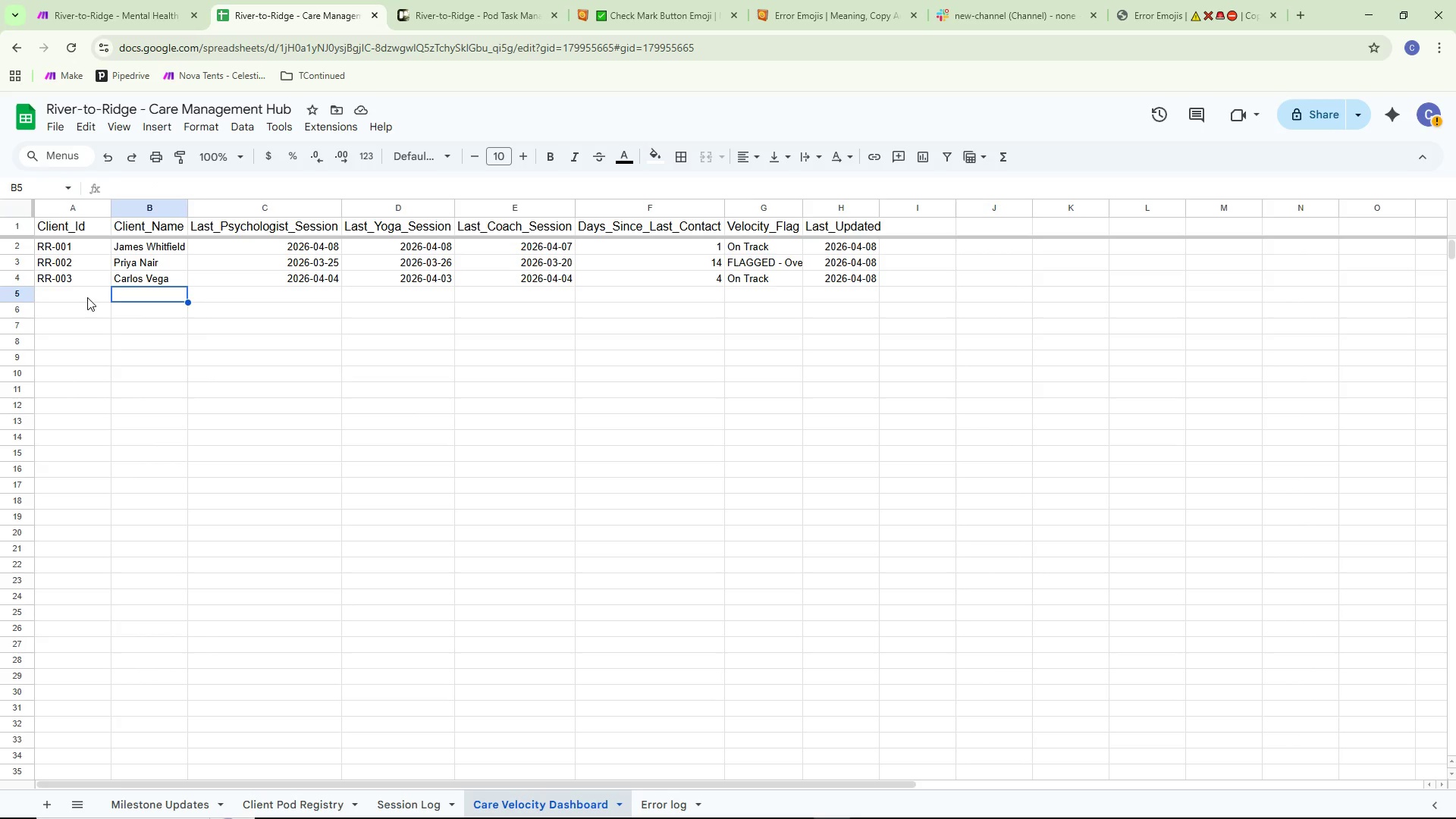 
right_click([76, 278])
 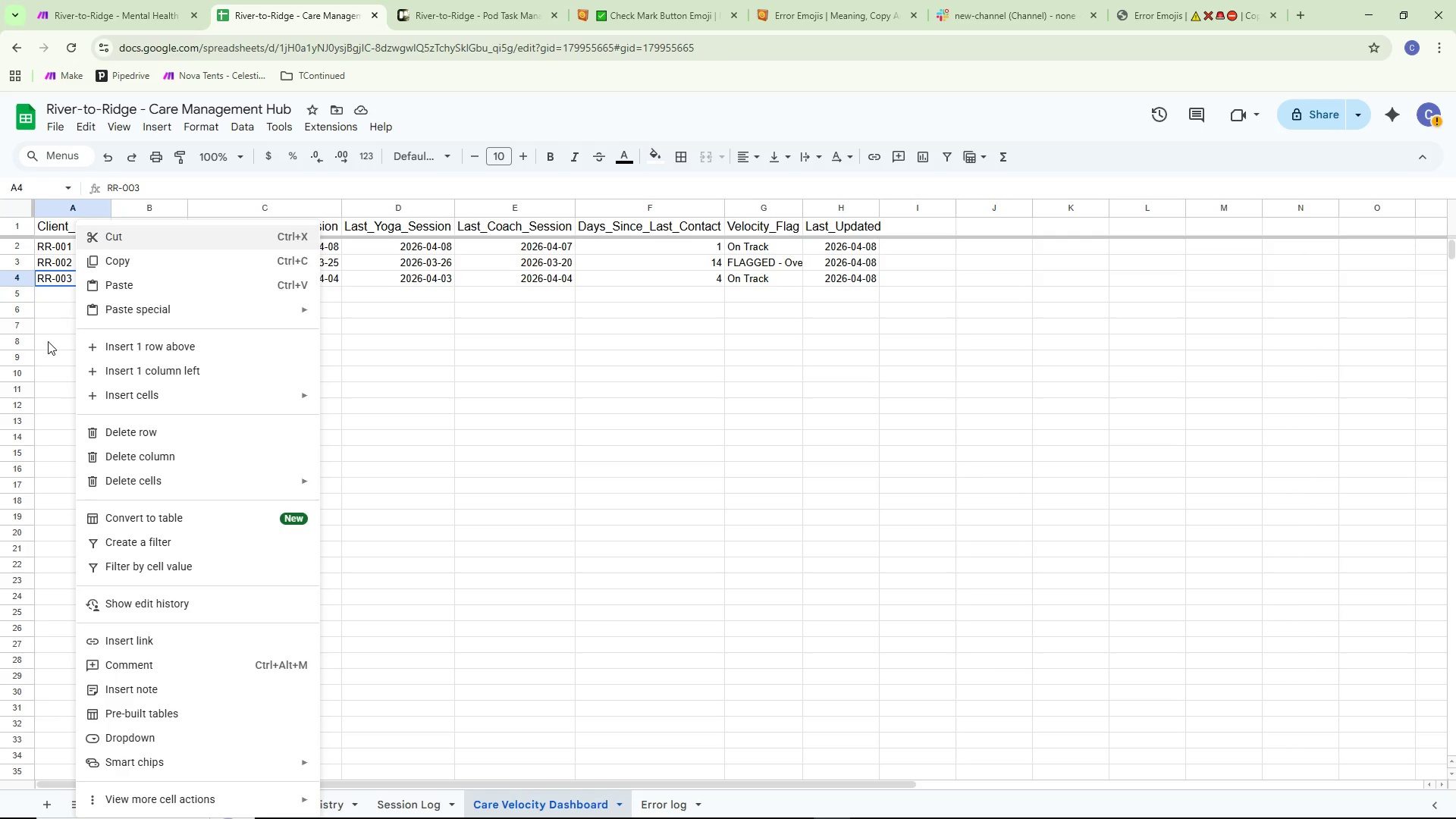 
left_click([48, 346])
 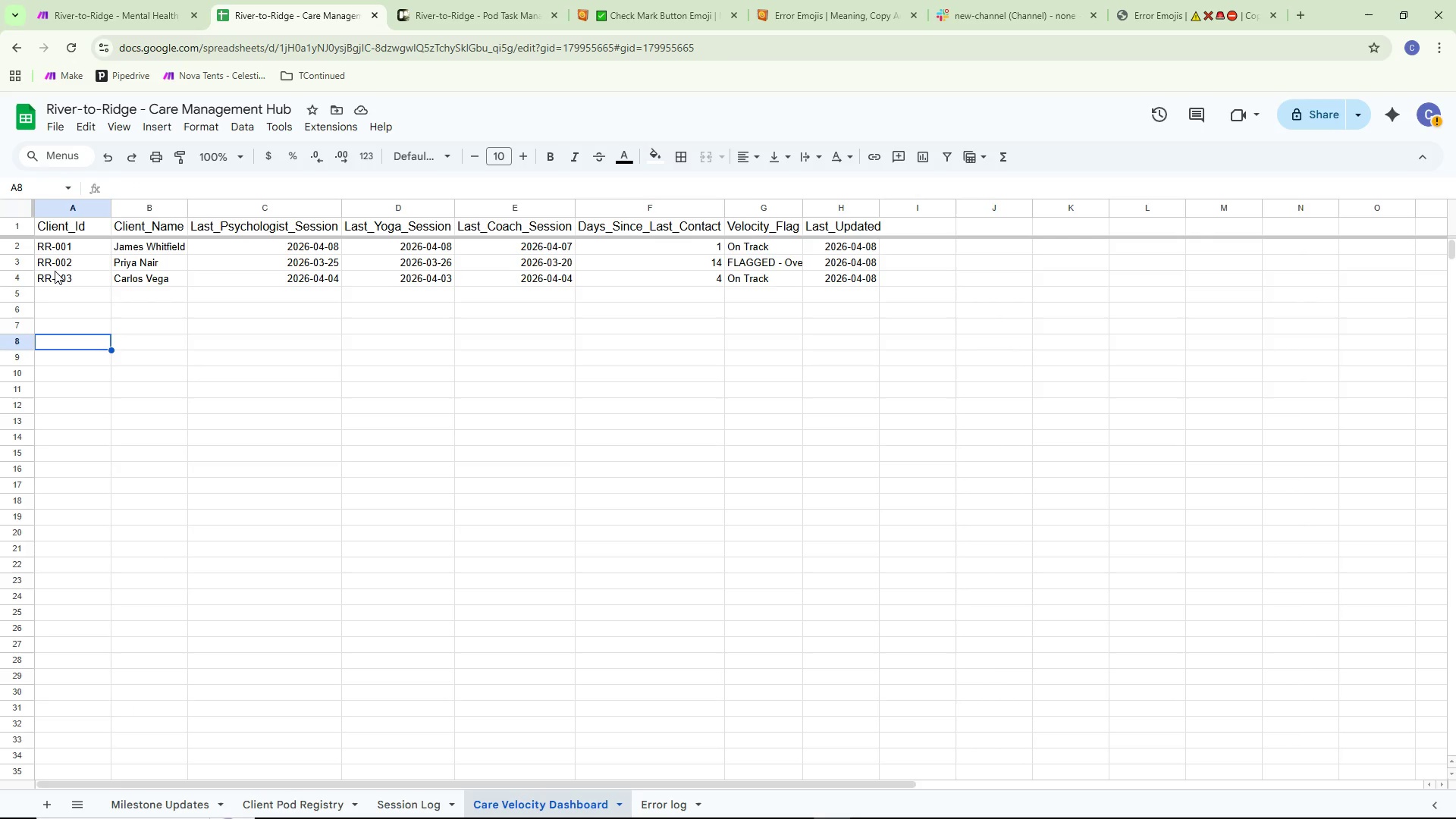 
left_click_drag(start_coordinate=[37, 277], to_coordinate=[114, 276])
 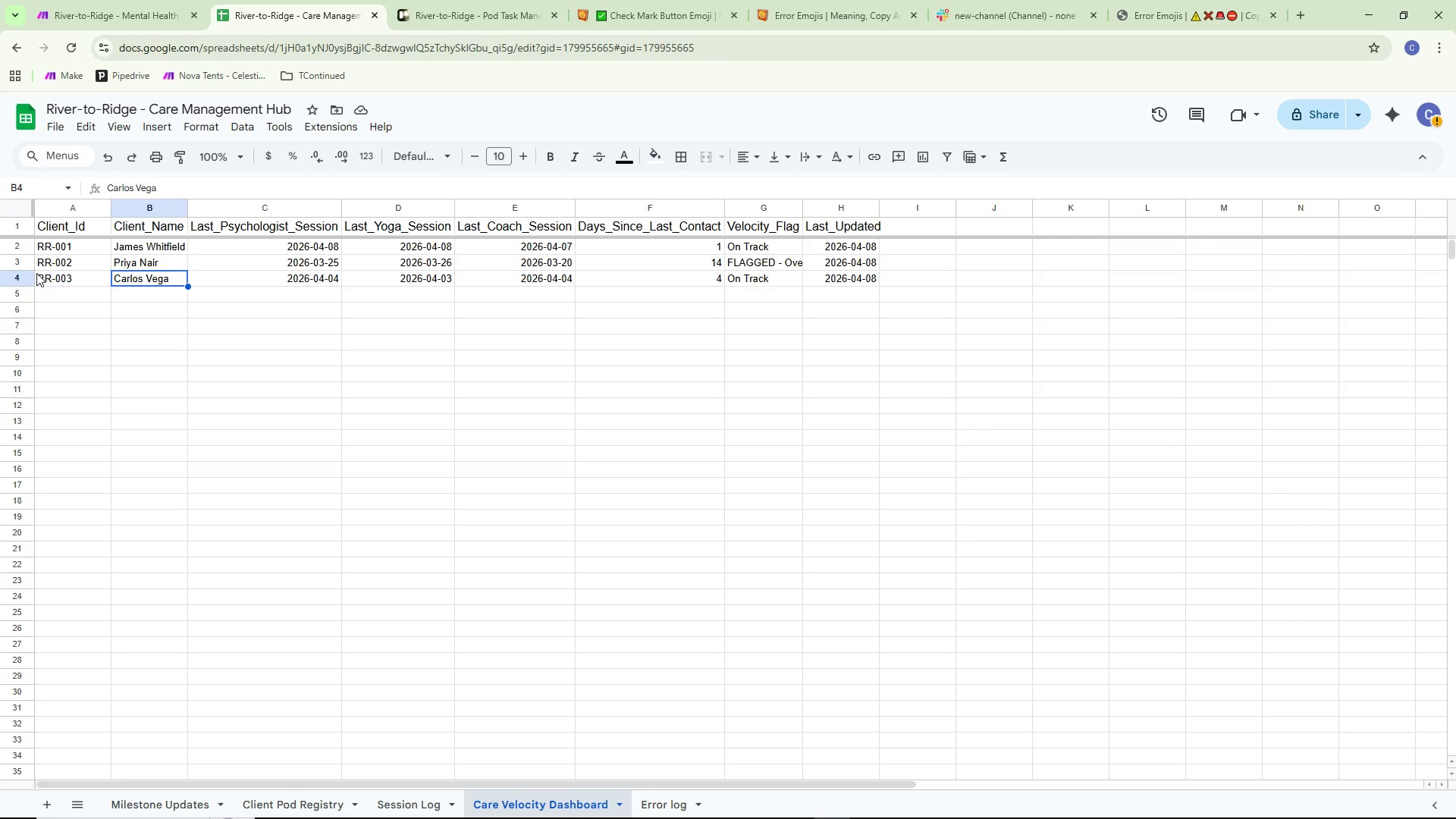 
left_click_drag(start_coordinate=[36, 274], to_coordinate=[855, 276])
 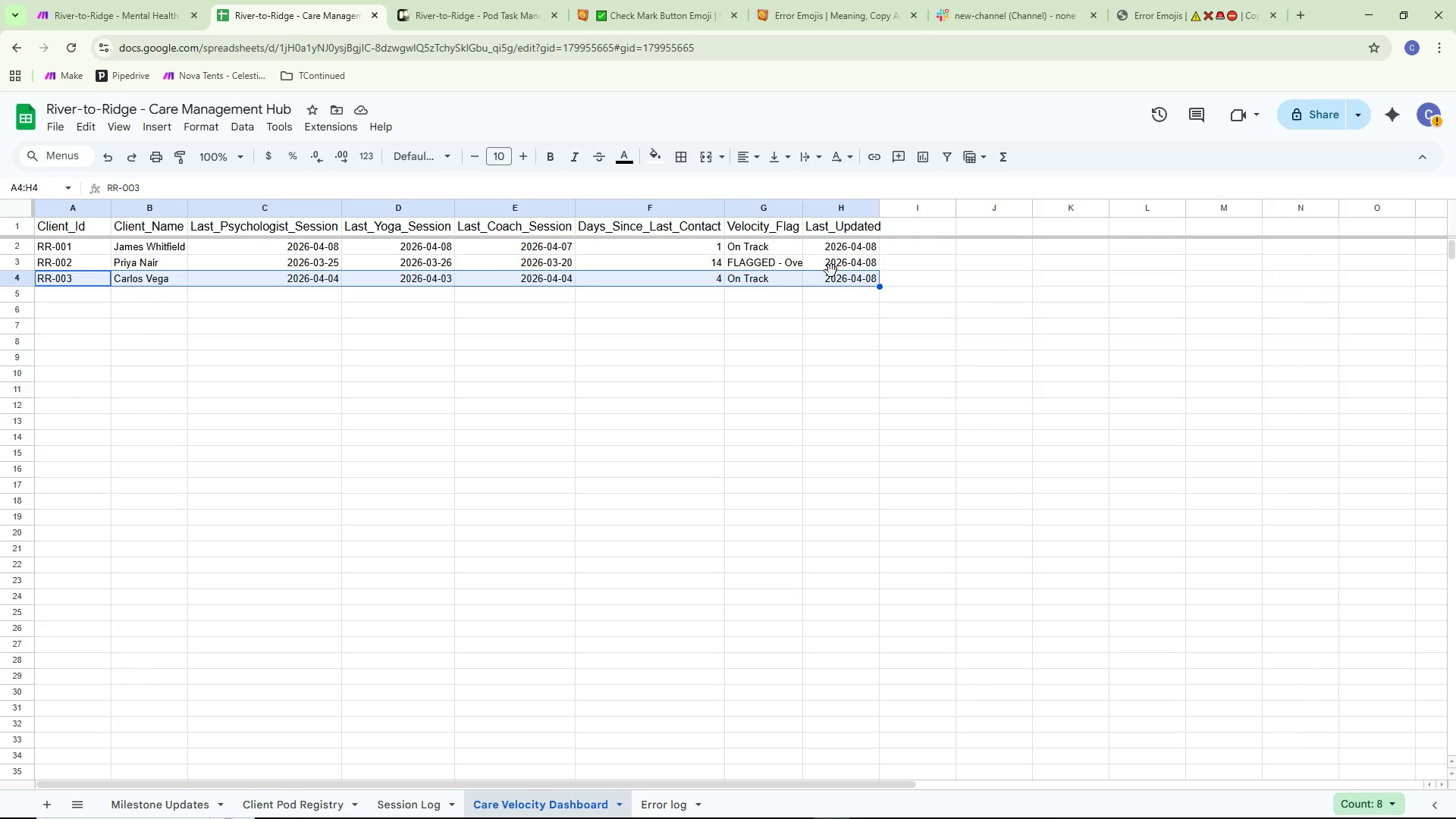 
key(Control+ControlLeft)
 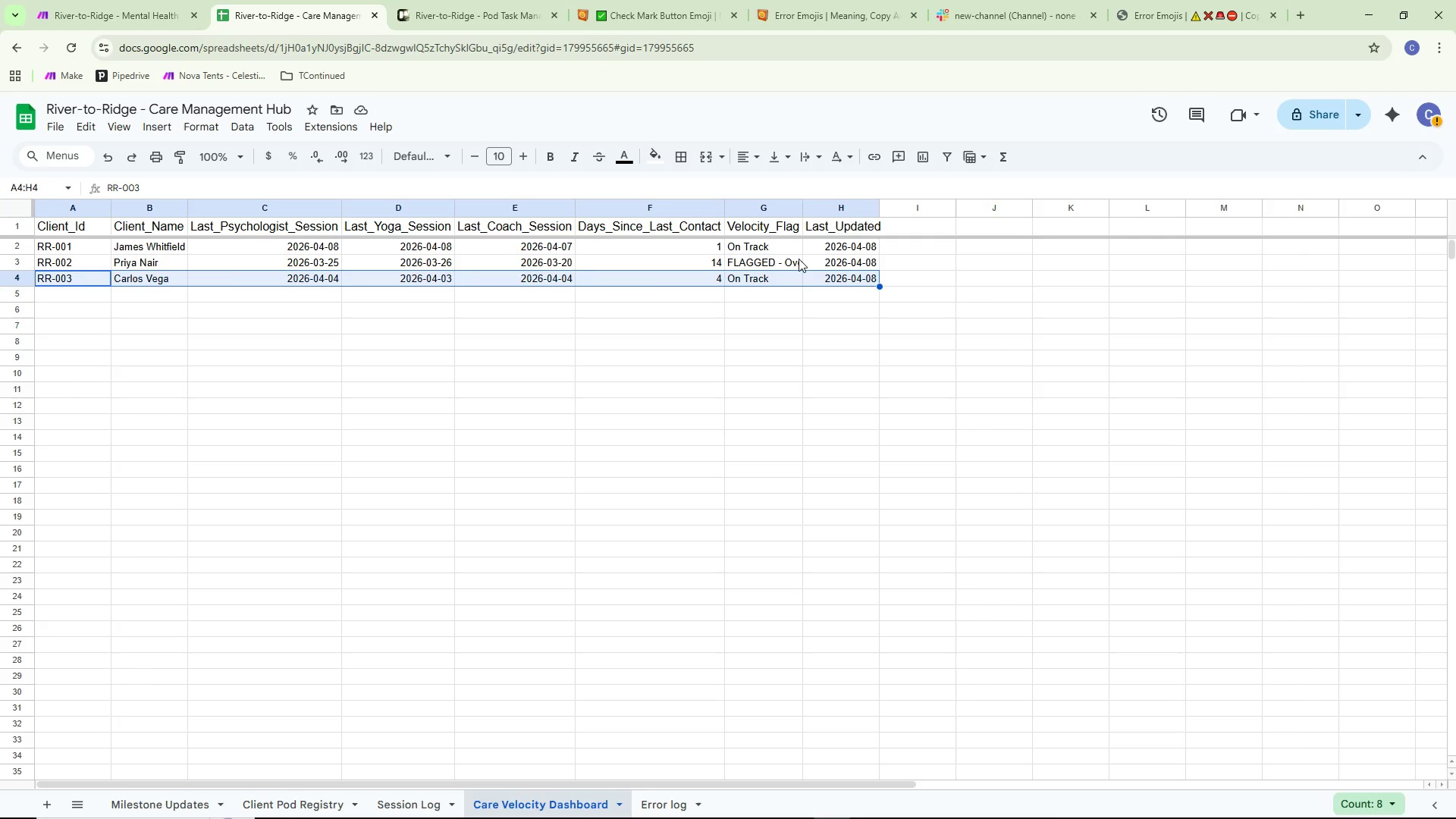 
key(Control+C)
 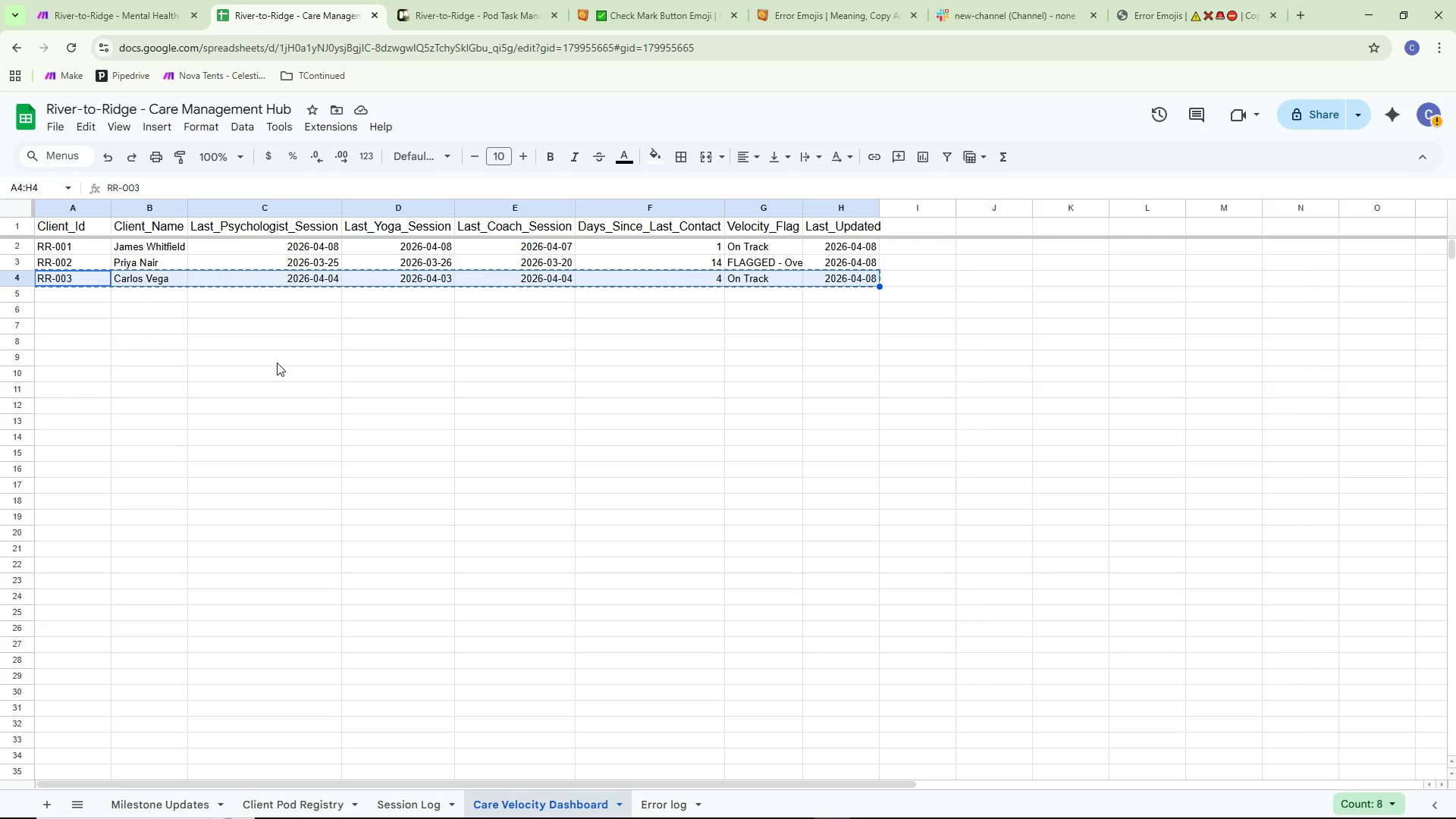 
key(Control+ControlLeft)
 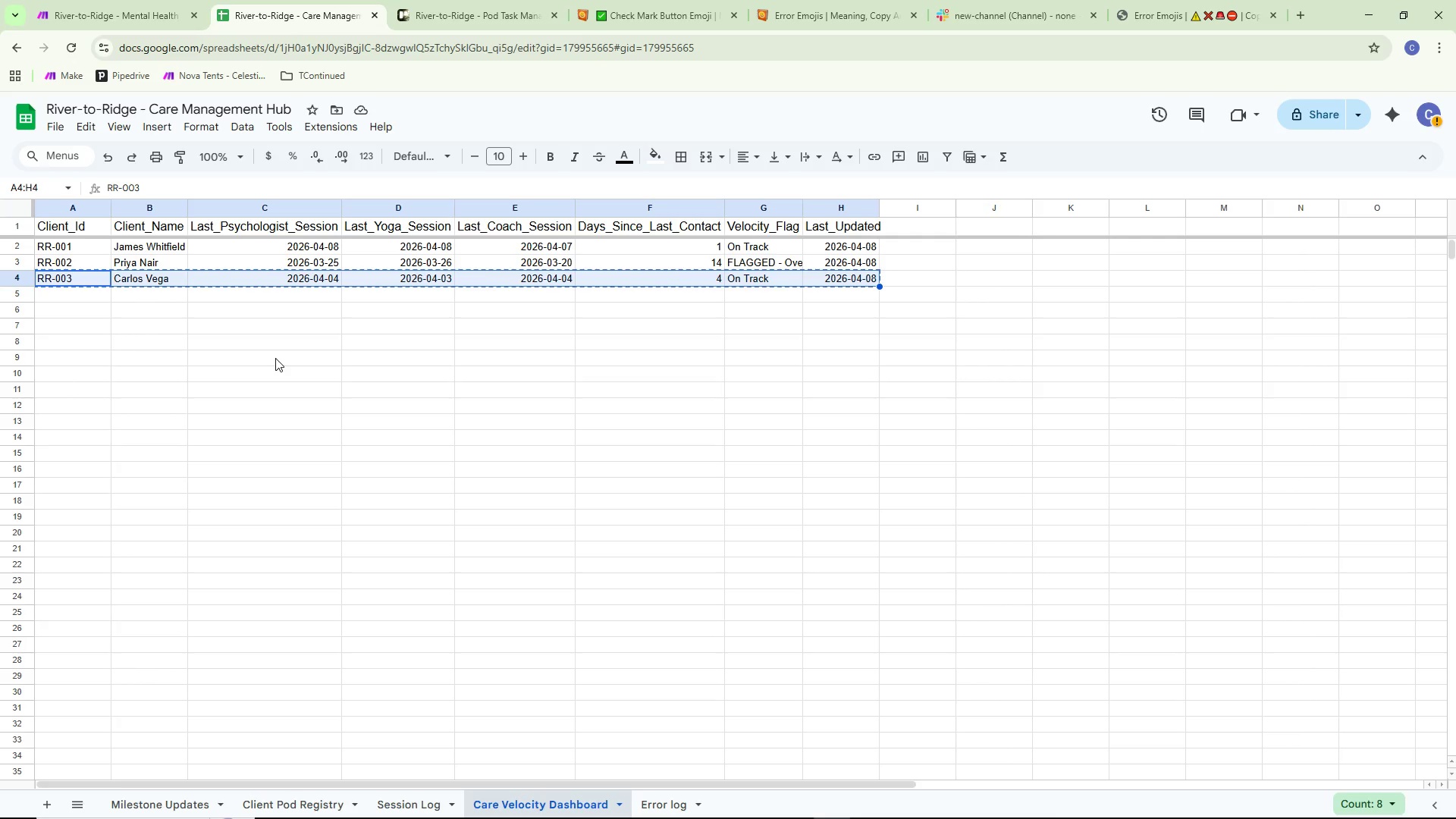 
key(Control+C)
 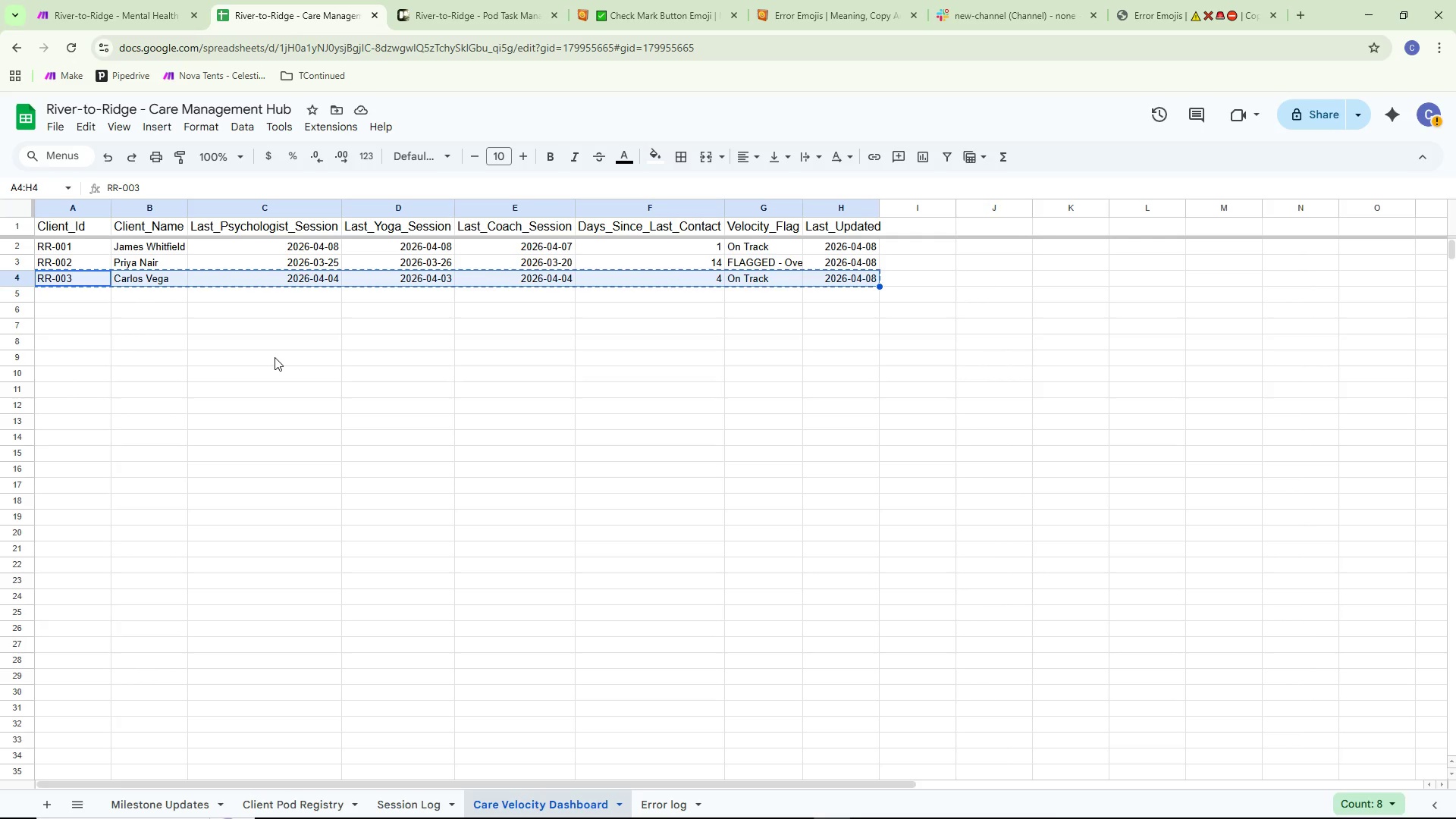 
left_click([275, 357])
 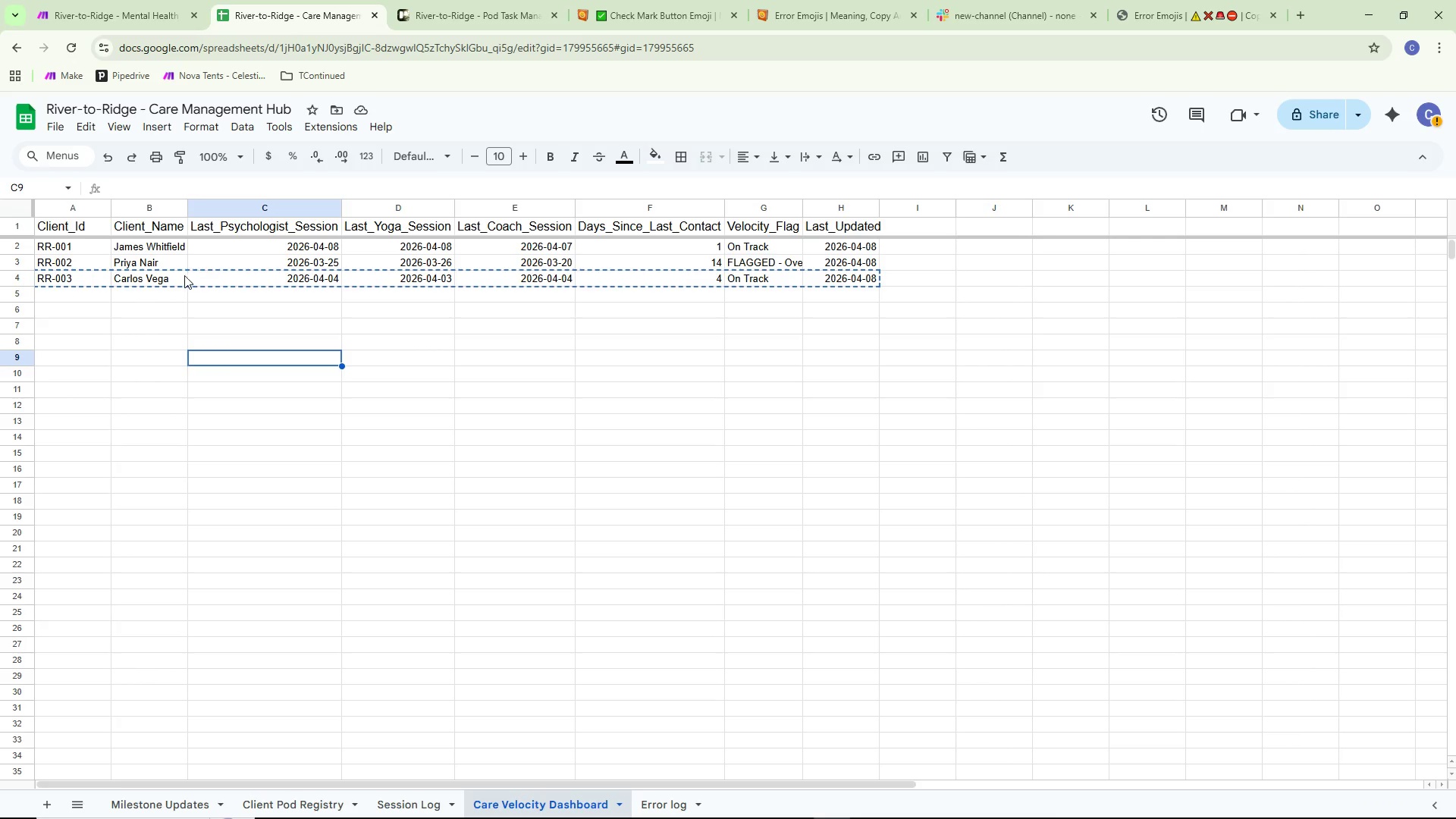 
right_click([177, 280])
 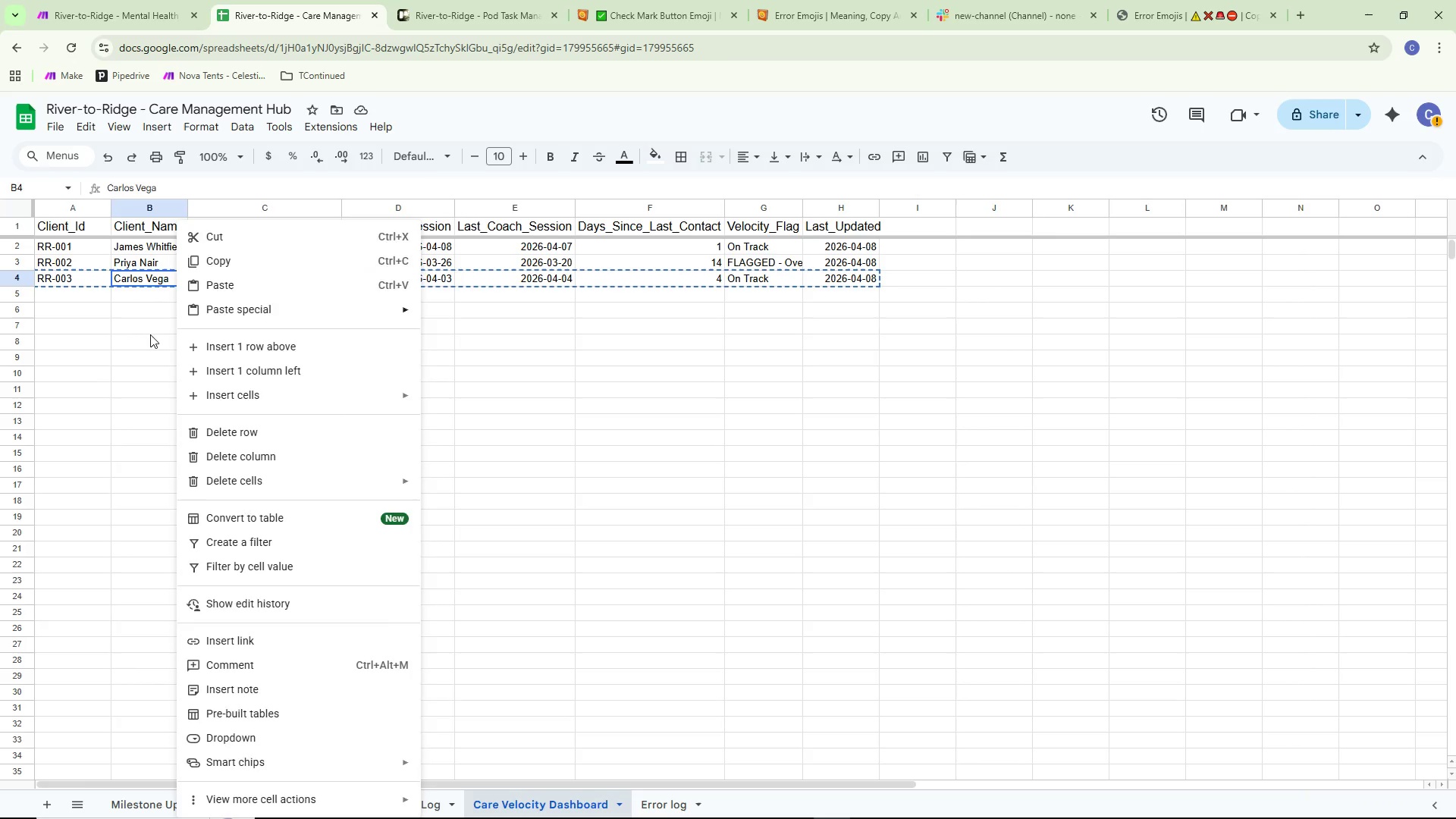 
double_click([146, 336])
 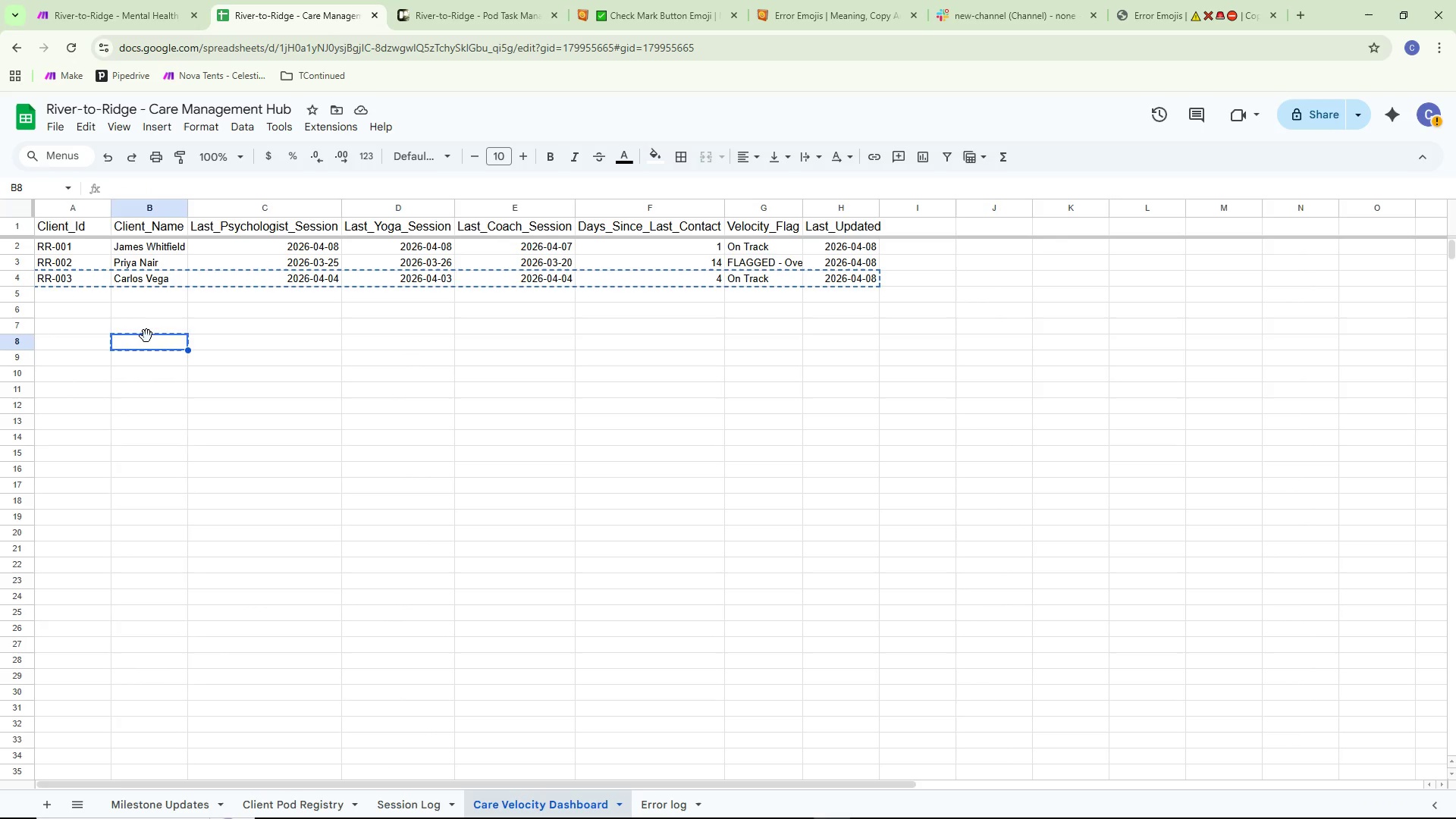 
triple_click([149, 334])
 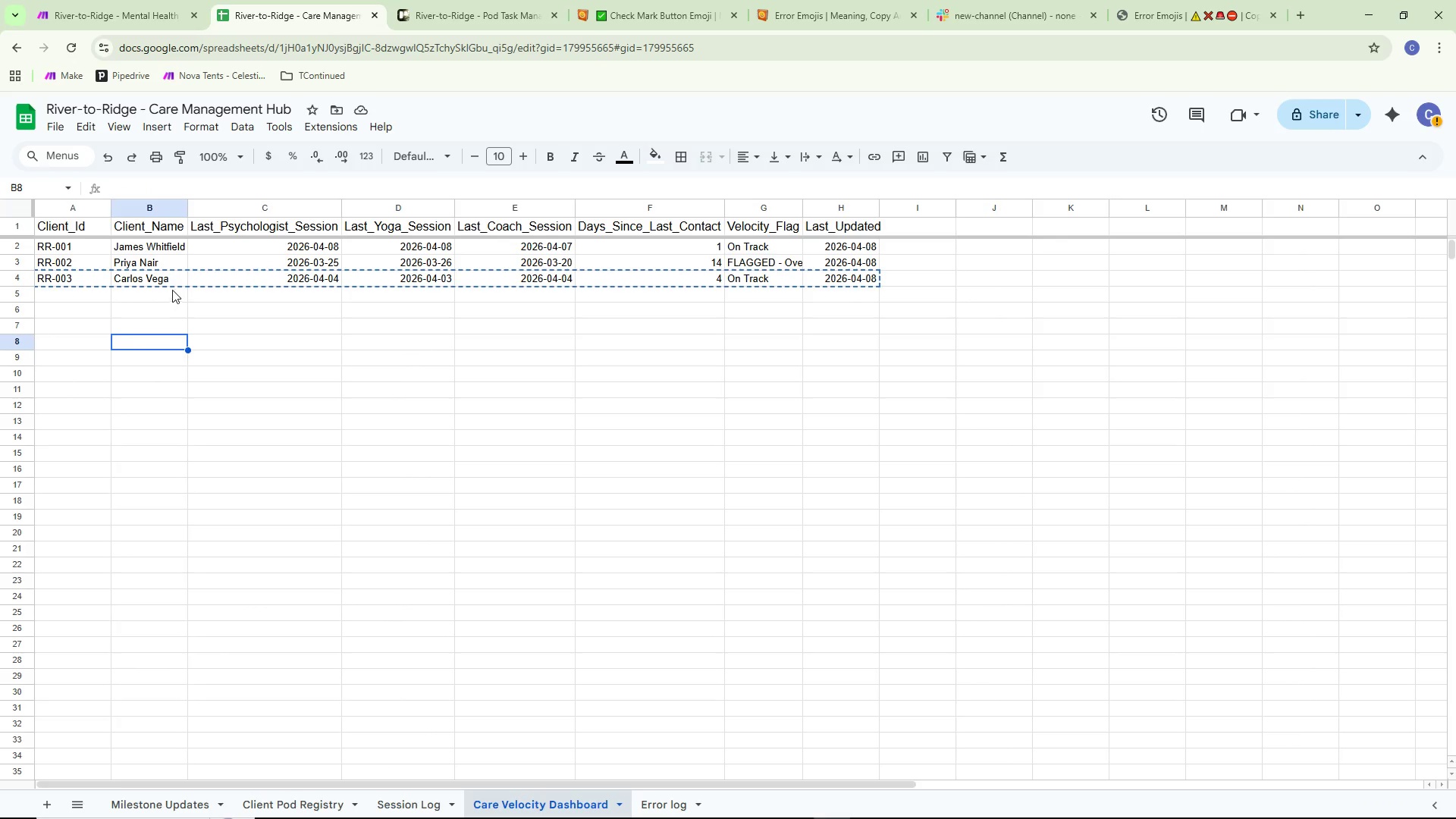 
right_click([178, 278])
 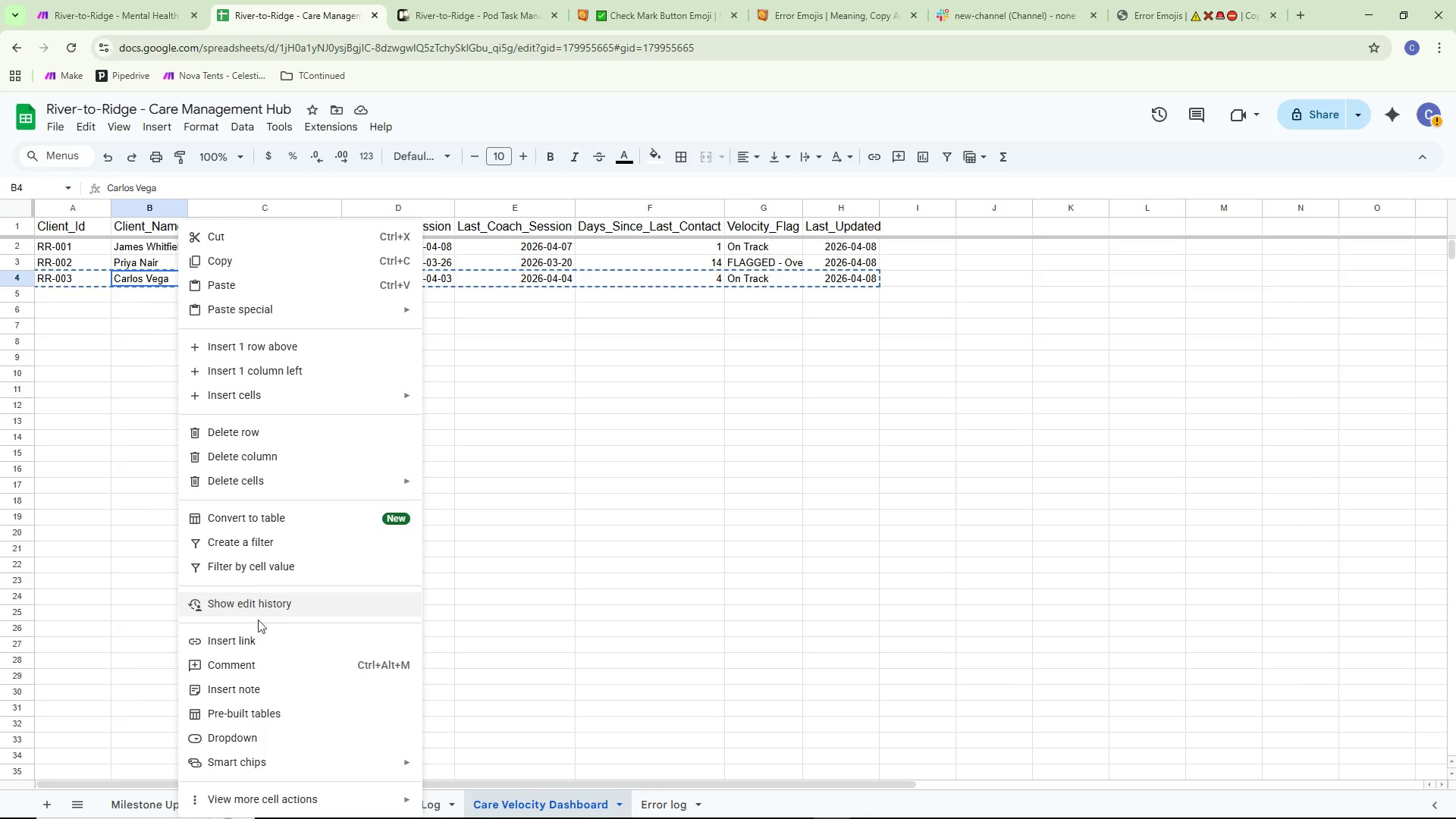 
left_click([243, 429])
 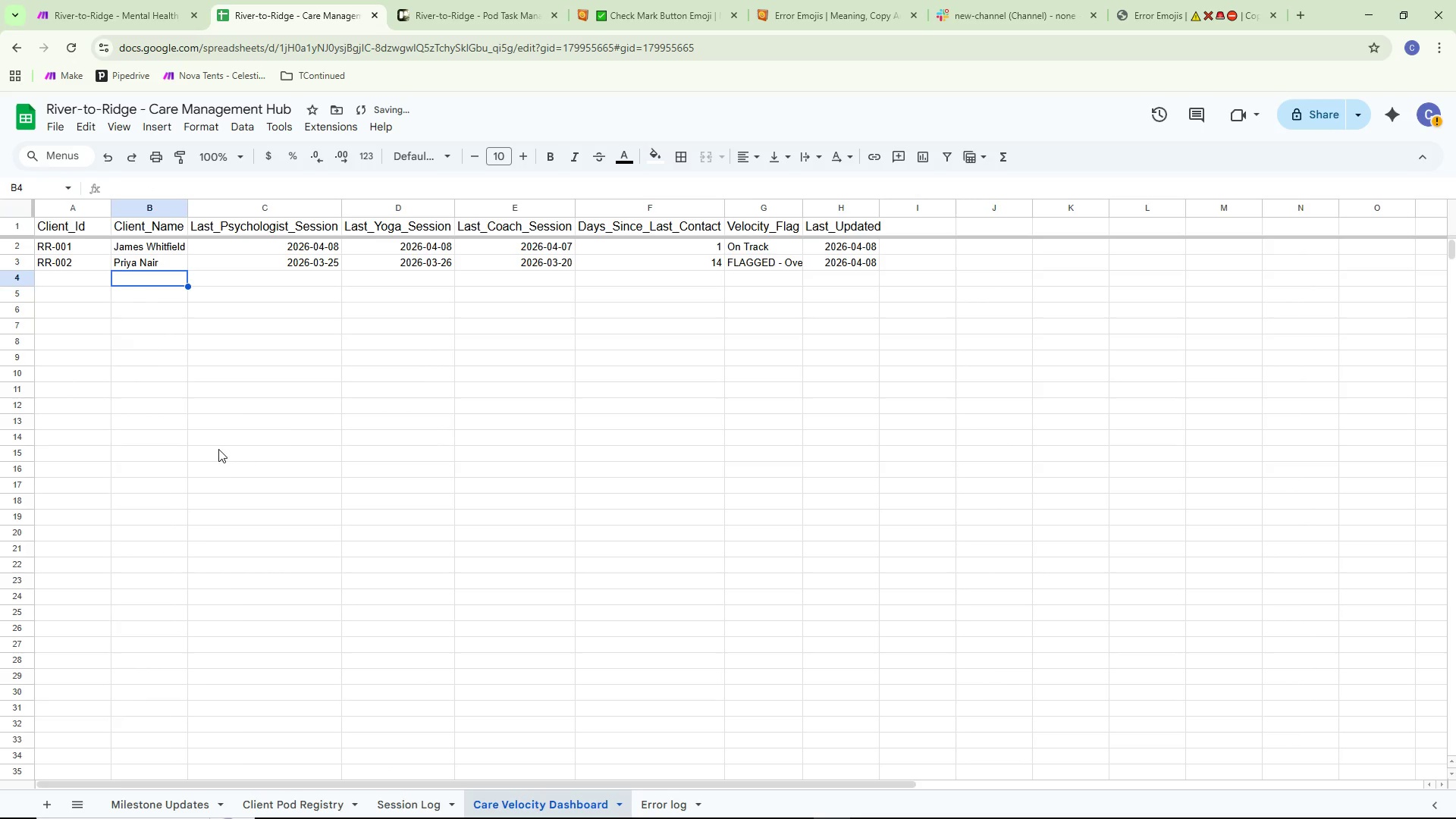 
left_click([209, 450])
 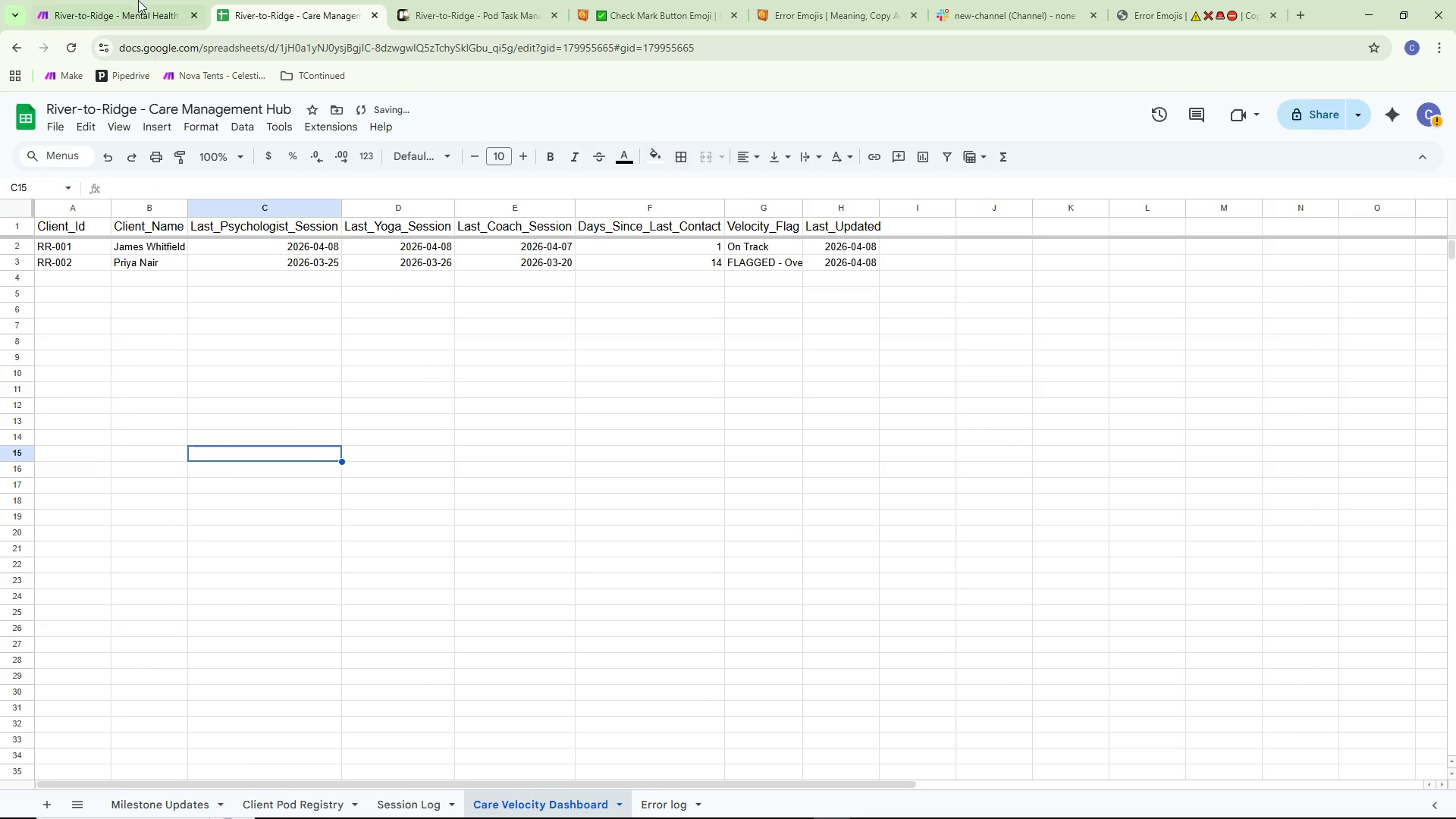 
left_click([134, 0])
 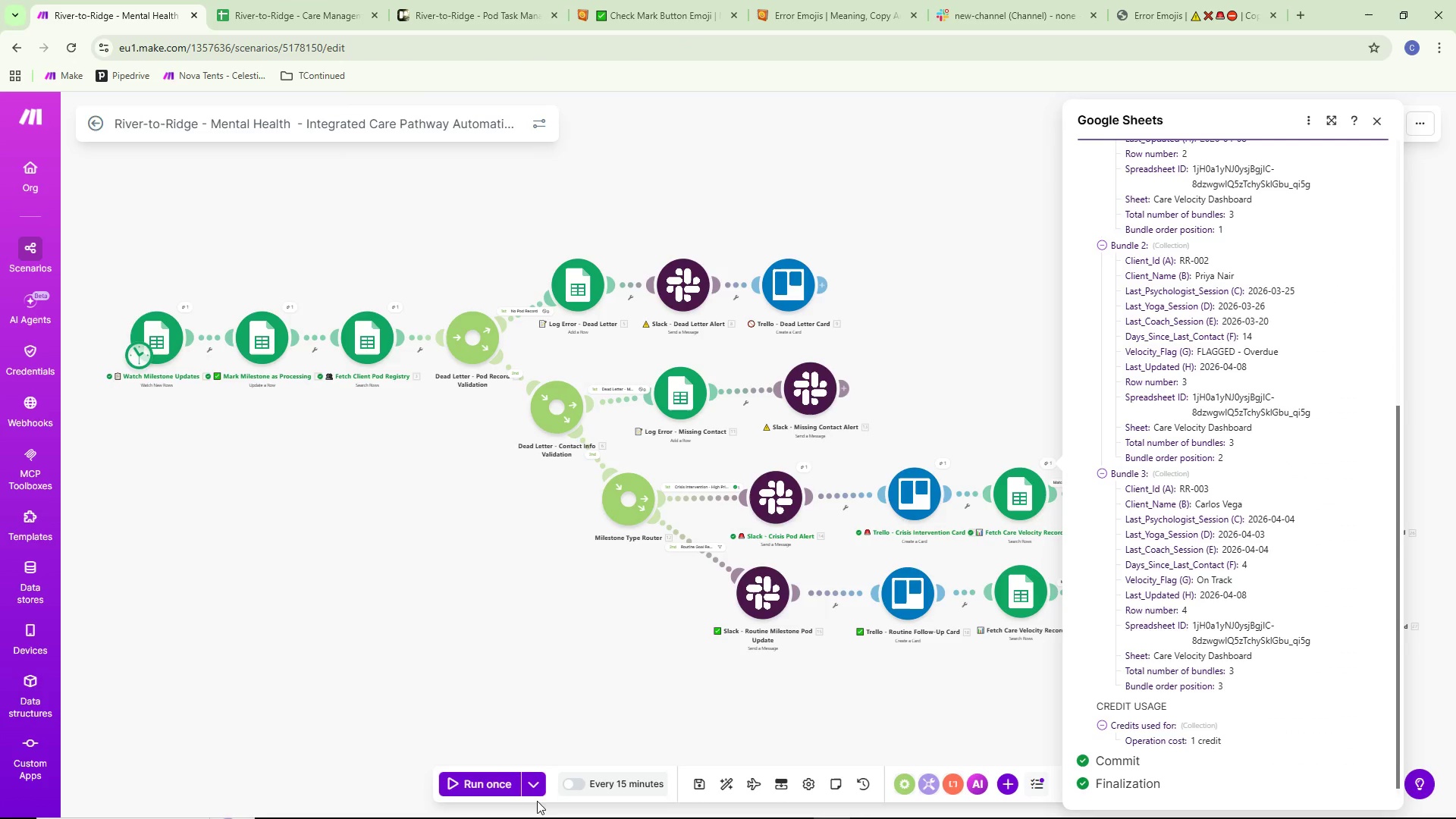 
left_click([537, 784])
 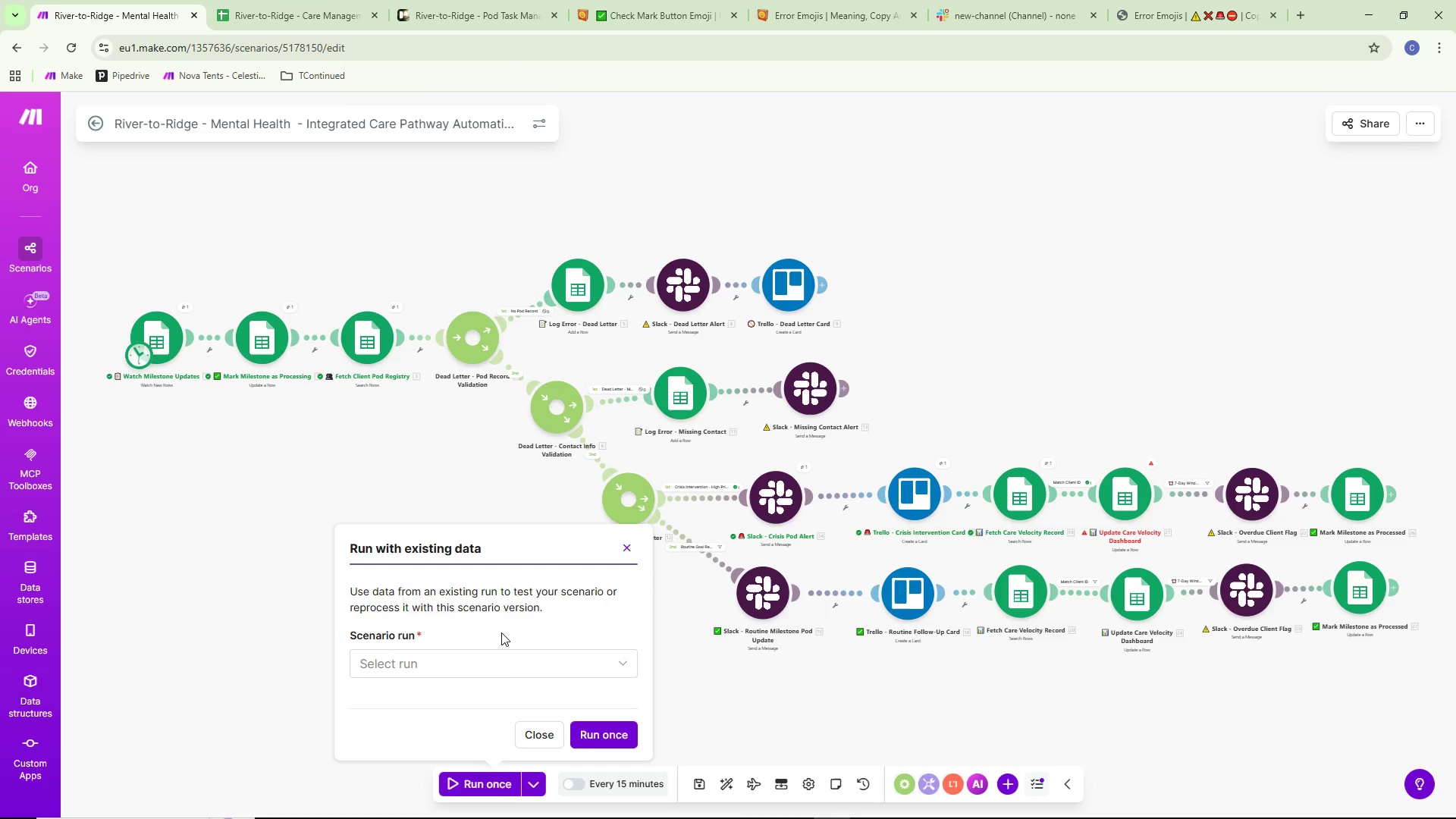 
left_click([479, 658])
 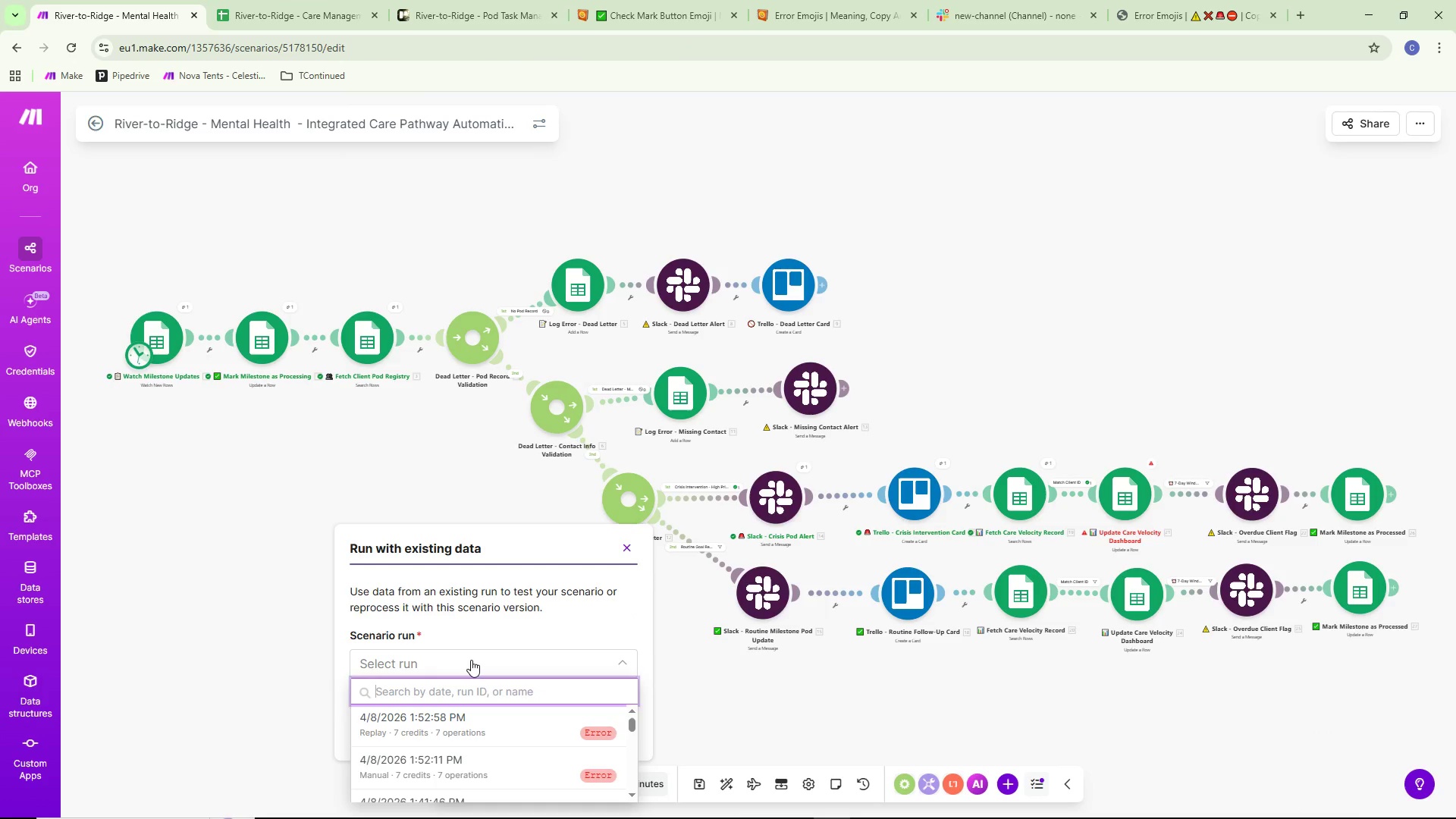 
left_click([239, 389])
 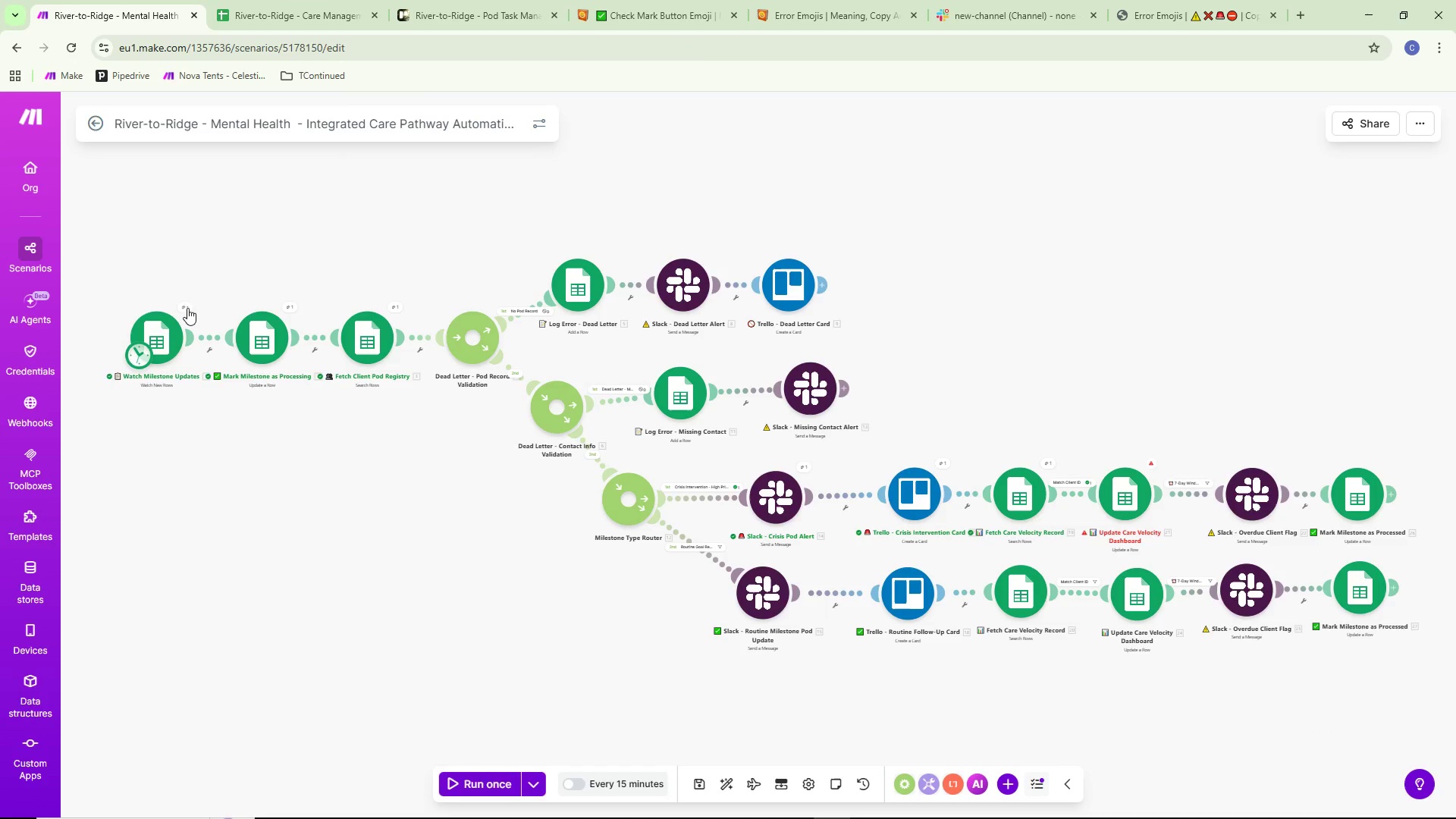 
double_click([185, 308])
 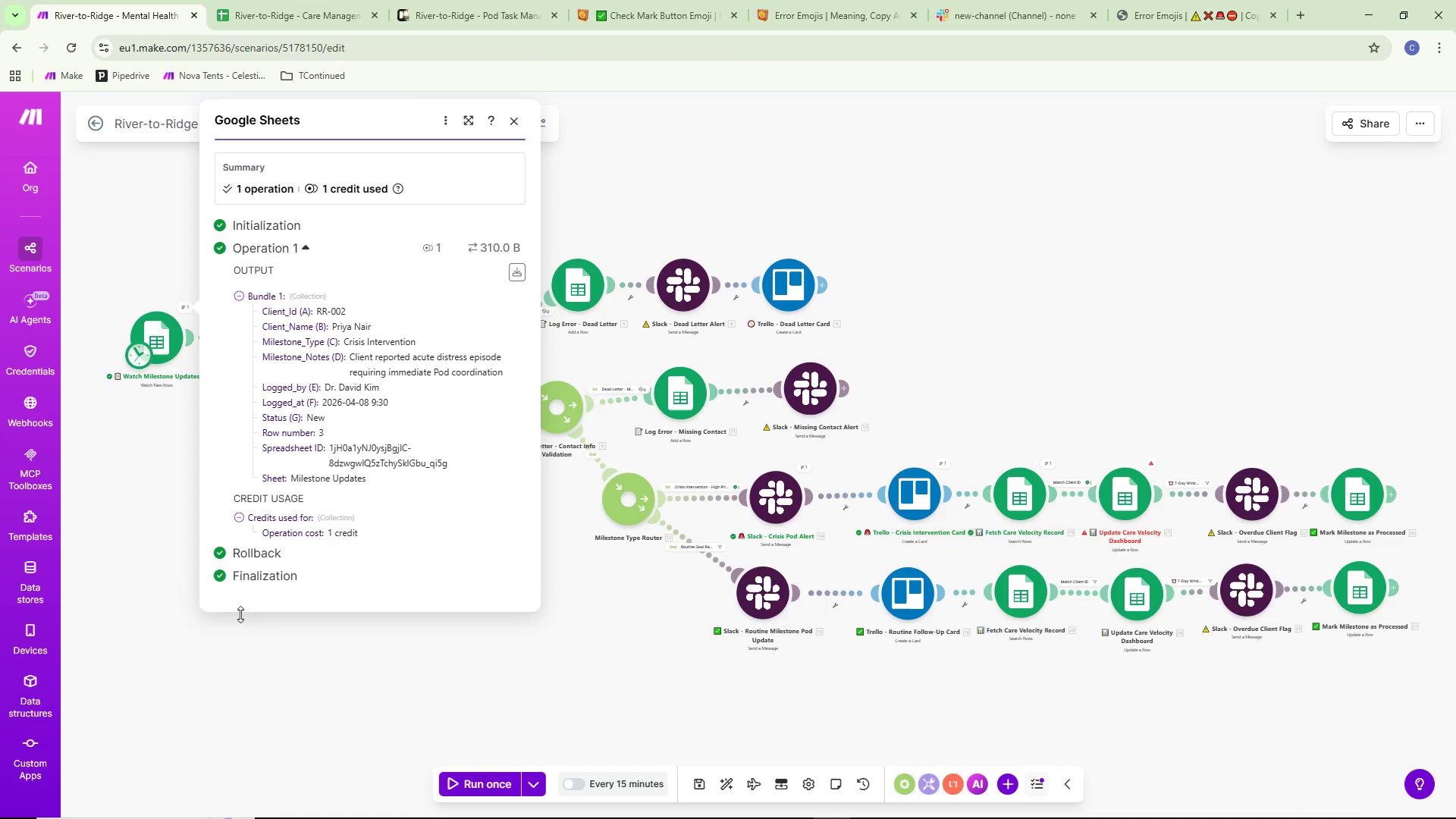 
left_click([522, 737])
 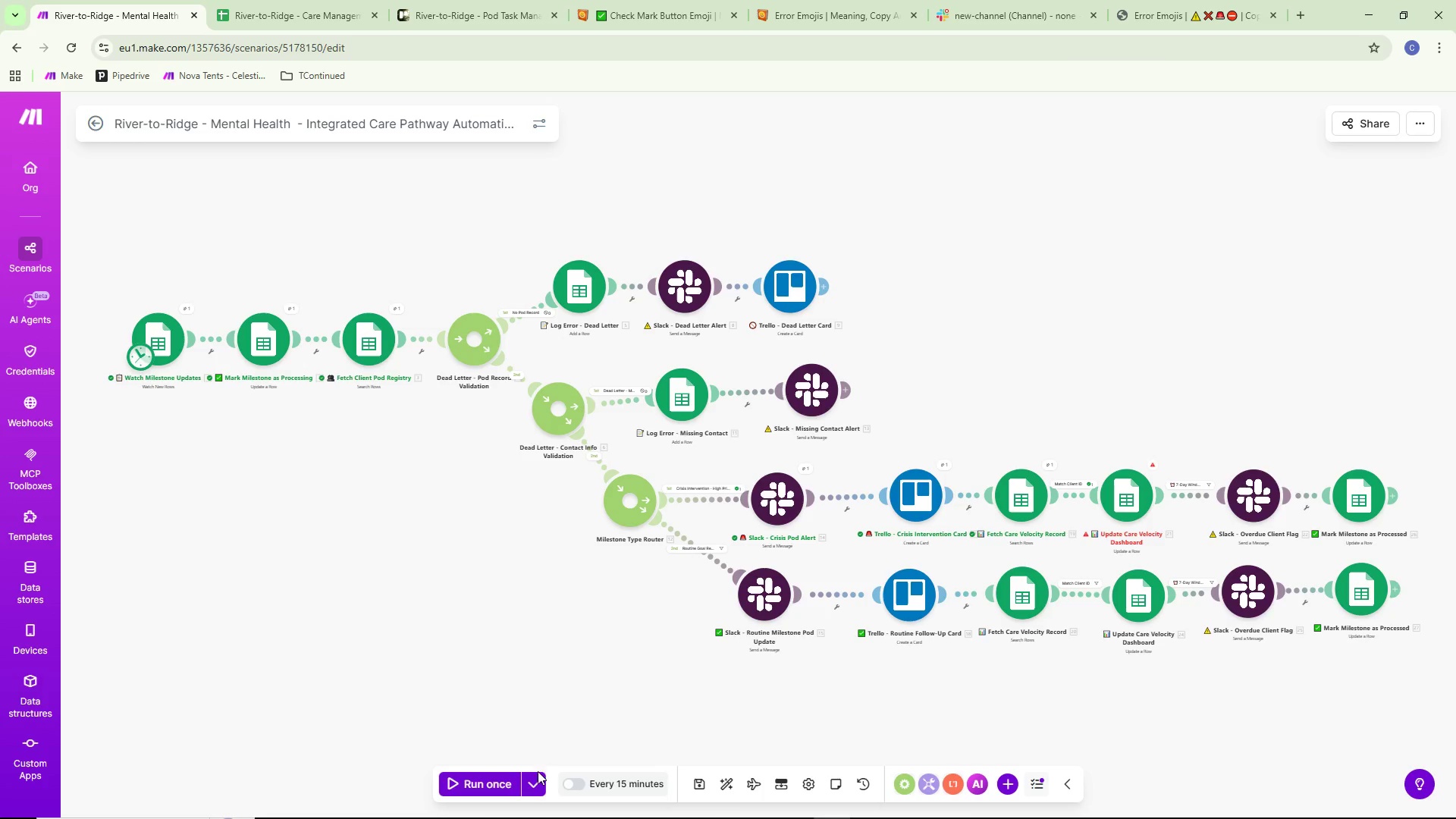 
left_click([535, 774])
 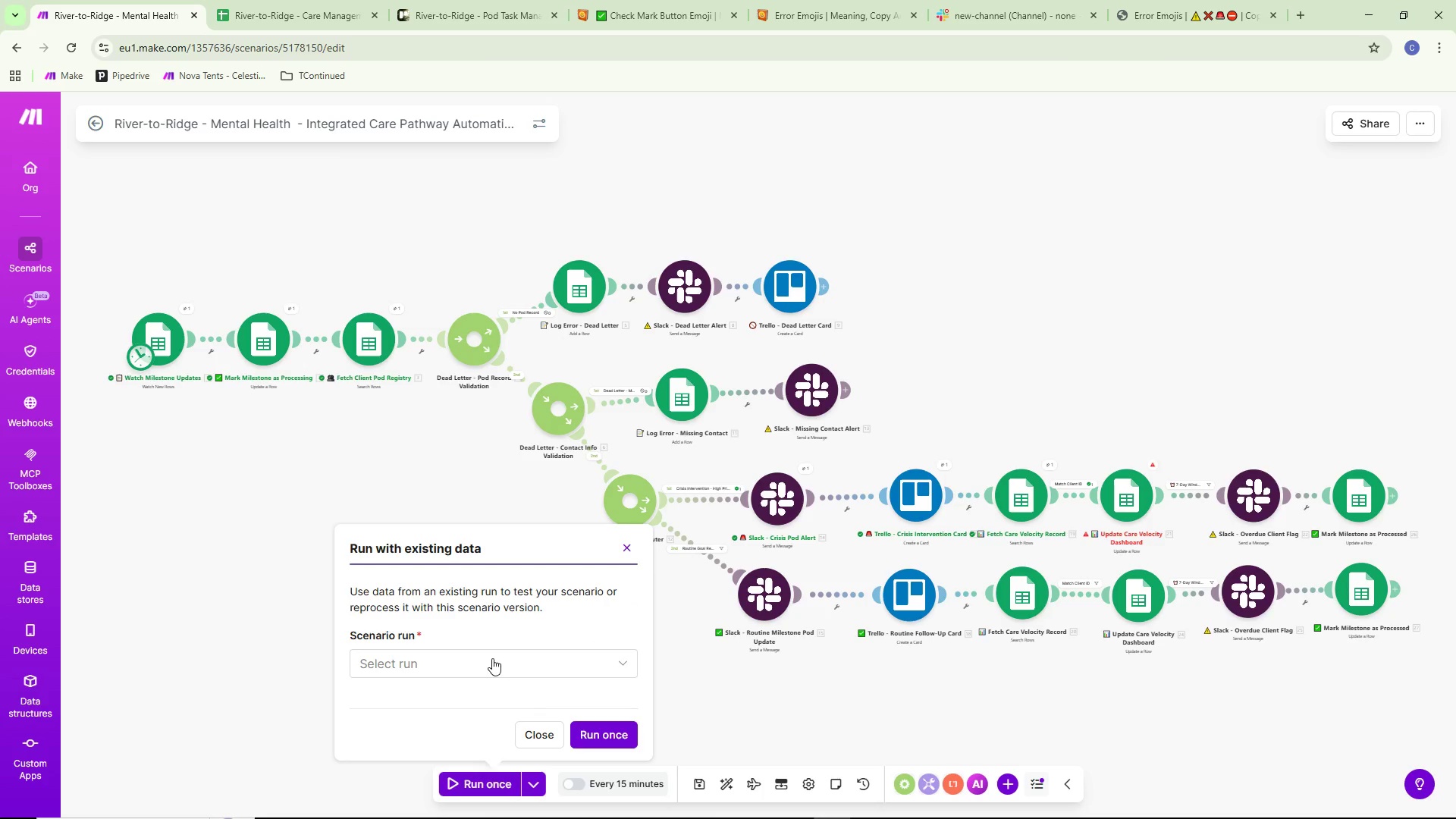 
left_click([492, 658])
 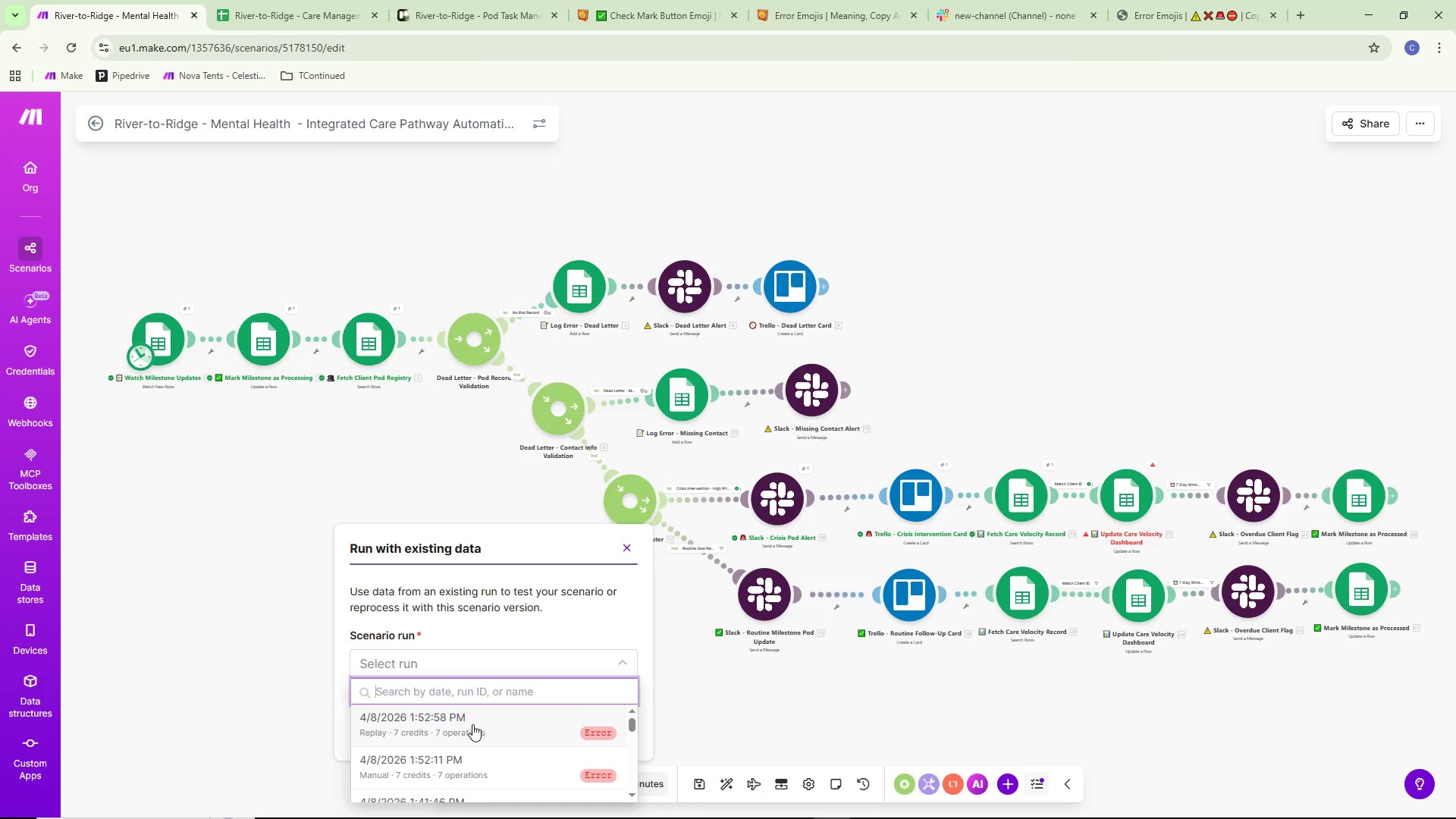 
left_click([472, 725])
 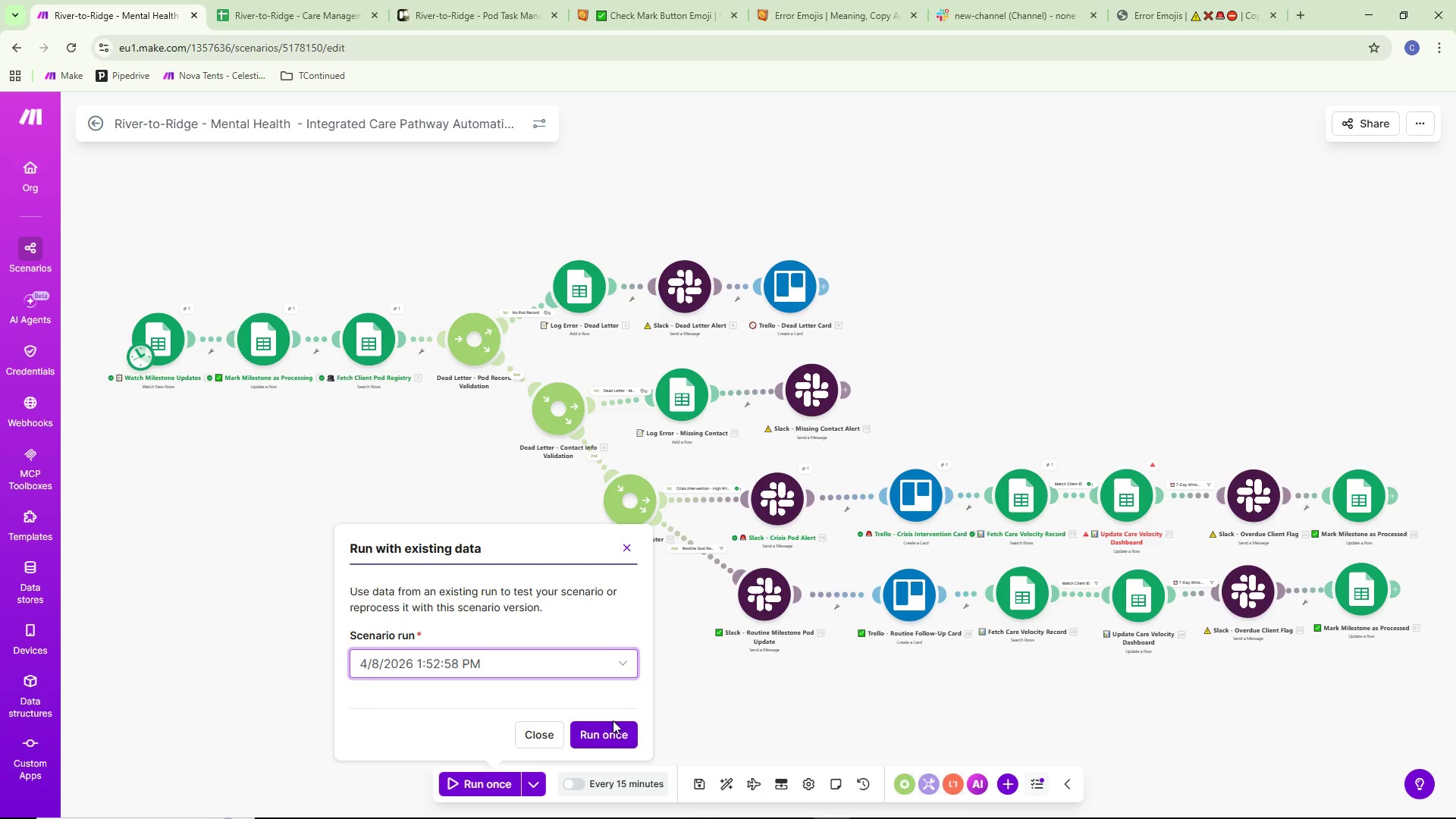 
double_click([605, 735])
 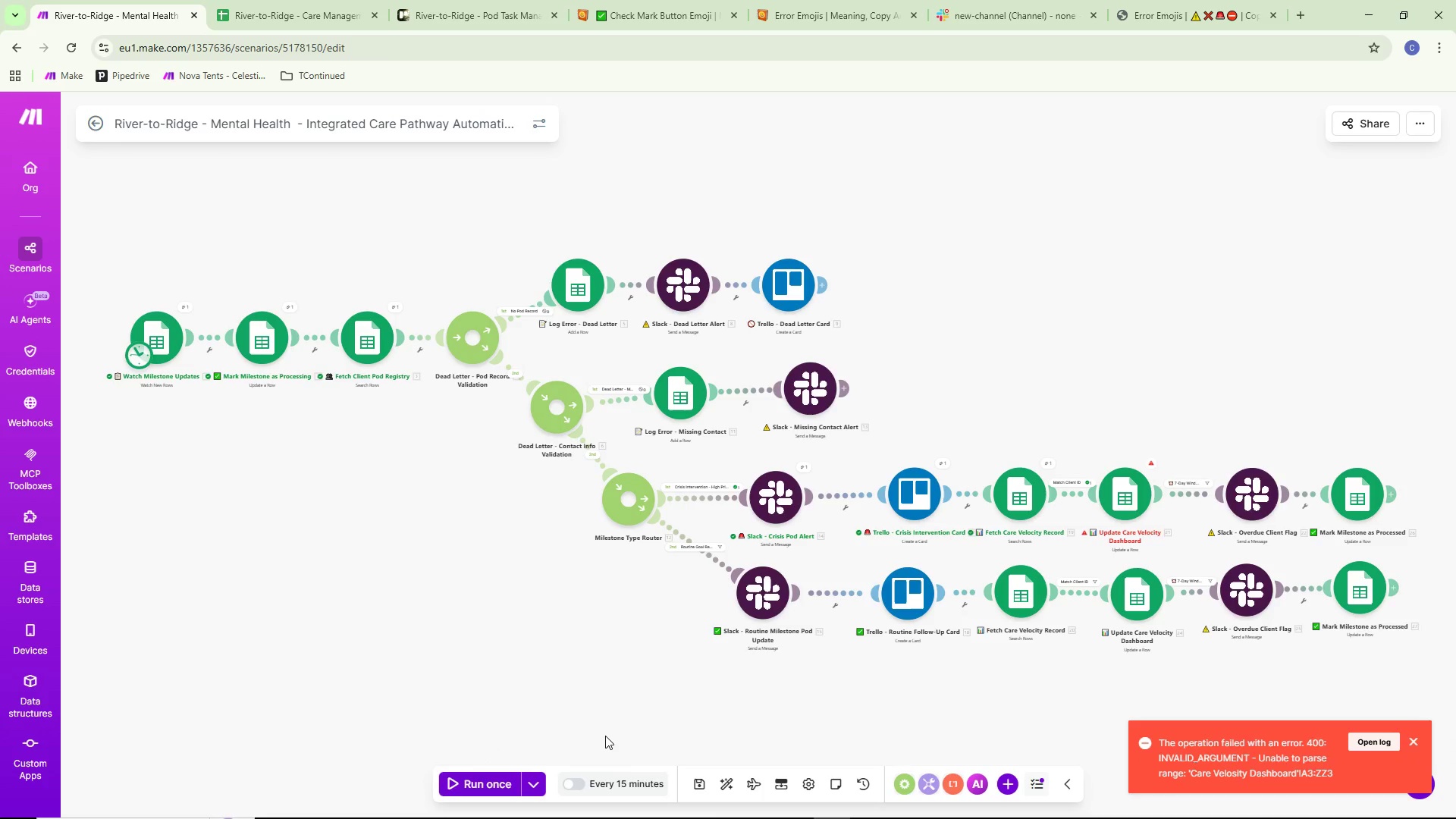 
wait(10.17)
 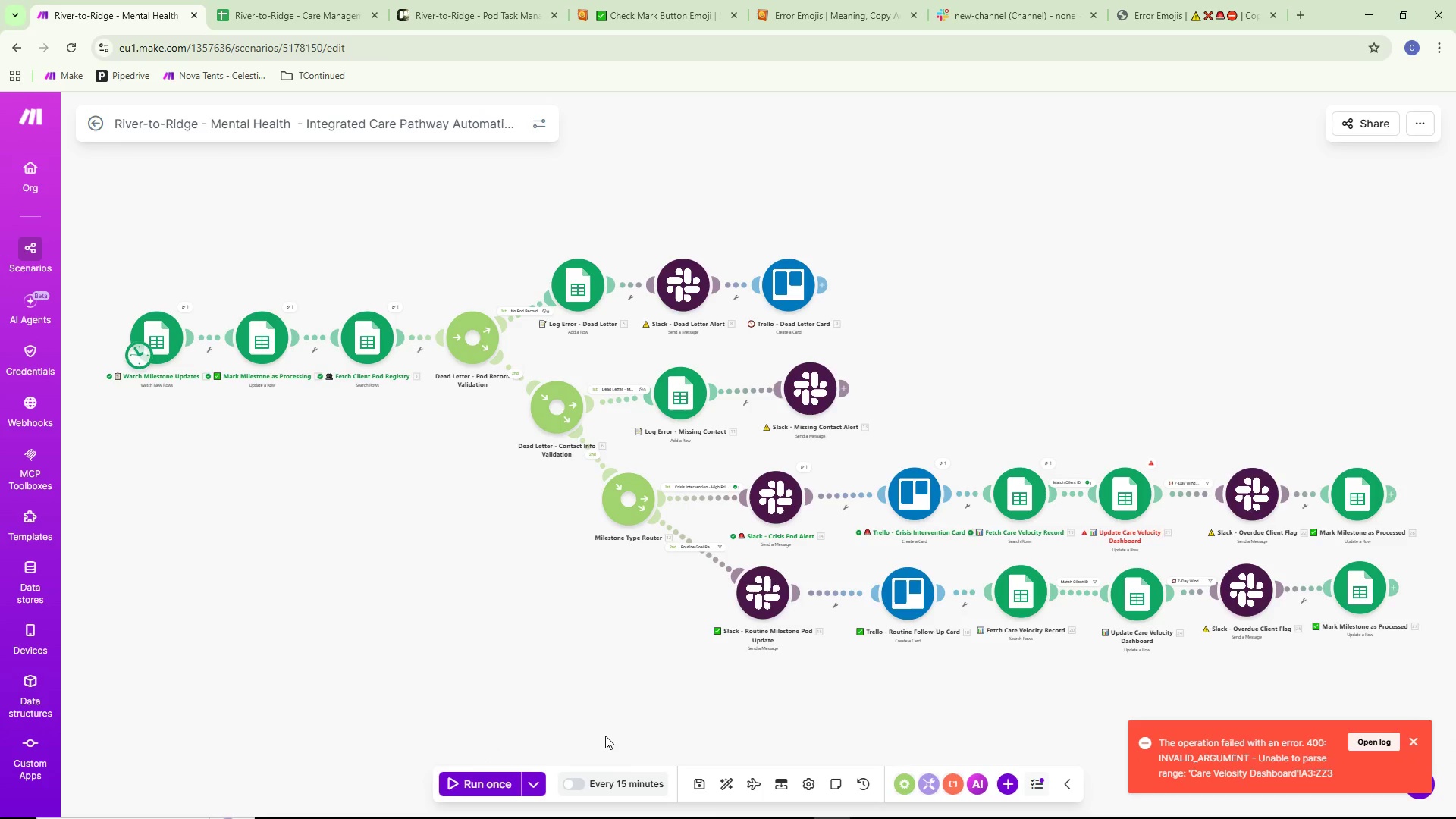 
left_click([1151, 462])
 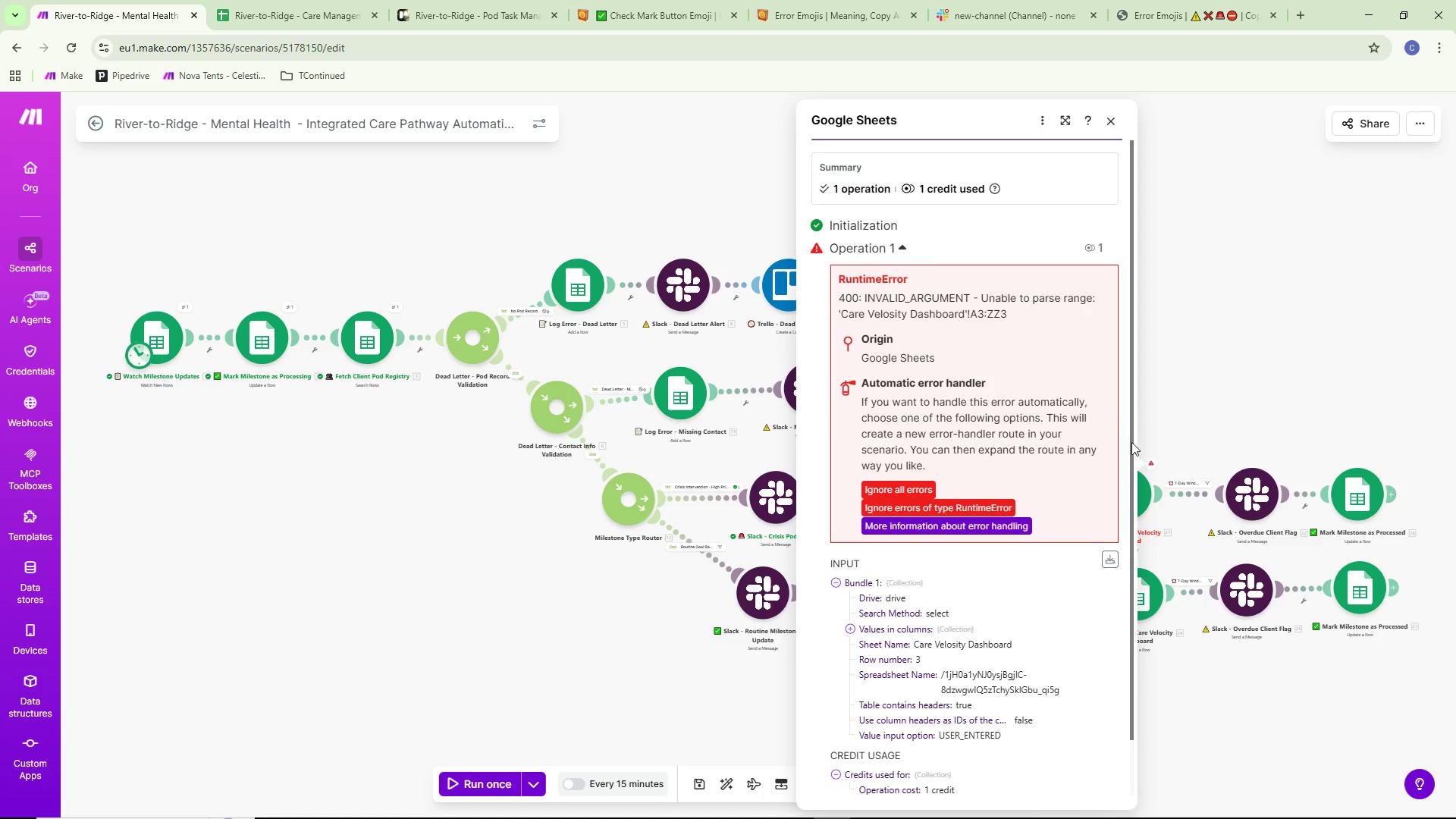 
scroll: coordinate [1050, 426], scroll_direction: down, amount: 2.0
 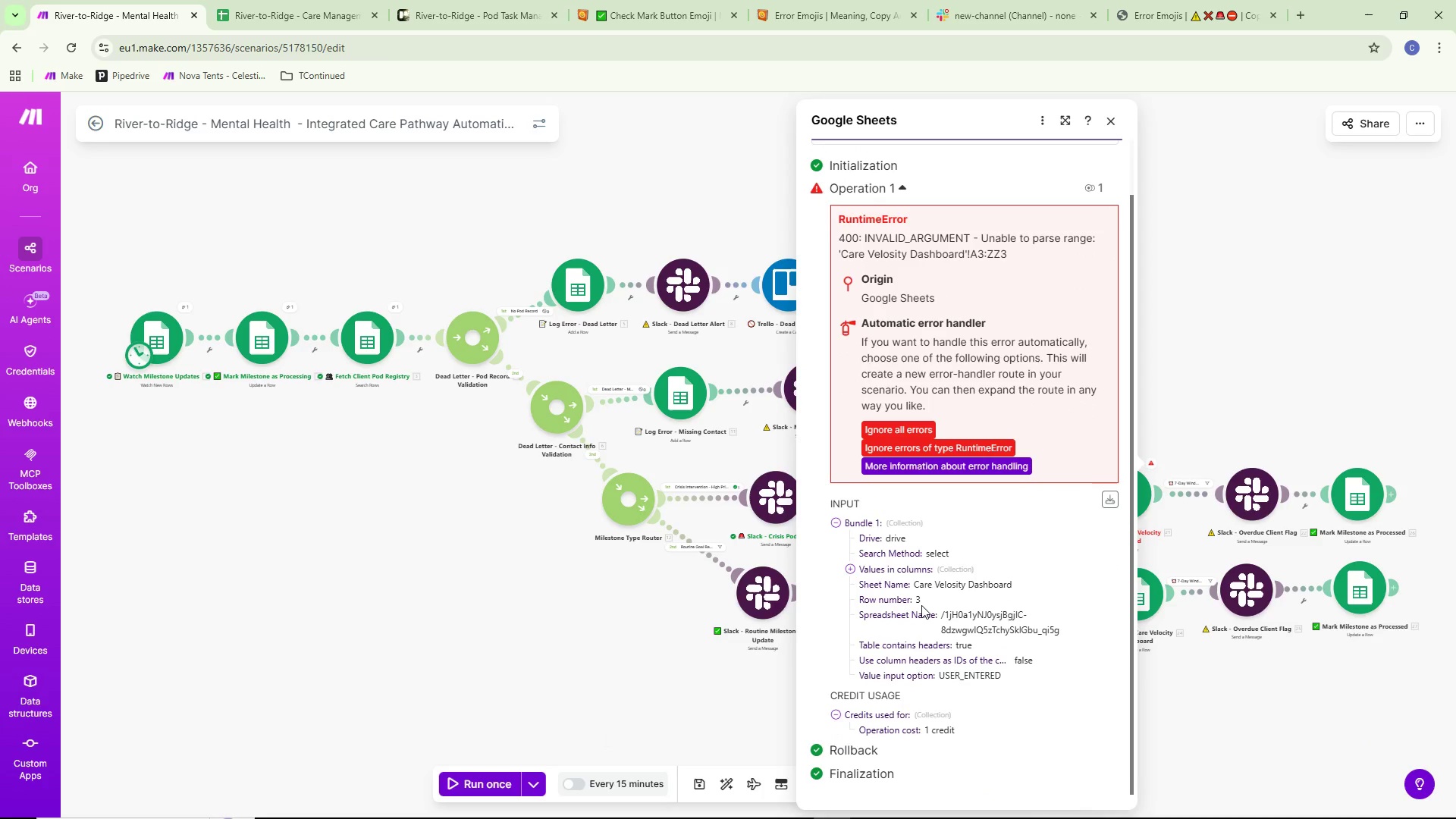 
left_click([1211, 402])
 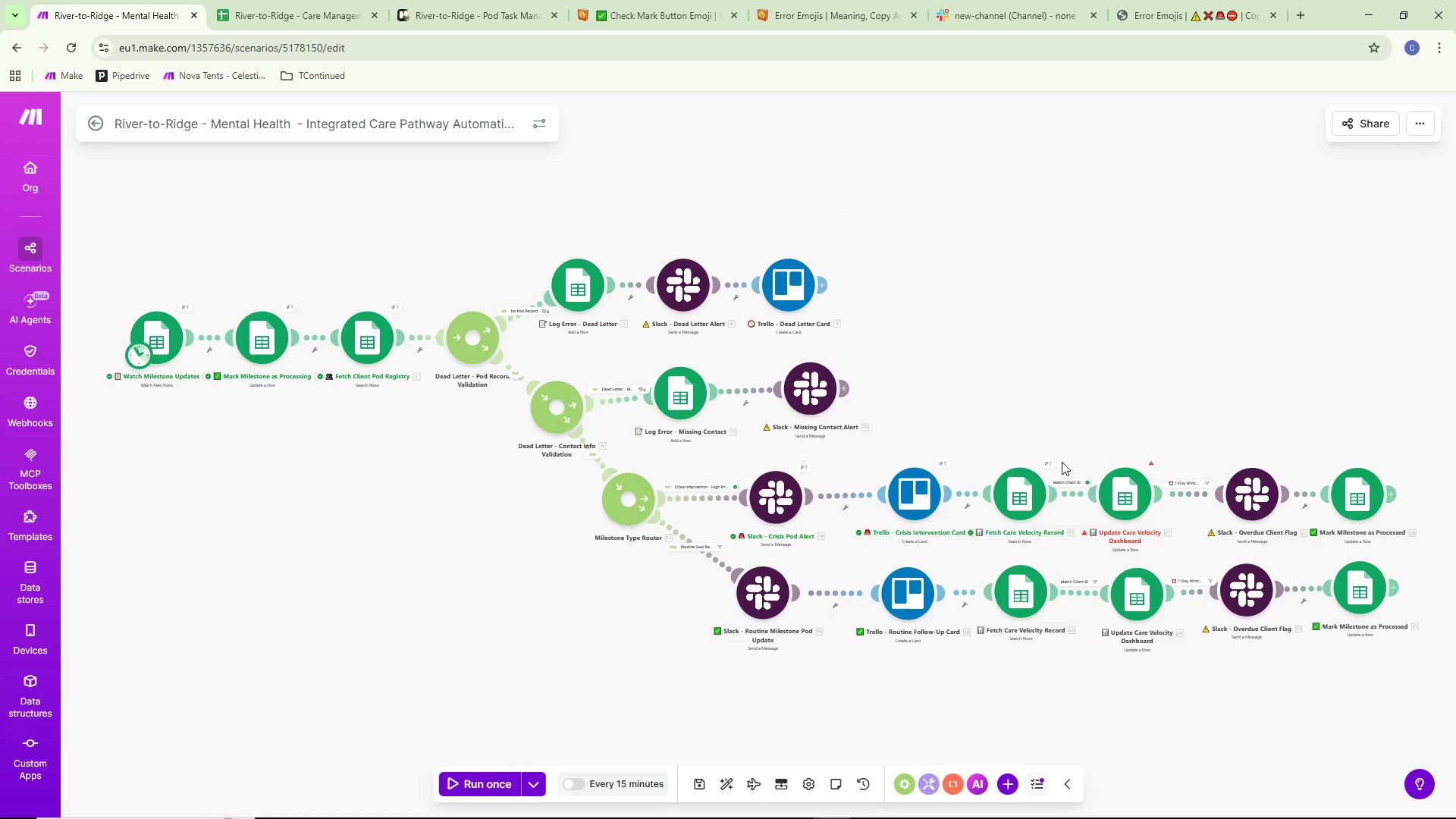 
left_click([1052, 460])
 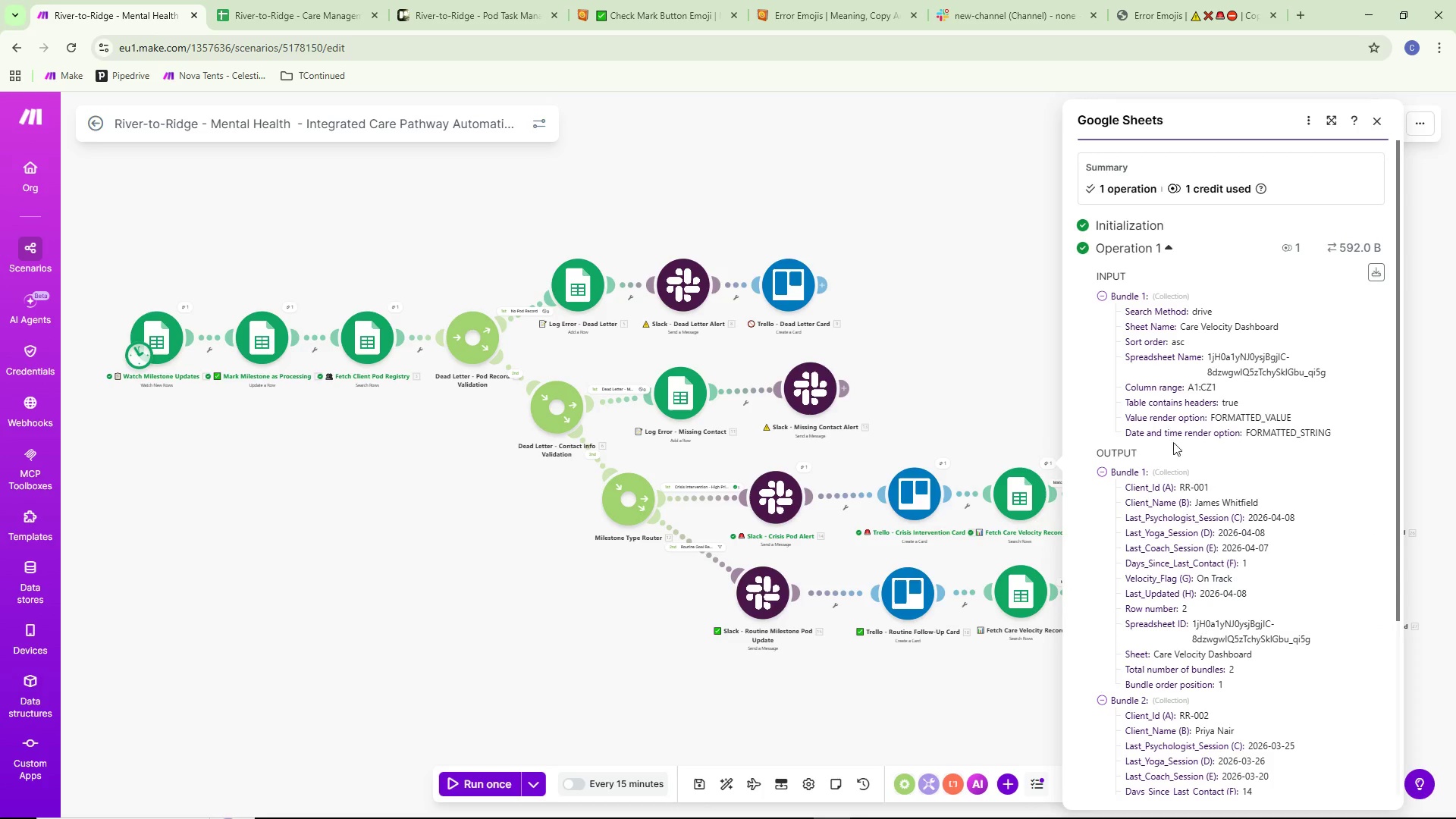 
scroll: coordinate [1192, 450], scroll_direction: down, amount: 4.0
 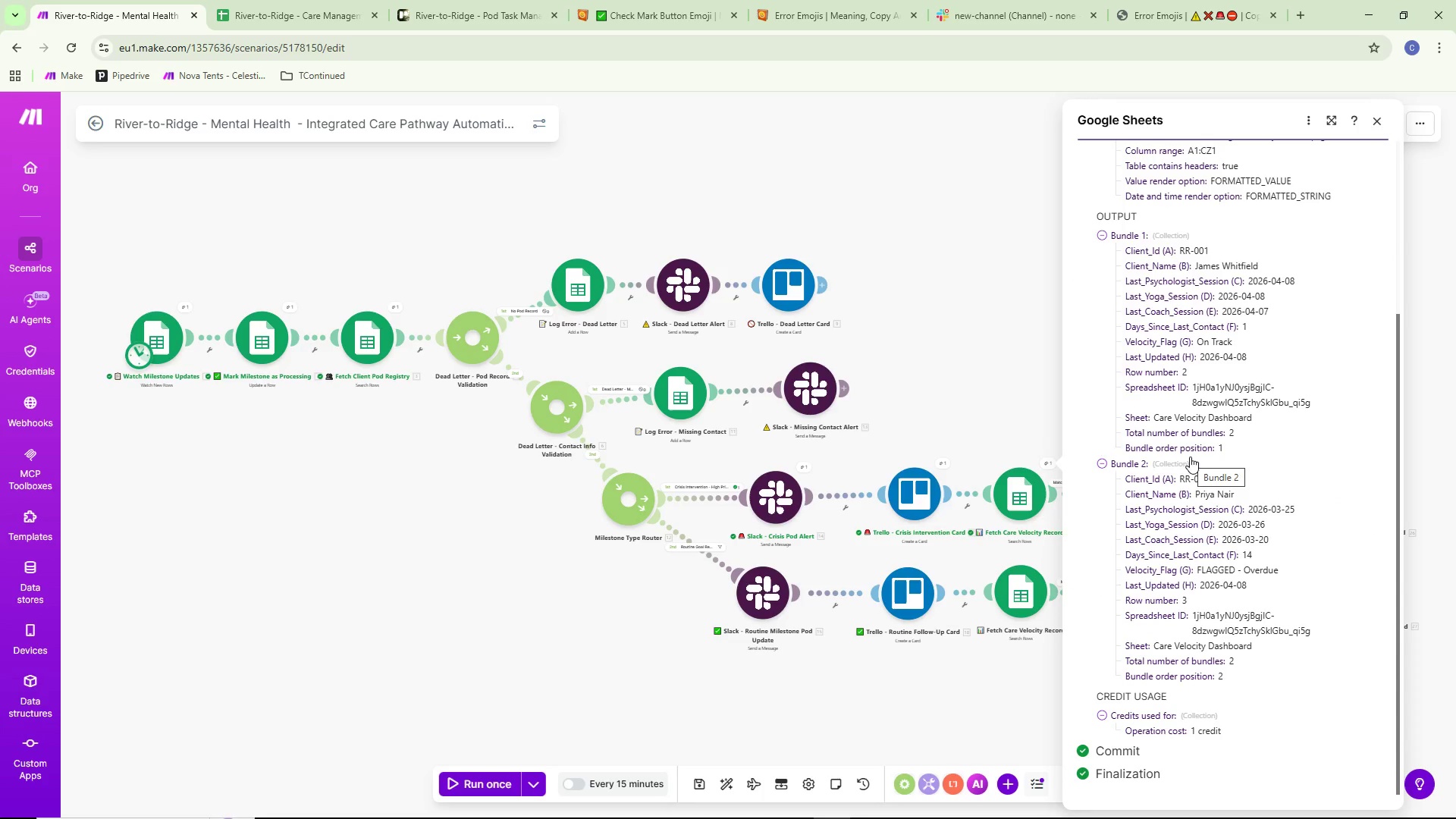 
wait(9.35)
 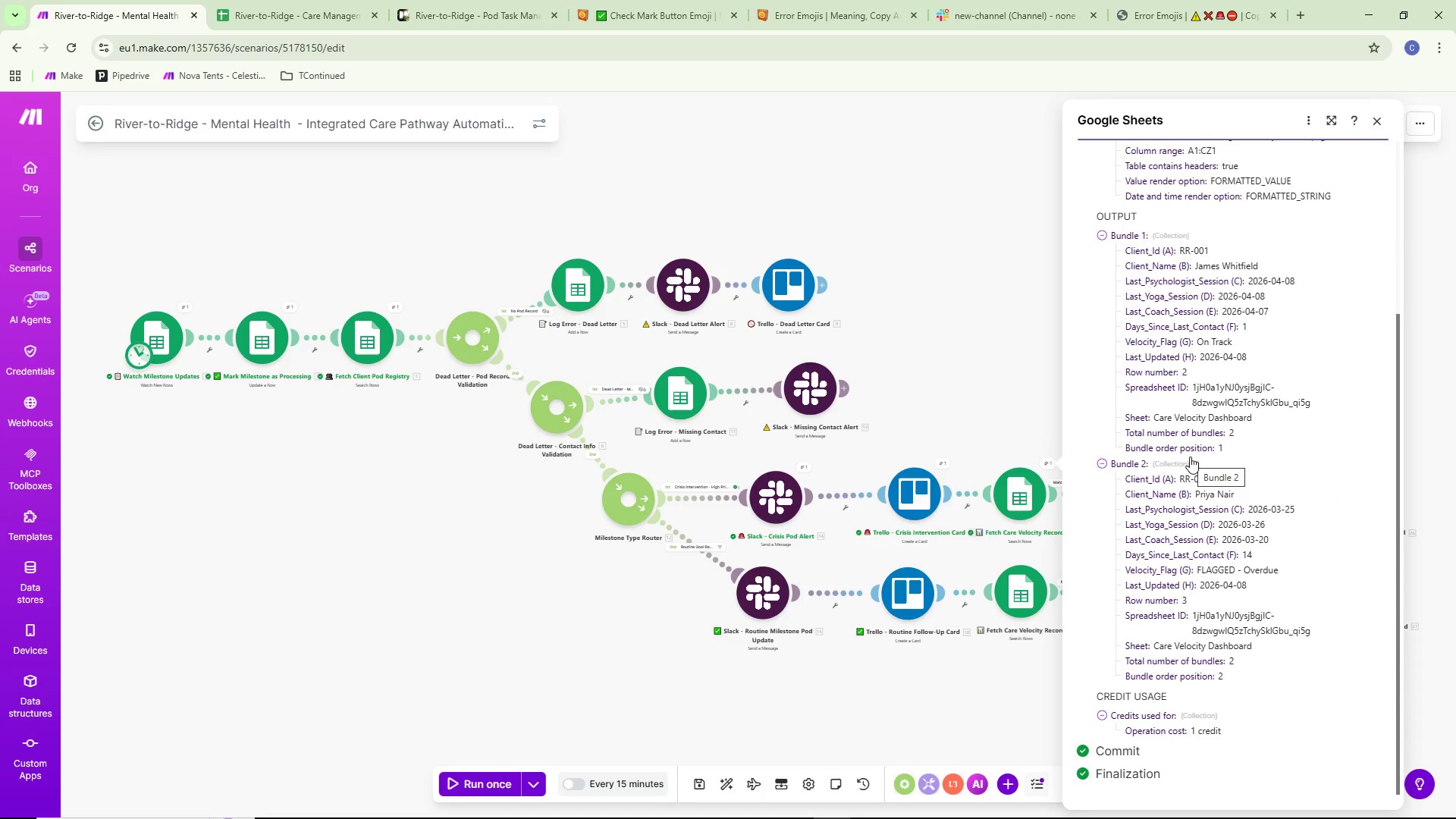 
left_click([1013, 381])
 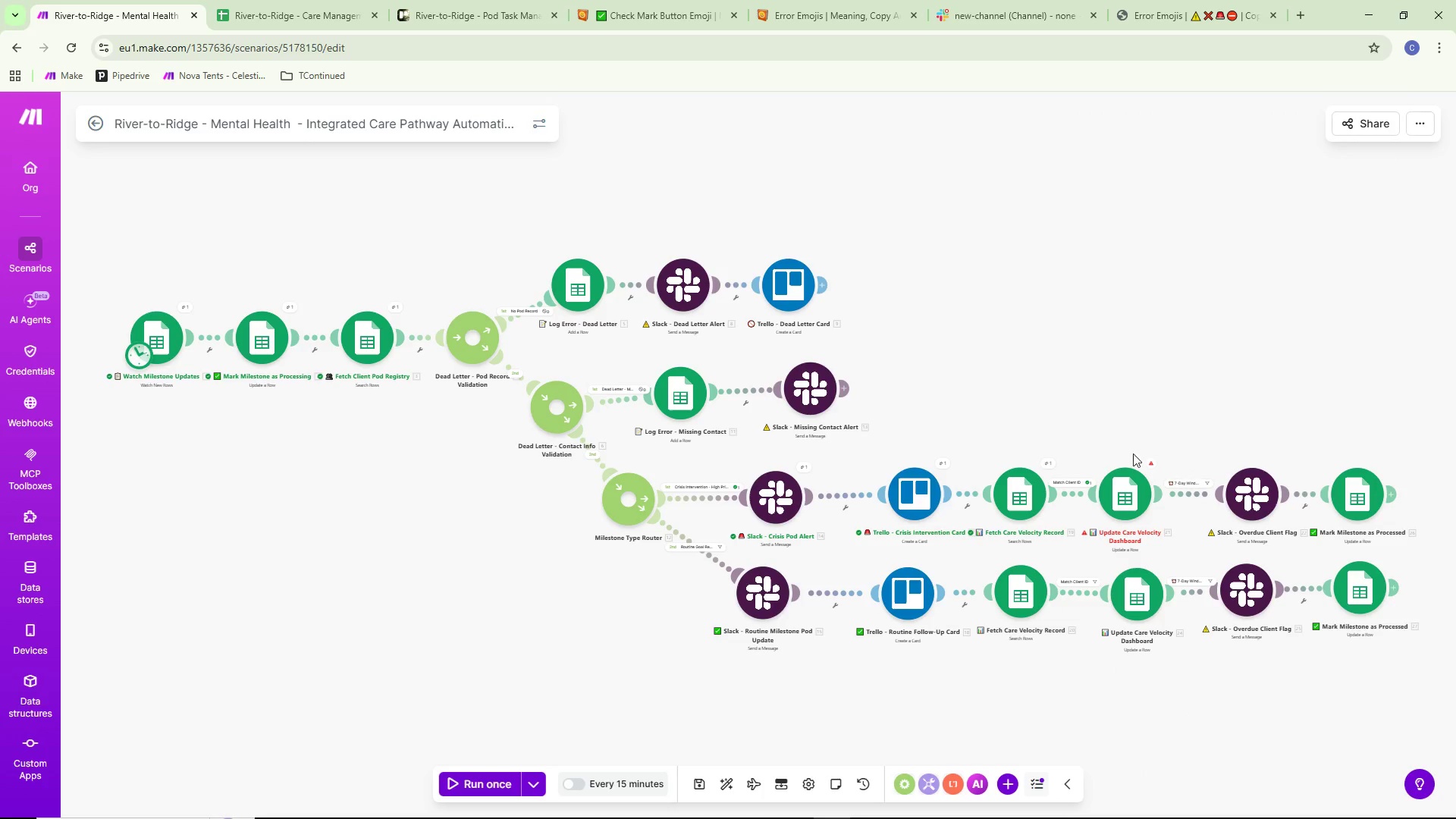 
left_click([1152, 465])
 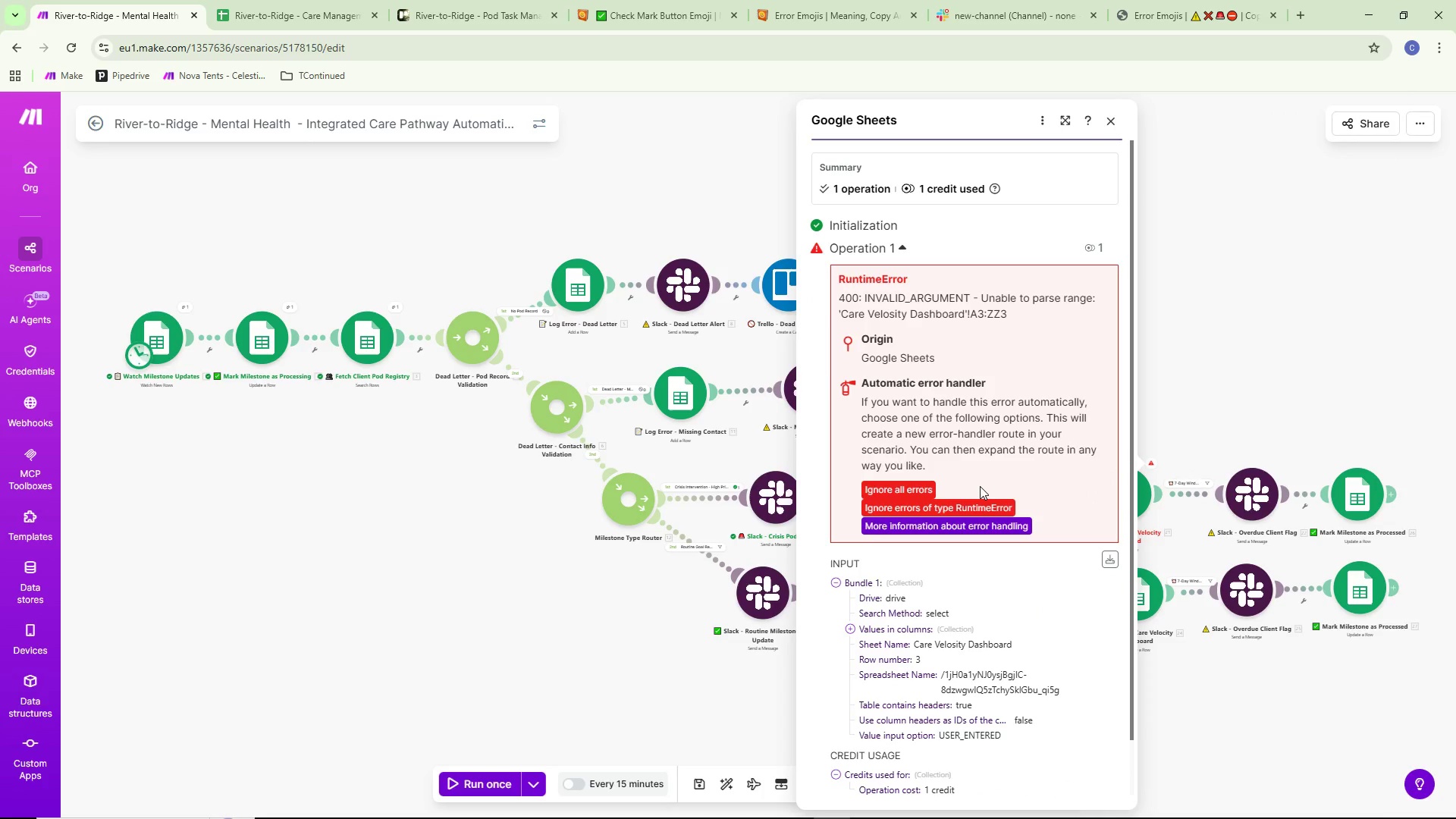 
scroll: coordinate [980, 486], scroll_direction: down, amount: 1.0
 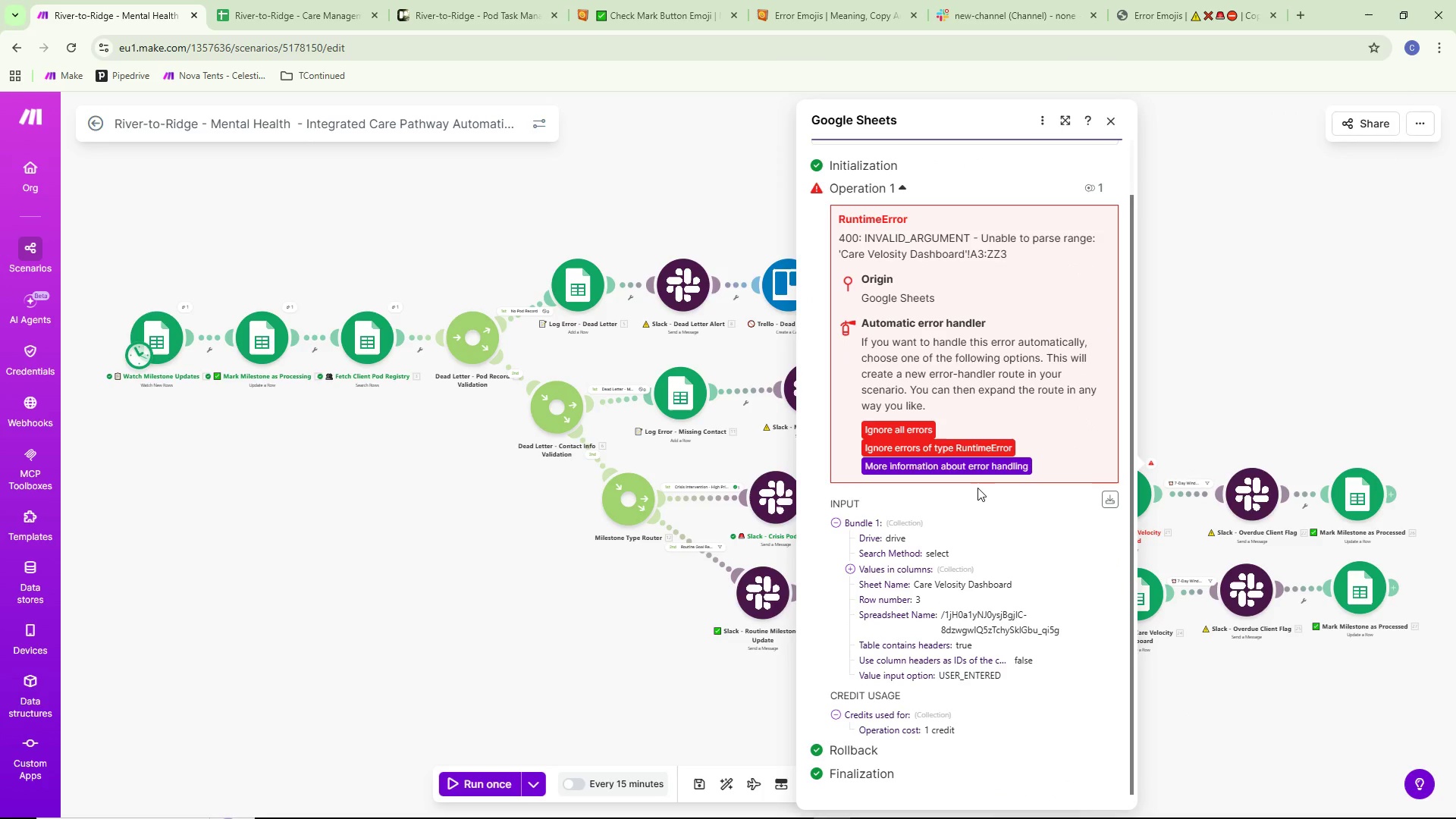 
wait(5.41)
 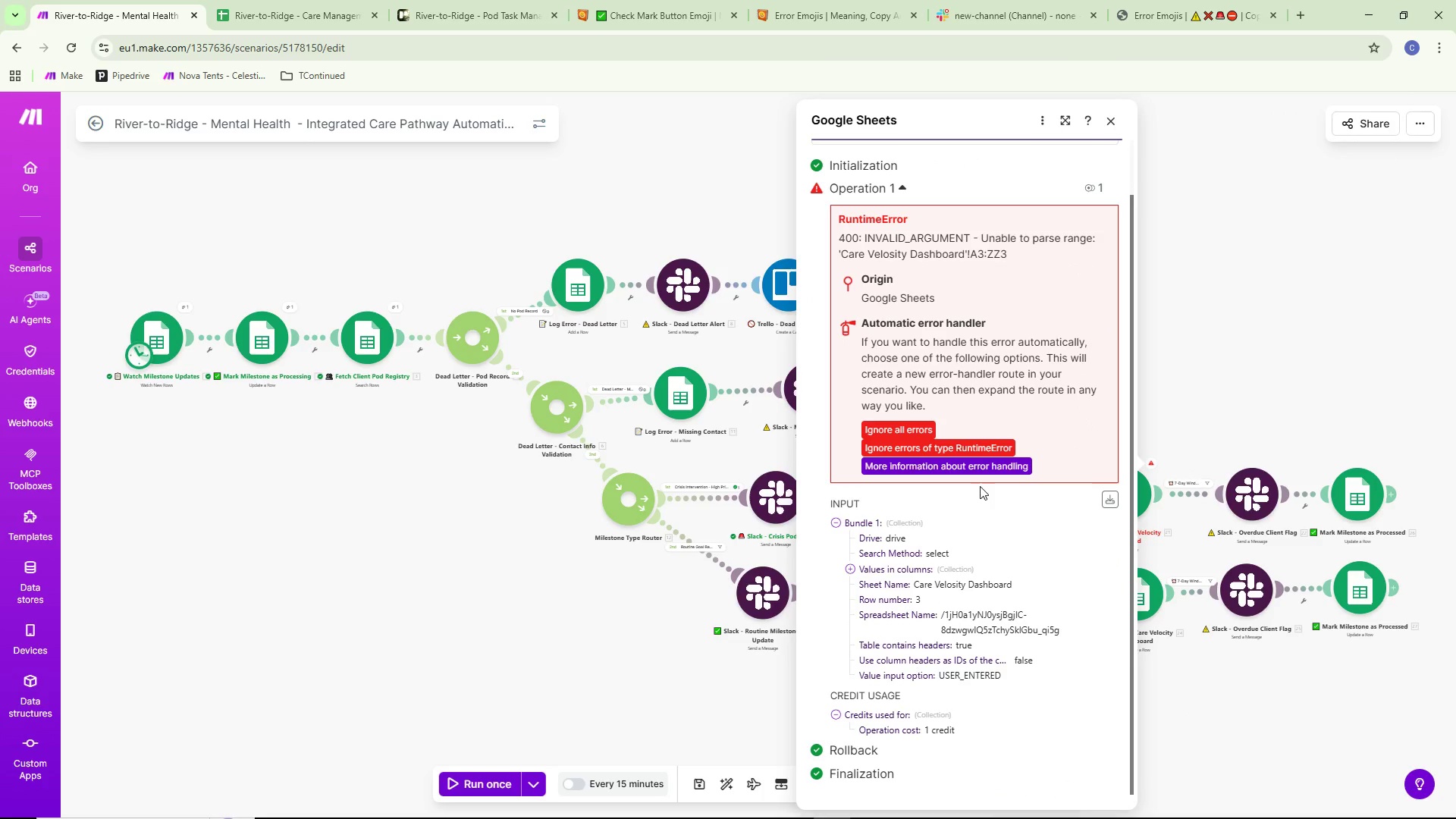 
left_click([1292, 260])
 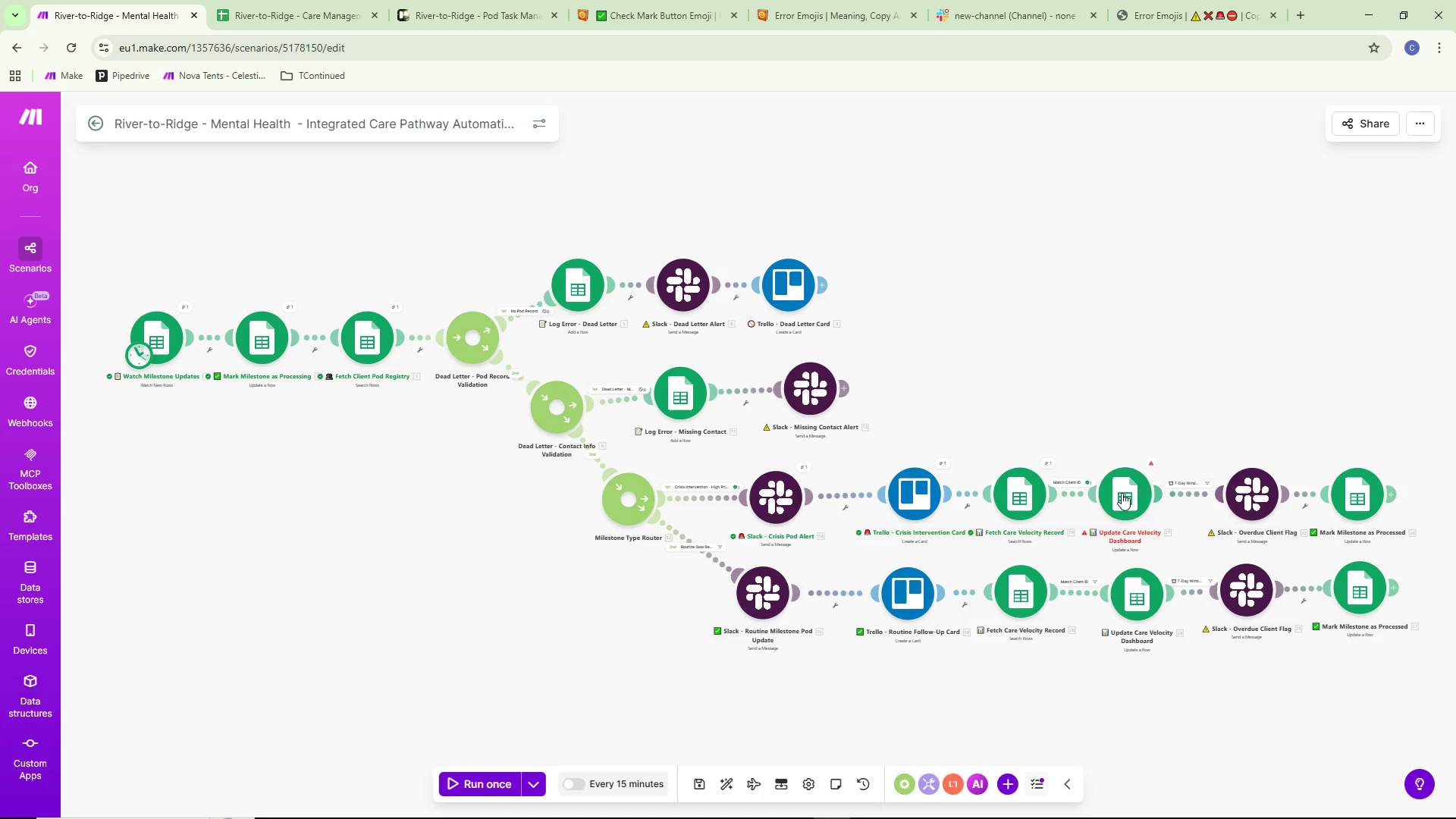 
double_click([1119, 492])
 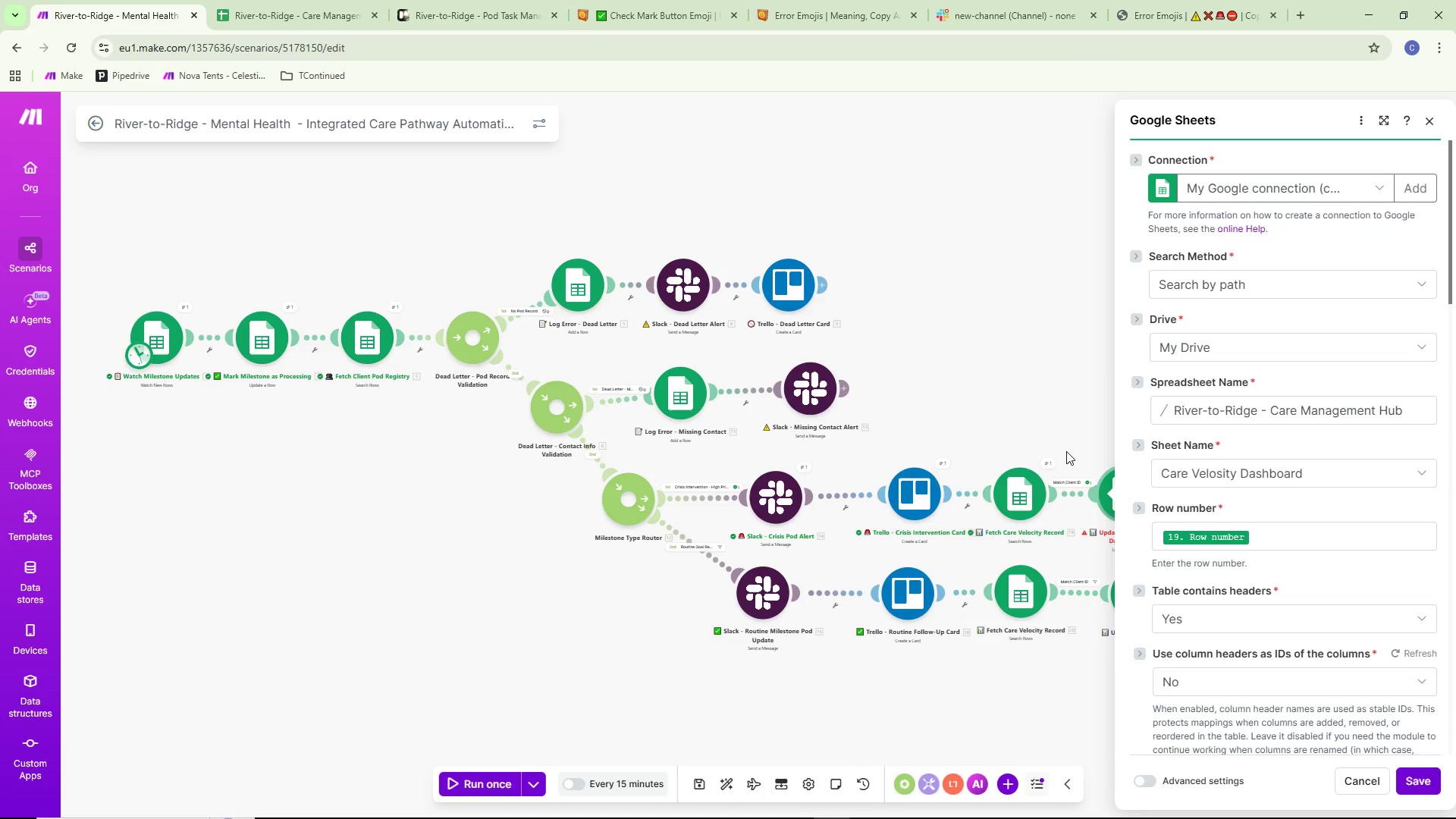 
wait(7.72)
 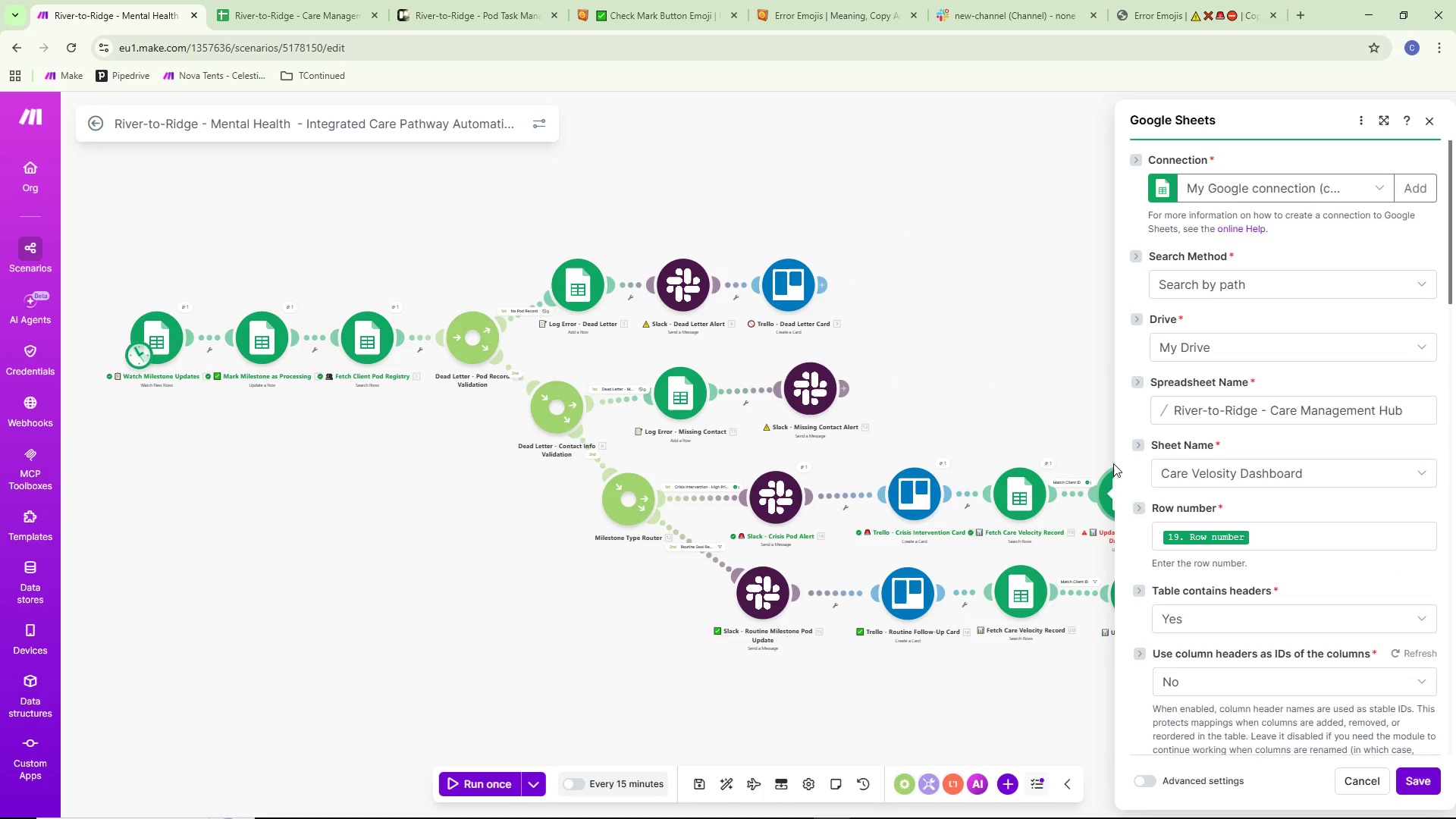 
left_click([1029, 402])
 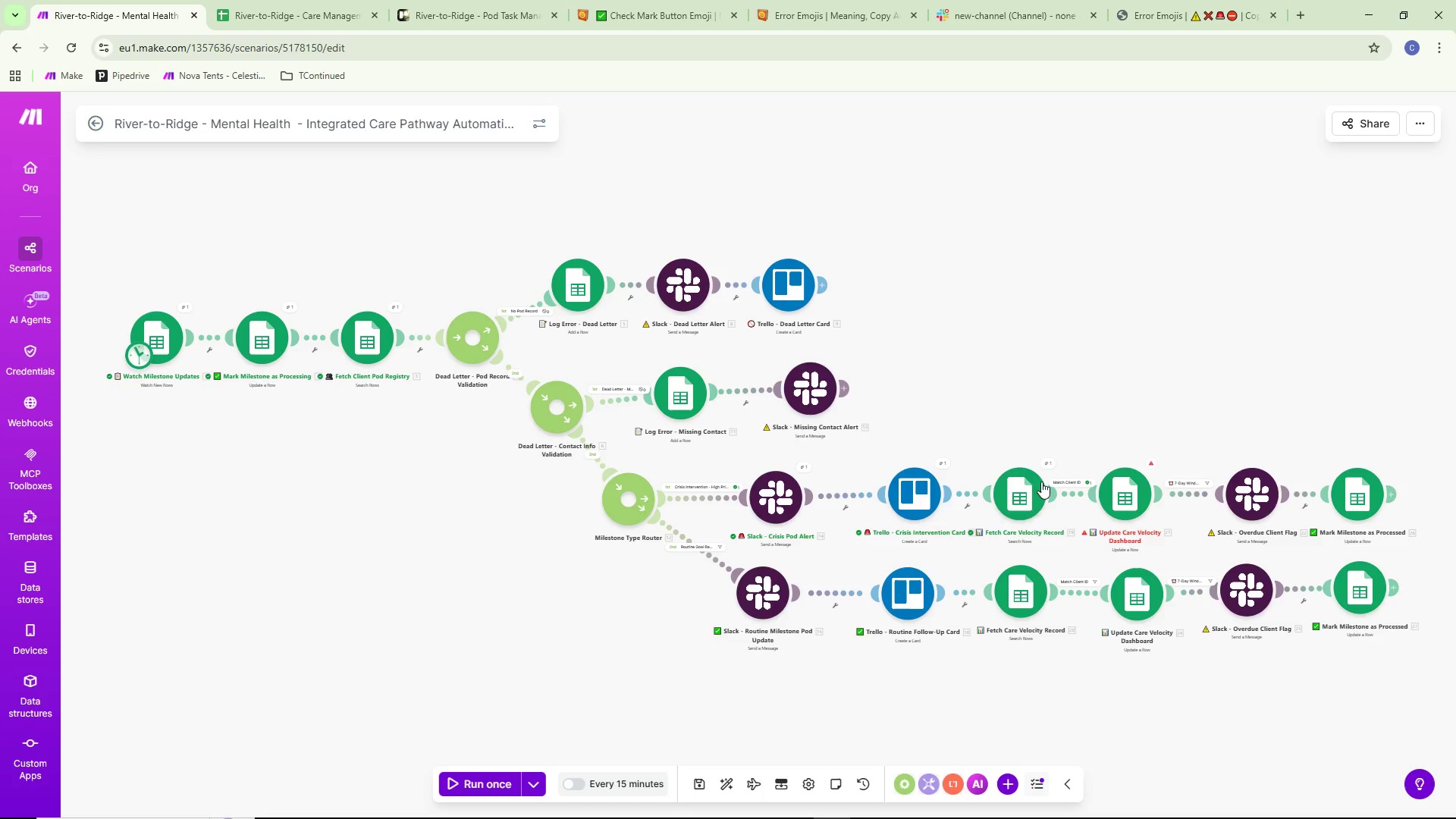 
left_click([1034, 482])
 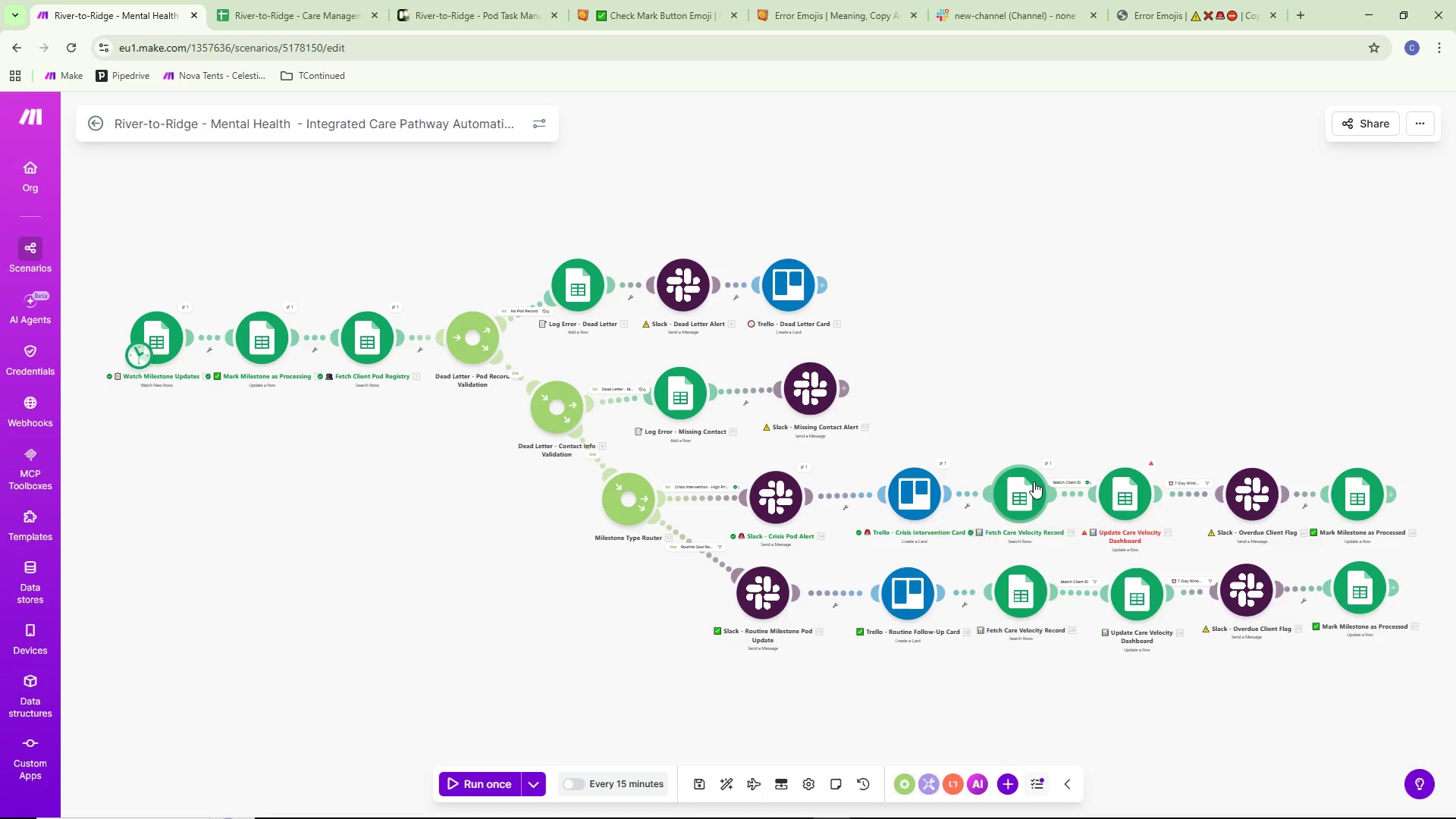 
mouse_move([1050, 467])
 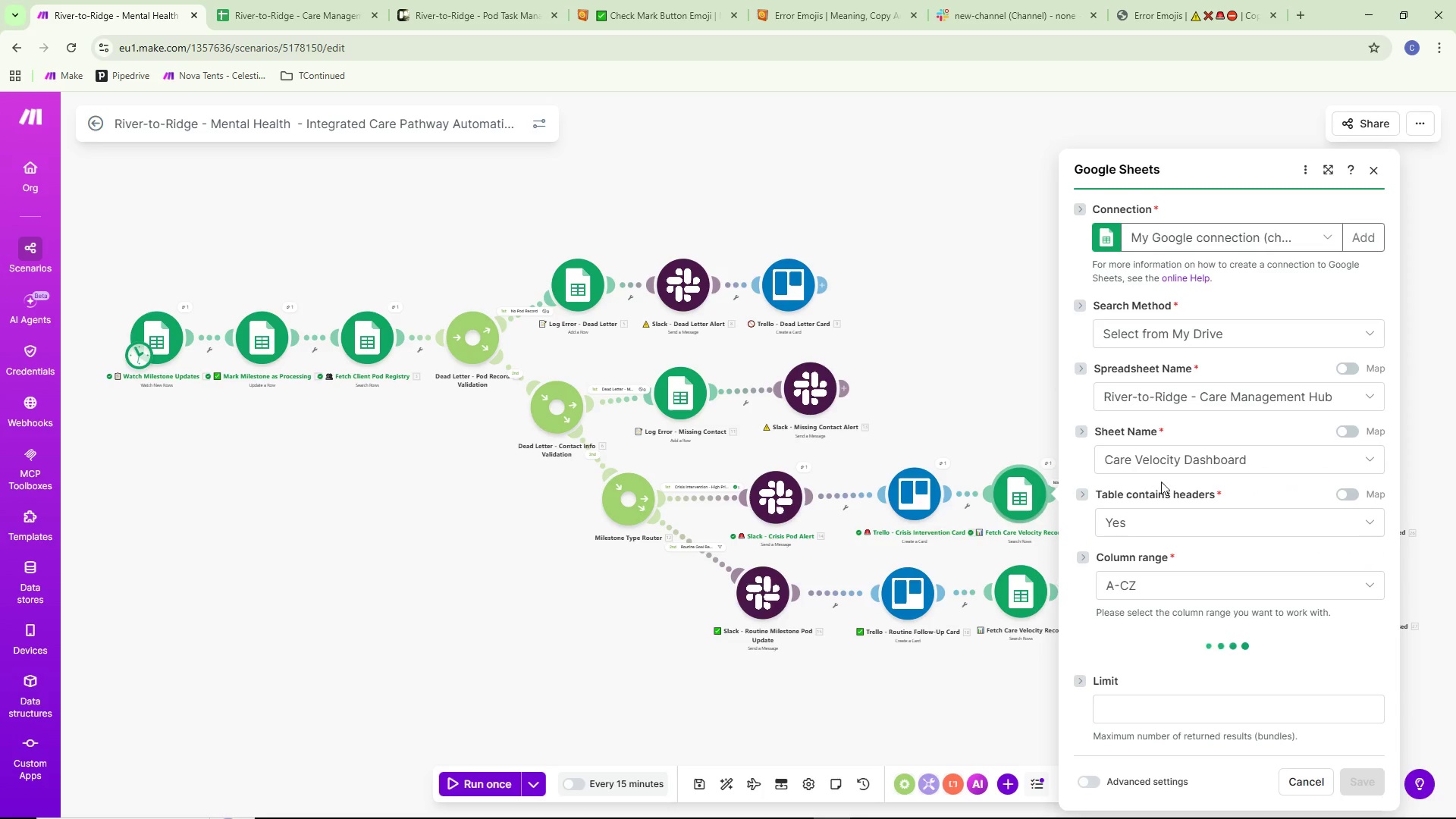 
scroll: coordinate [1163, 481], scroll_direction: down, amount: 6.0
 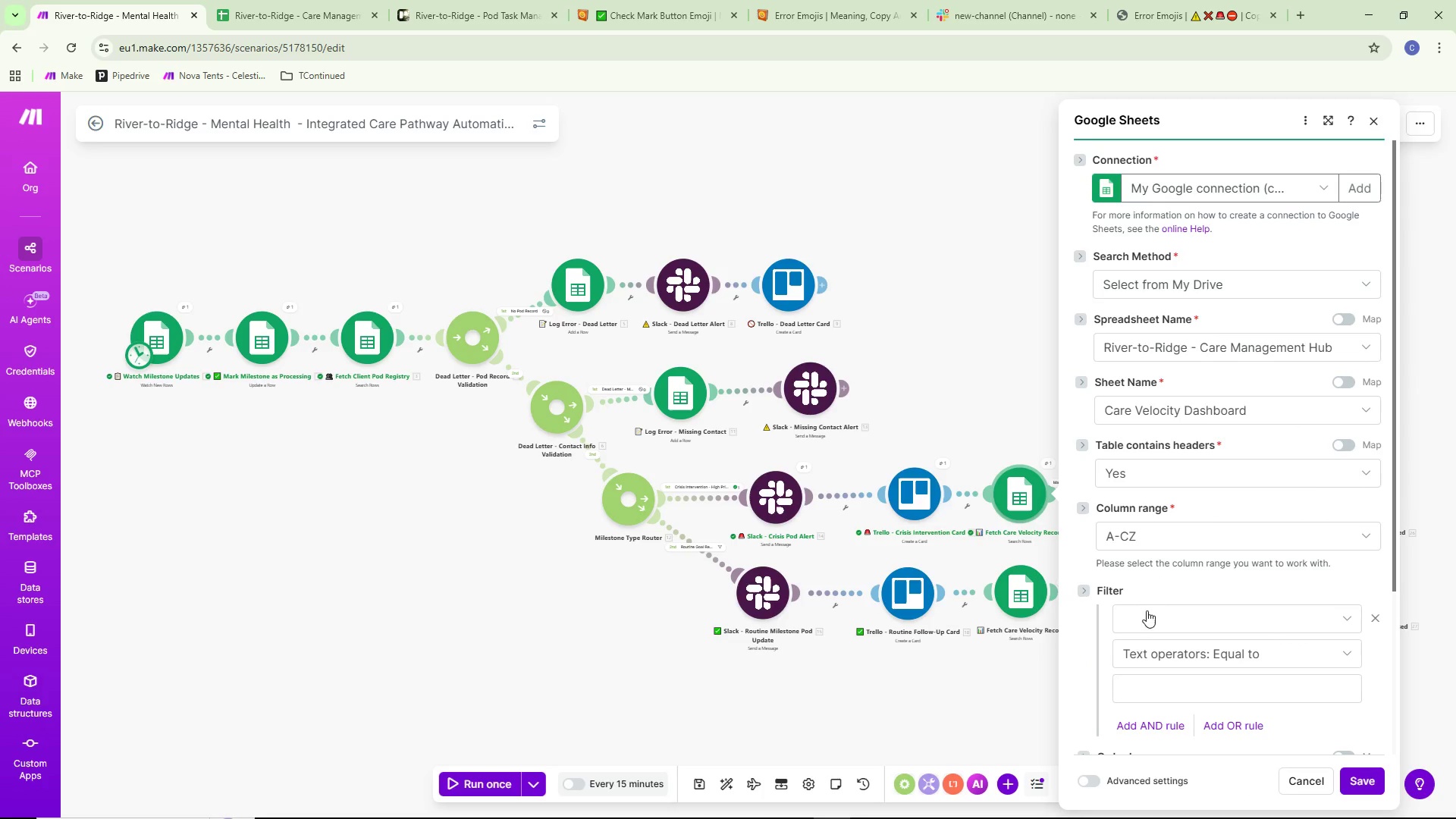 
left_click([1146, 620])
 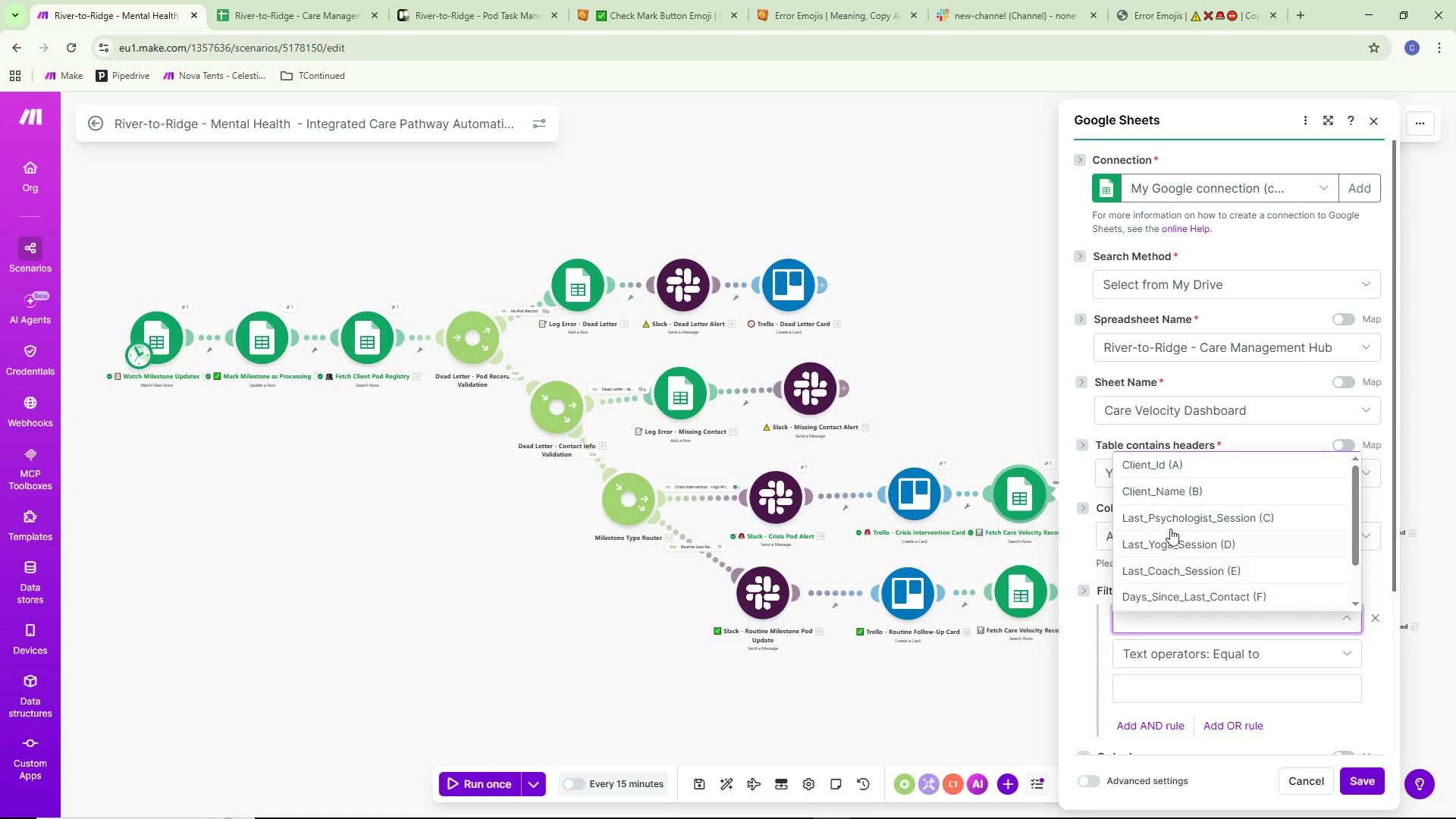 
left_click([1185, 491])
 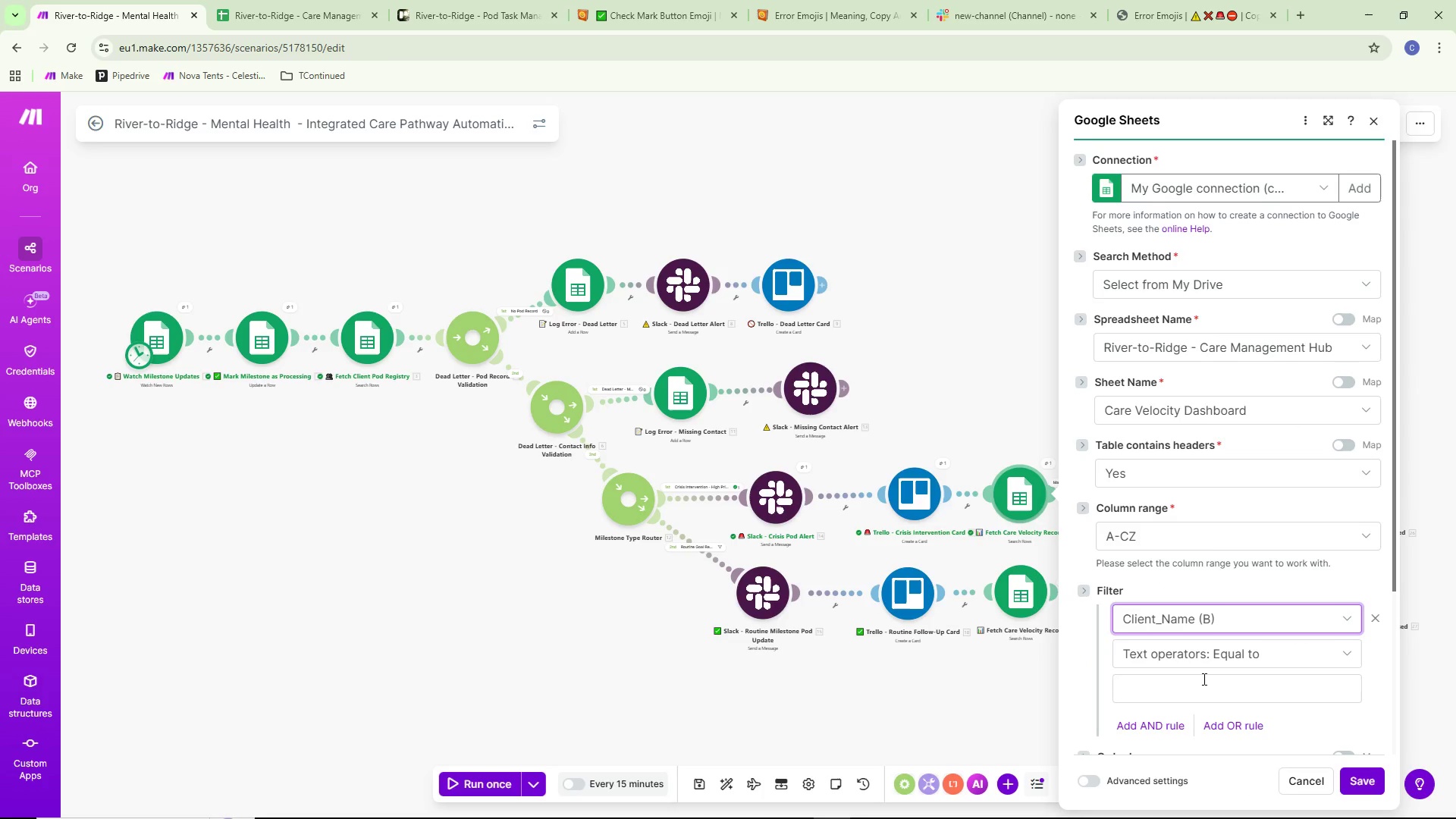 
left_click([1202, 679])
 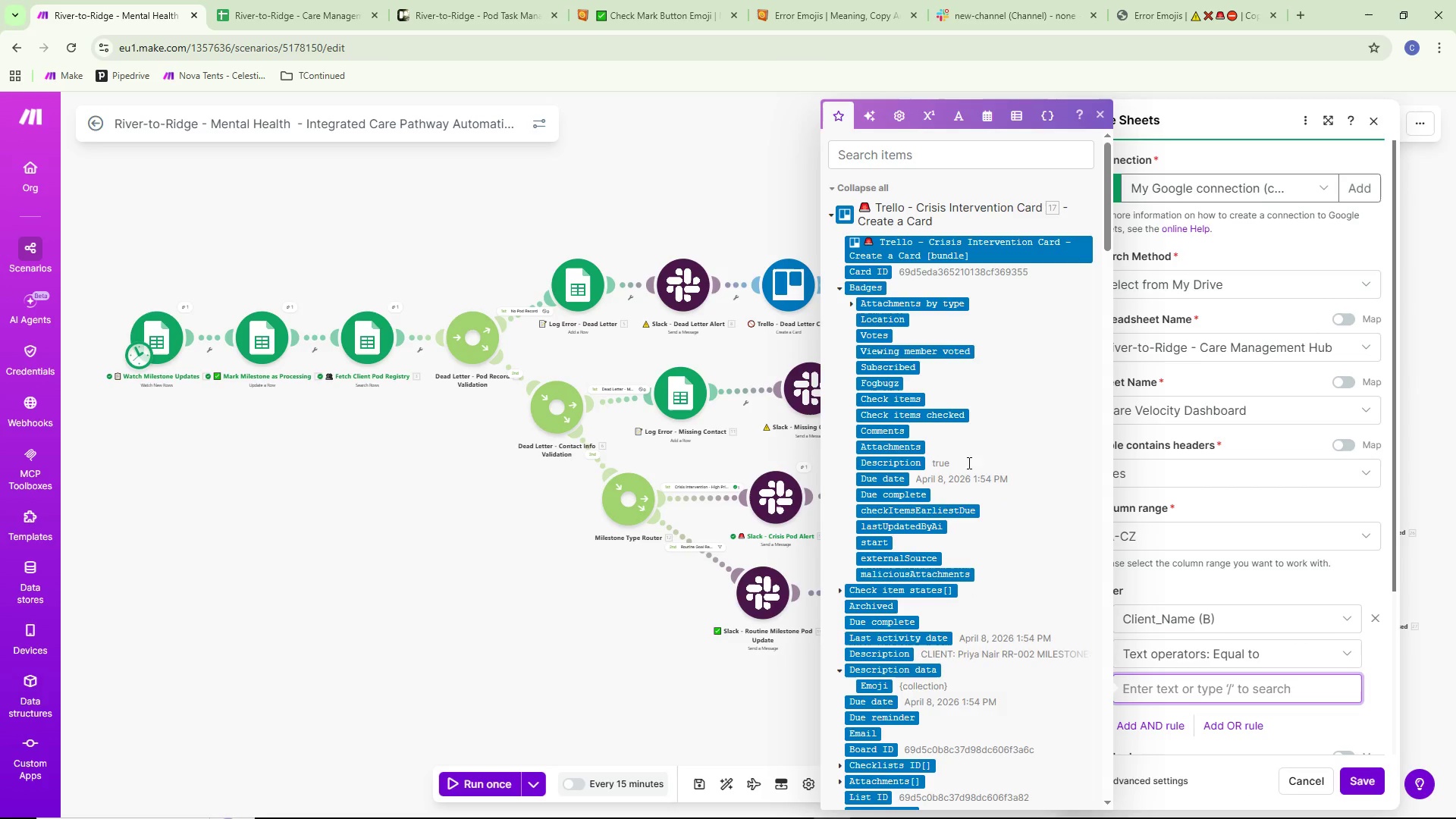 
scroll: coordinate [924, 479], scroll_direction: down, amount: 49.0
 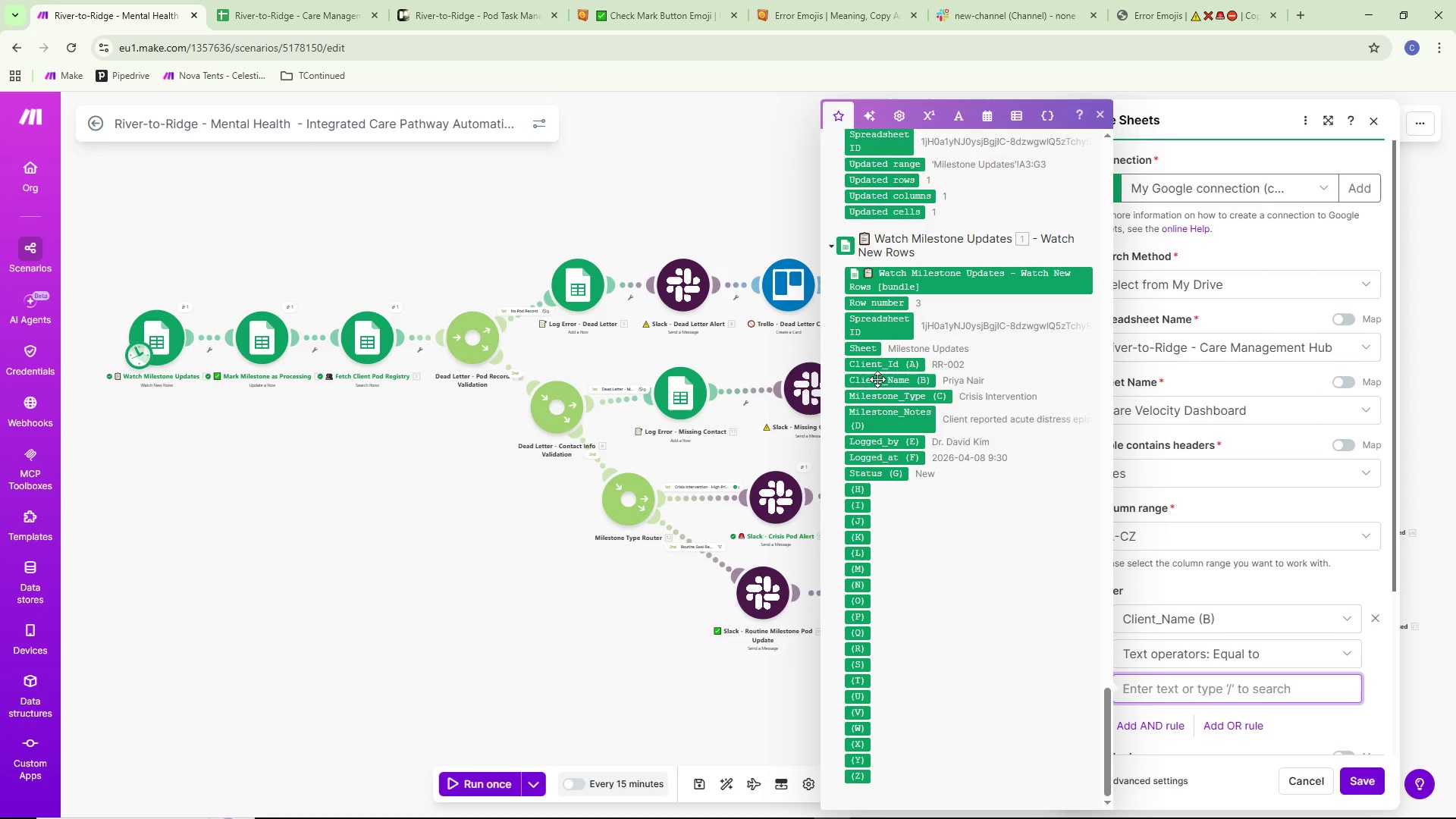 
left_click([877, 379])
 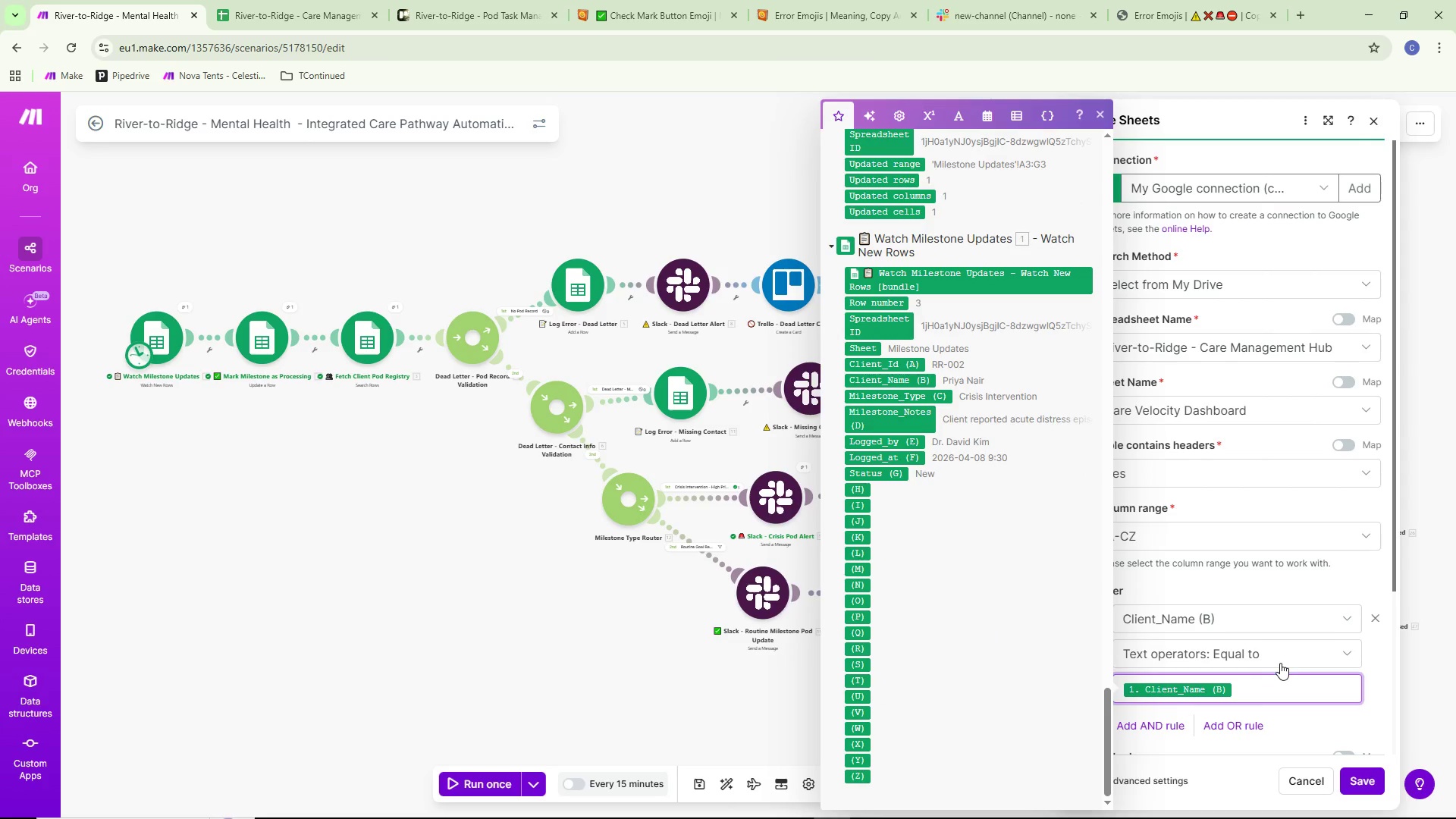 
wait(5.23)
 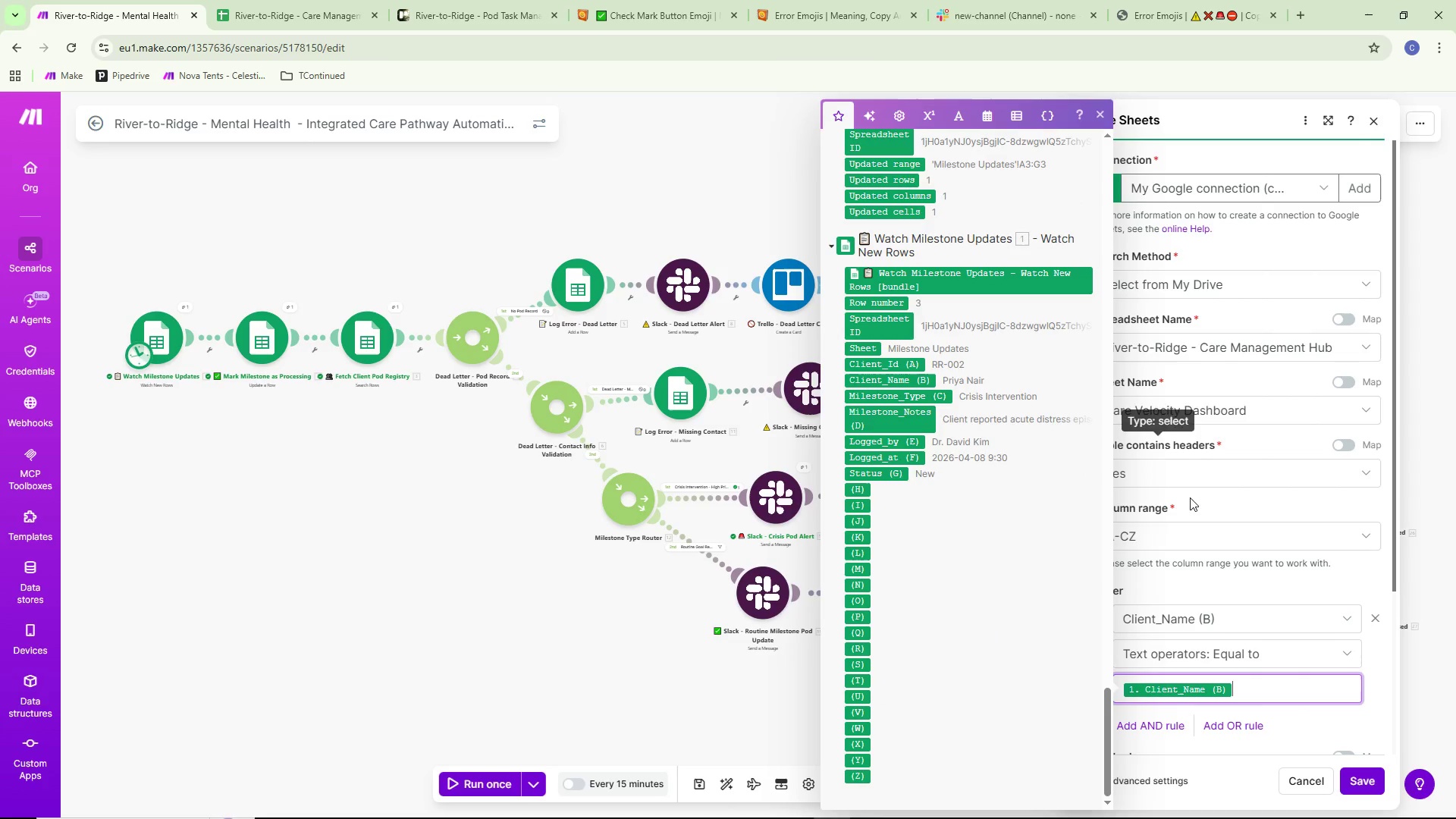 
scroll: coordinate [1276, 653], scroll_direction: down, amount: 5.0
 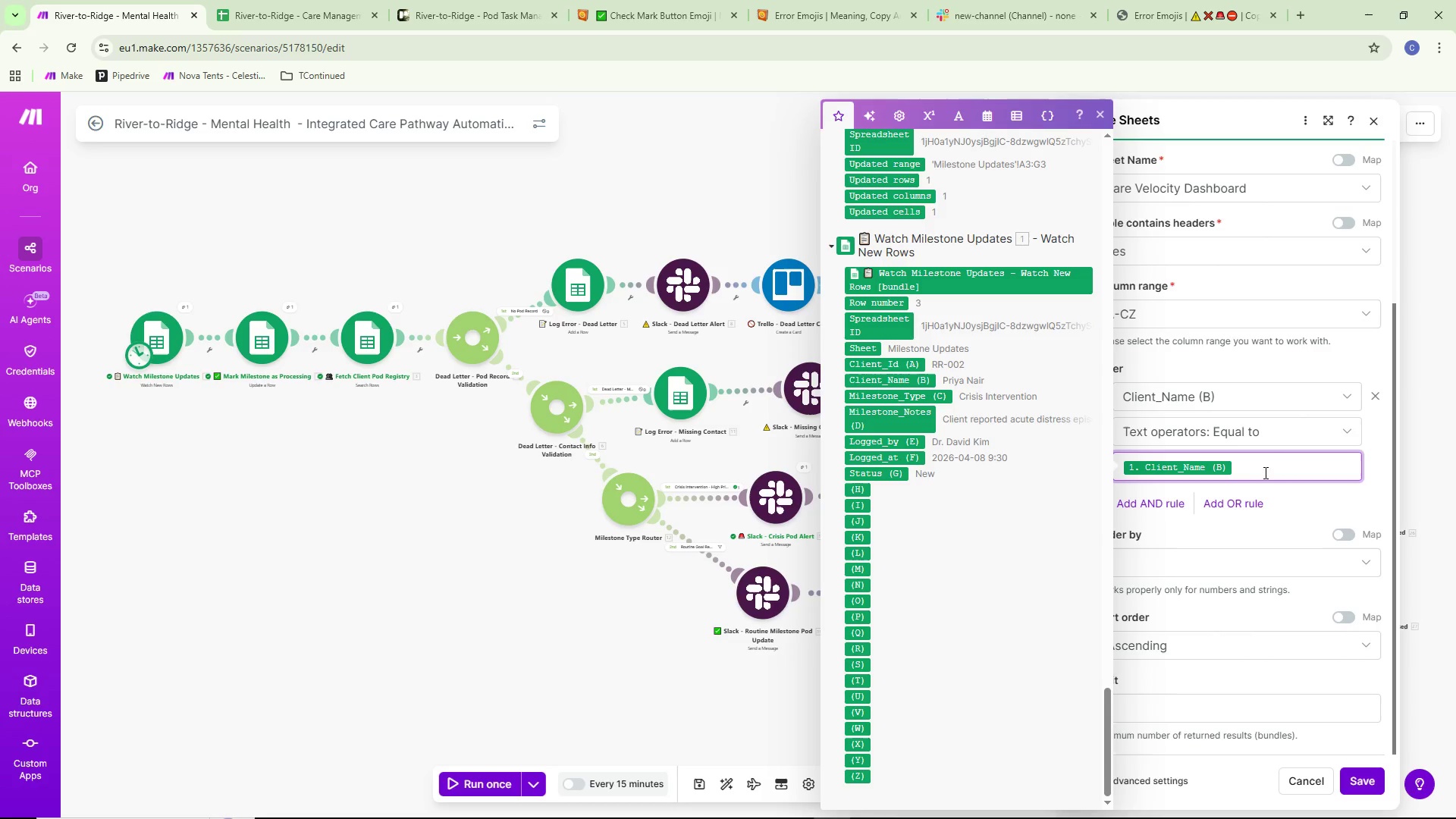 
left_click([1272, 435])
 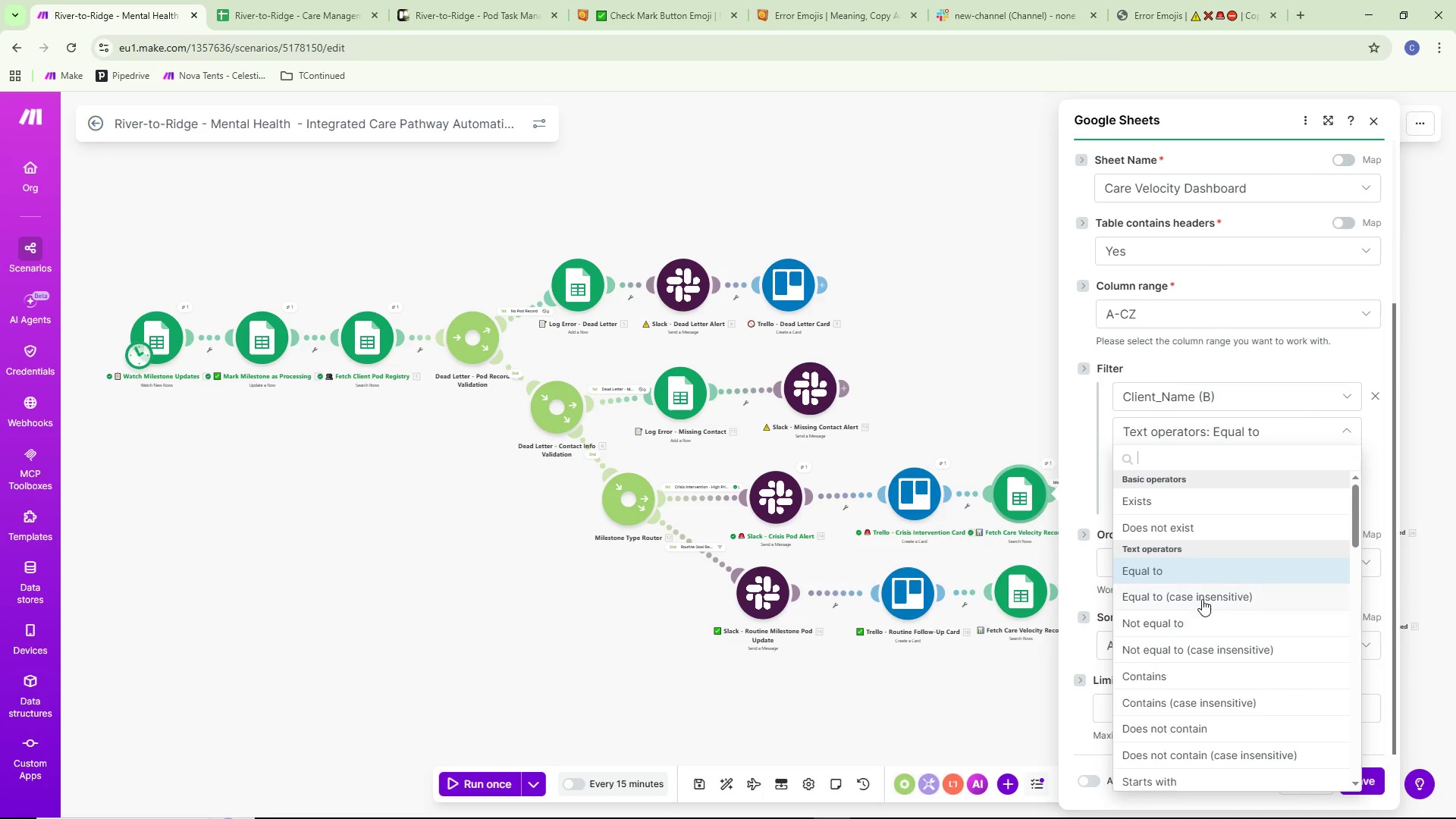 
left_click([1202, 599])
 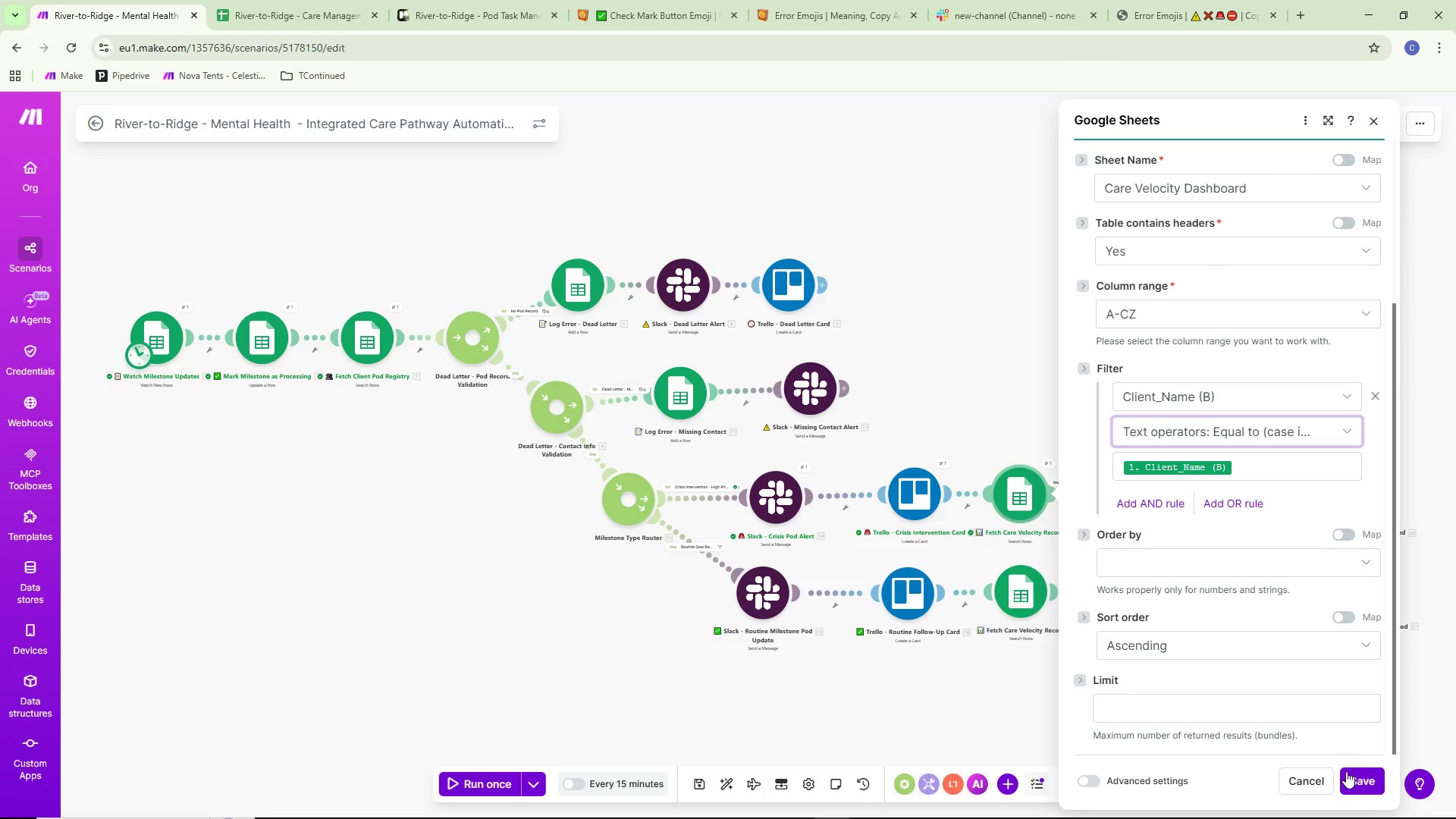 
left_click([1358, 781])
 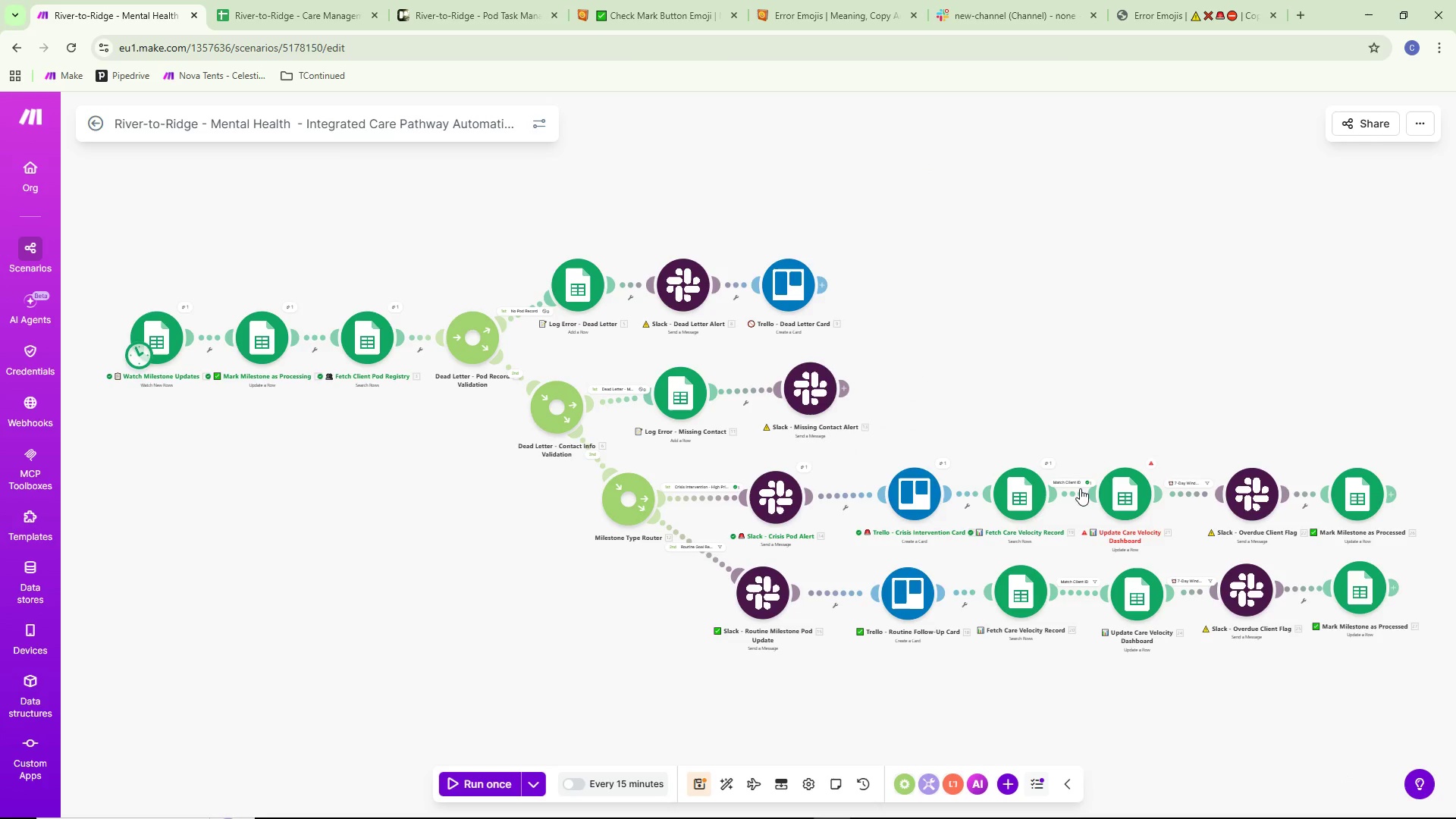 
left_click([1077, 483])
 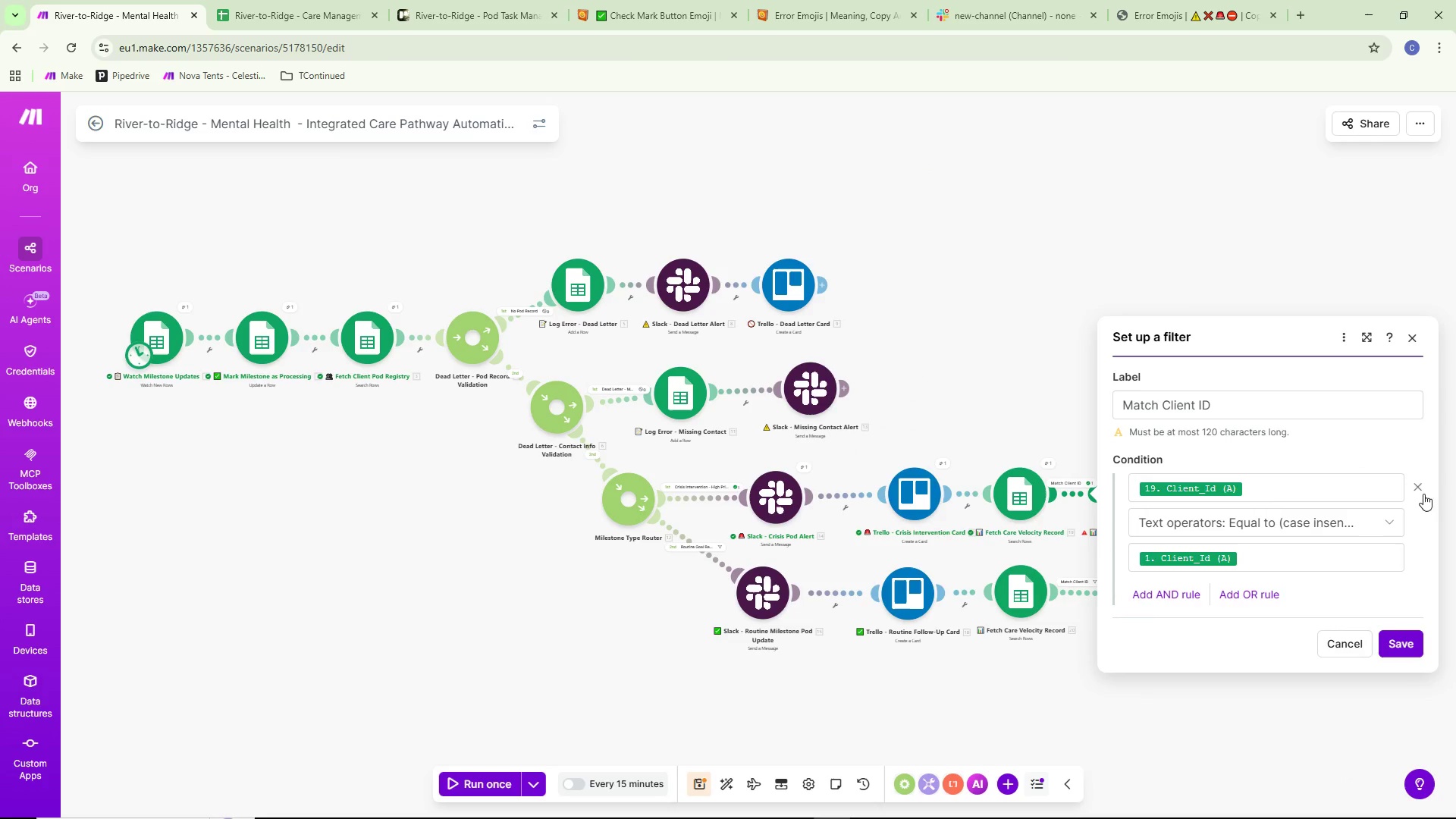 
left_click([1417, 489])
 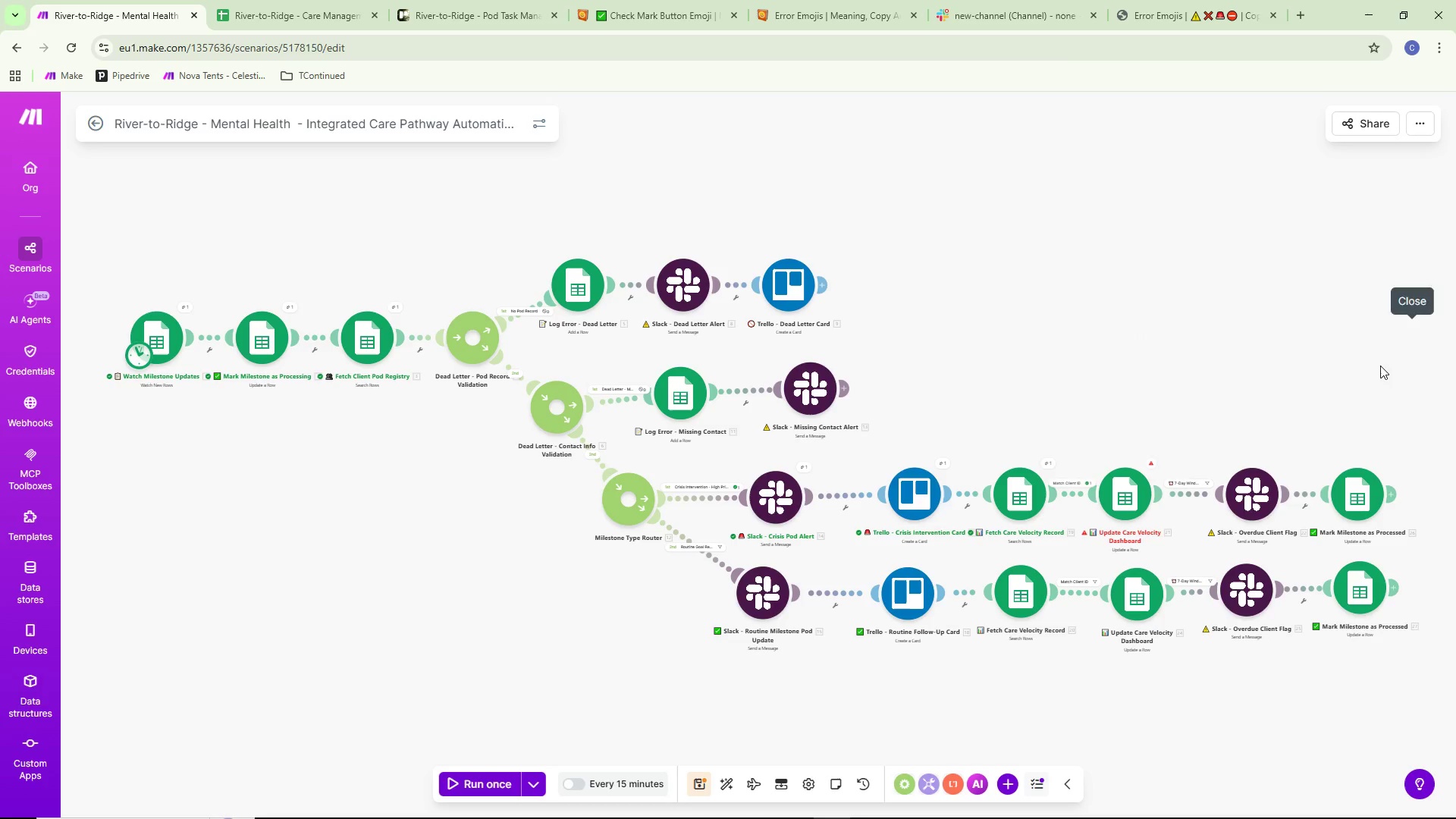 
wait(5.52)
 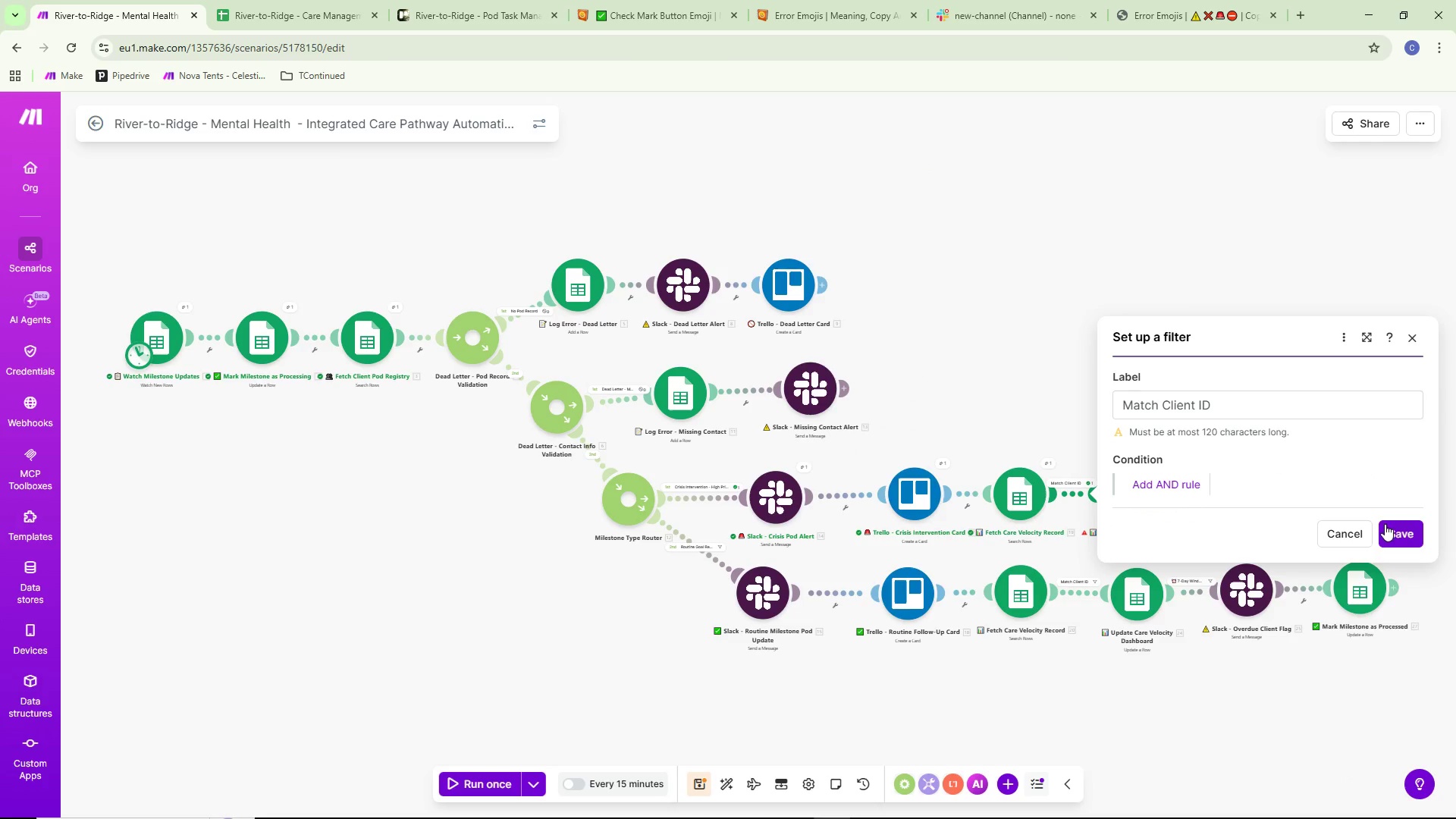 
left_click([1068, 480])
 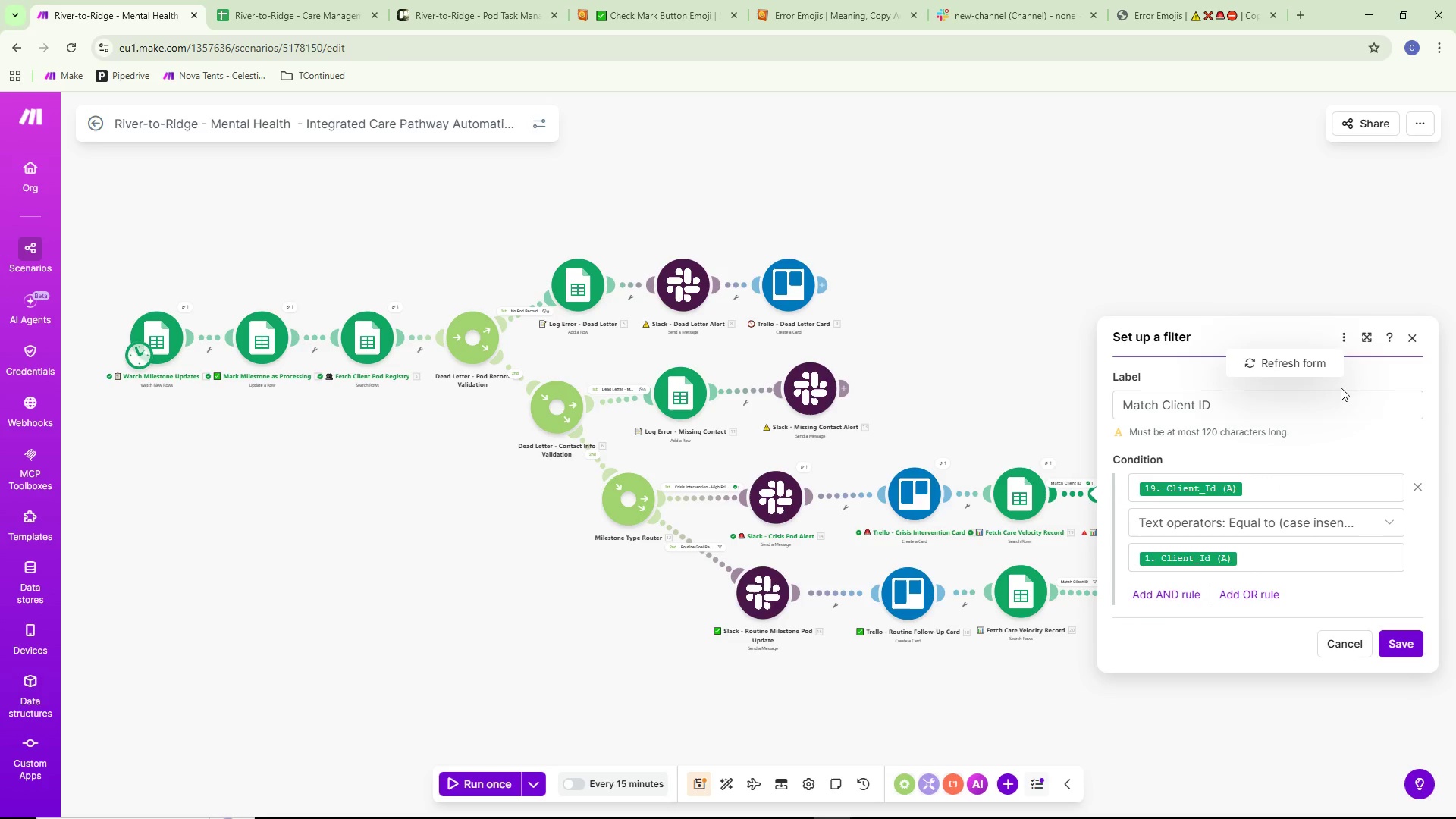 
left_click([1335, 431])
 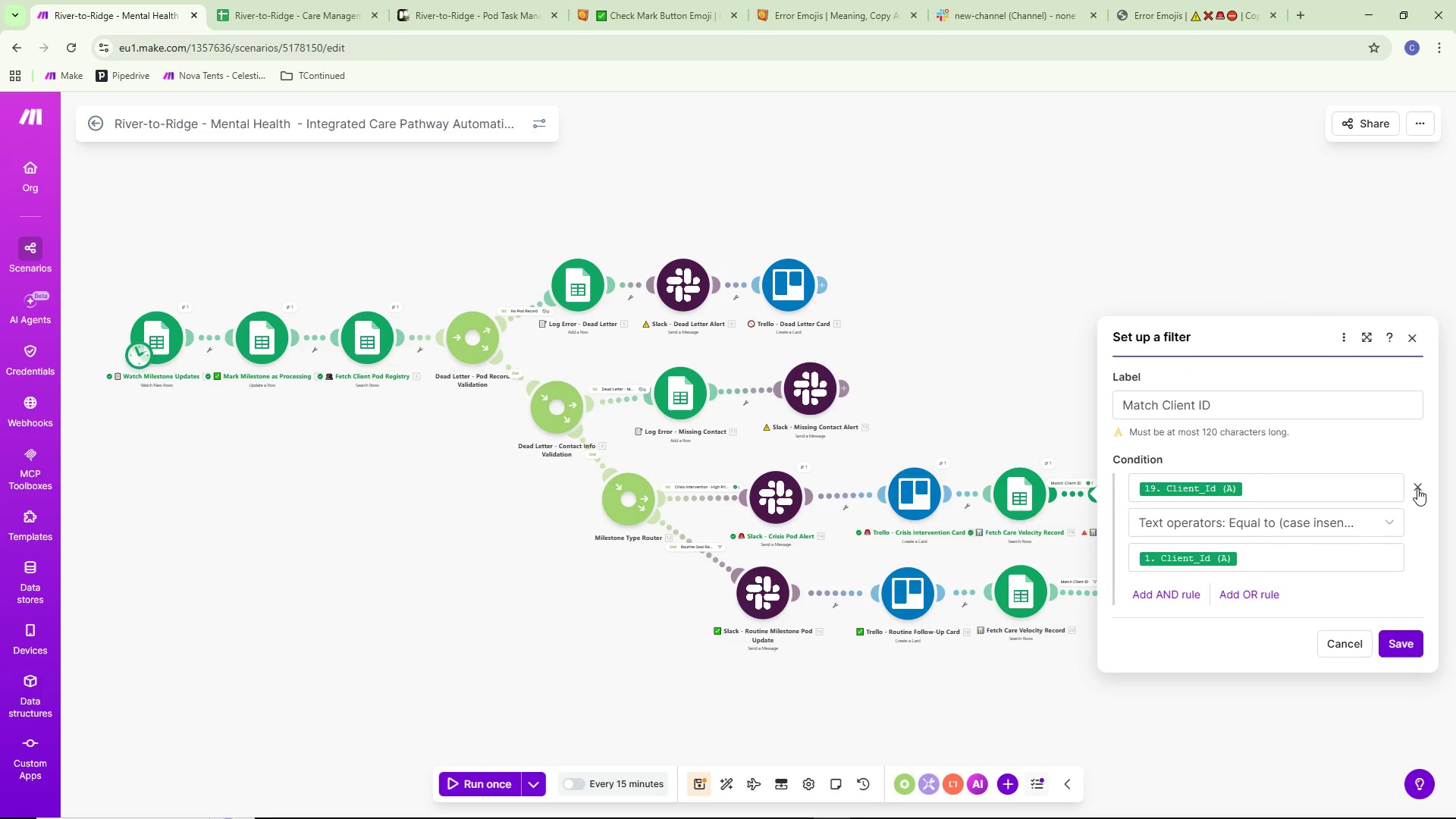 
left_click([1417, 488])
 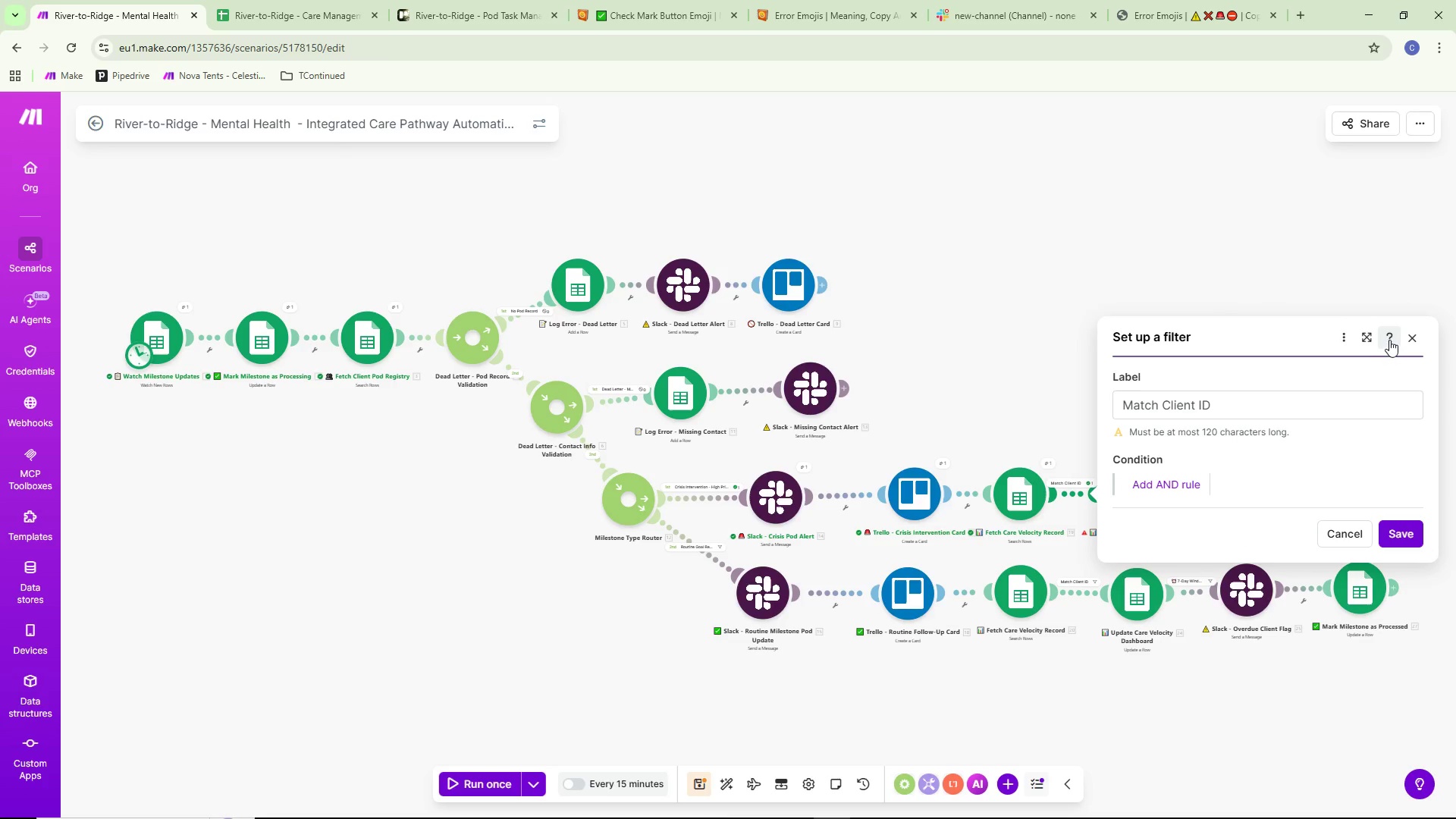 
left_click([1348, 337])
 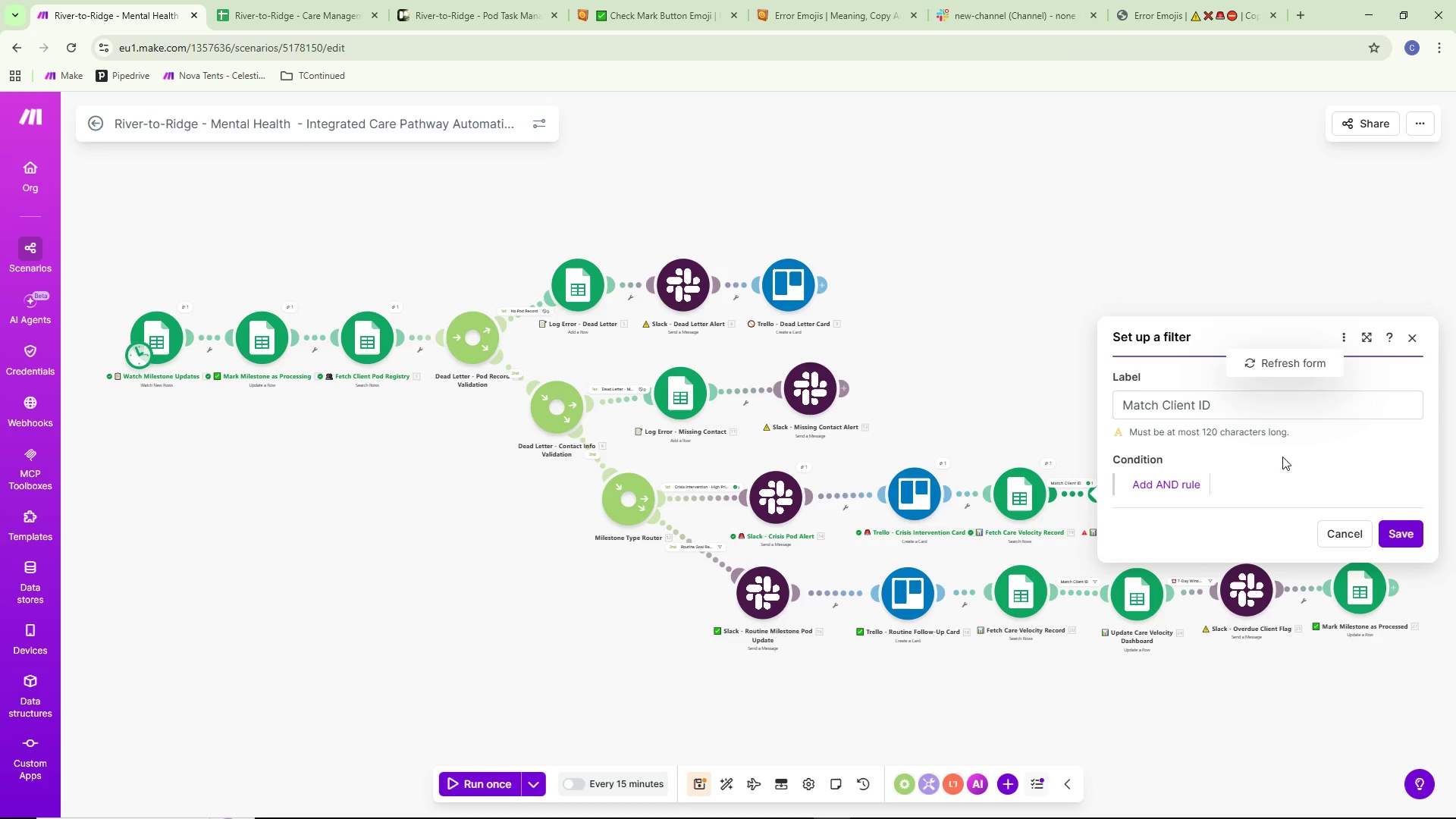 
left_click_drag(start_coordinate=[1238, 407], to_coordinate=[1106, 432])
 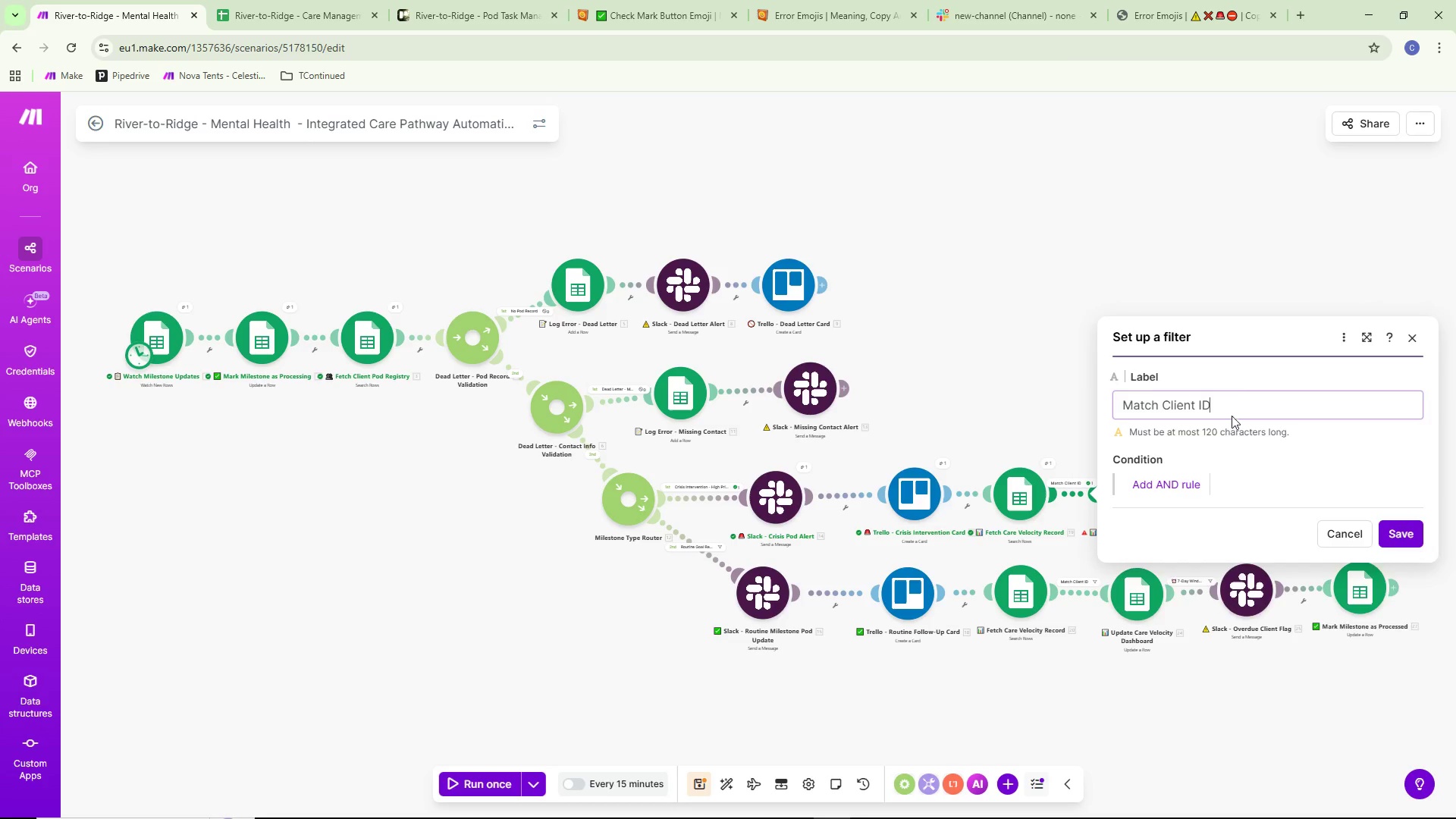 
left_click_drag(start_coordinate=[1212, 408], to_coordinate=[1181, 408])
 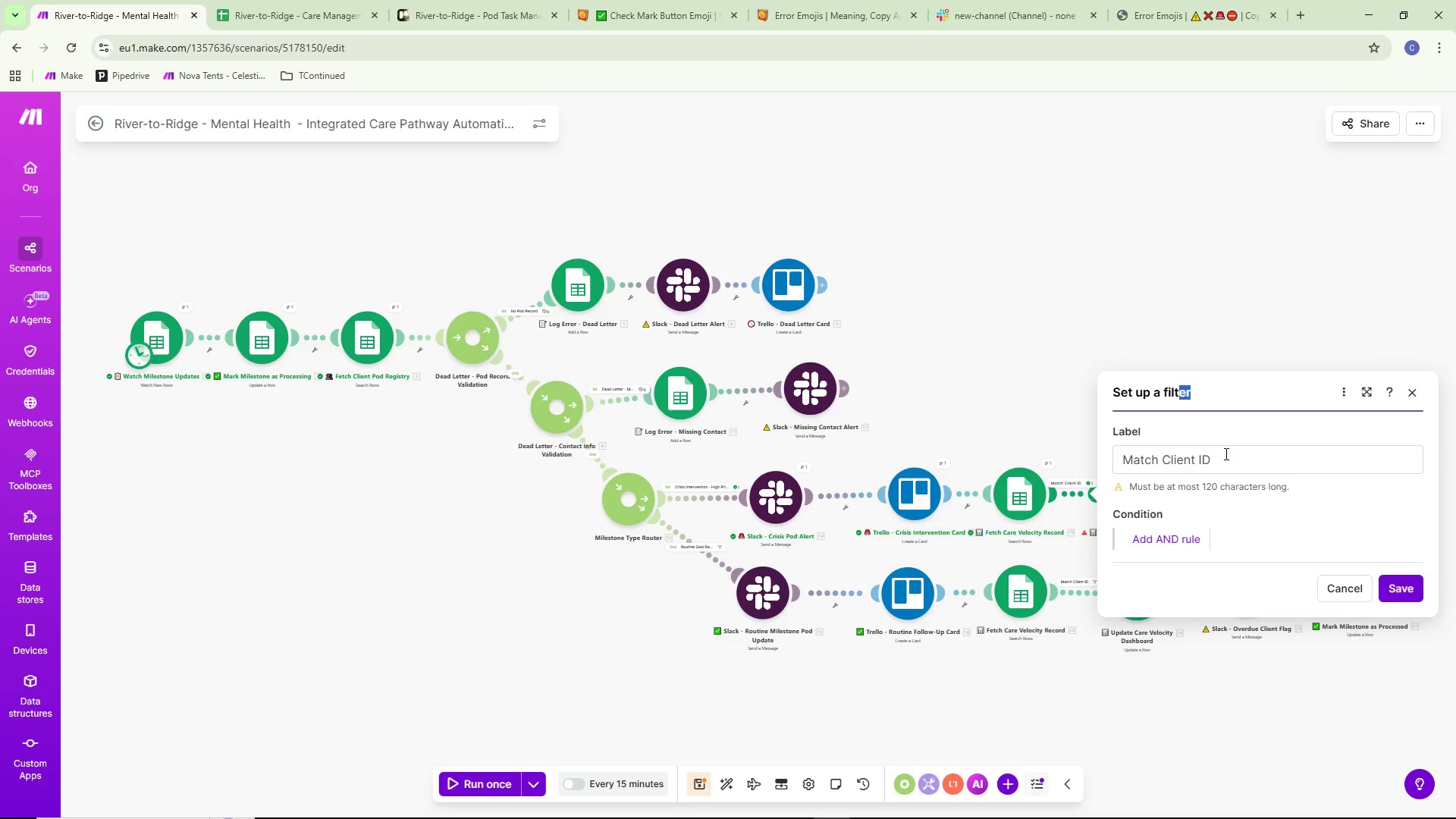 
left_click([1217, 463])
 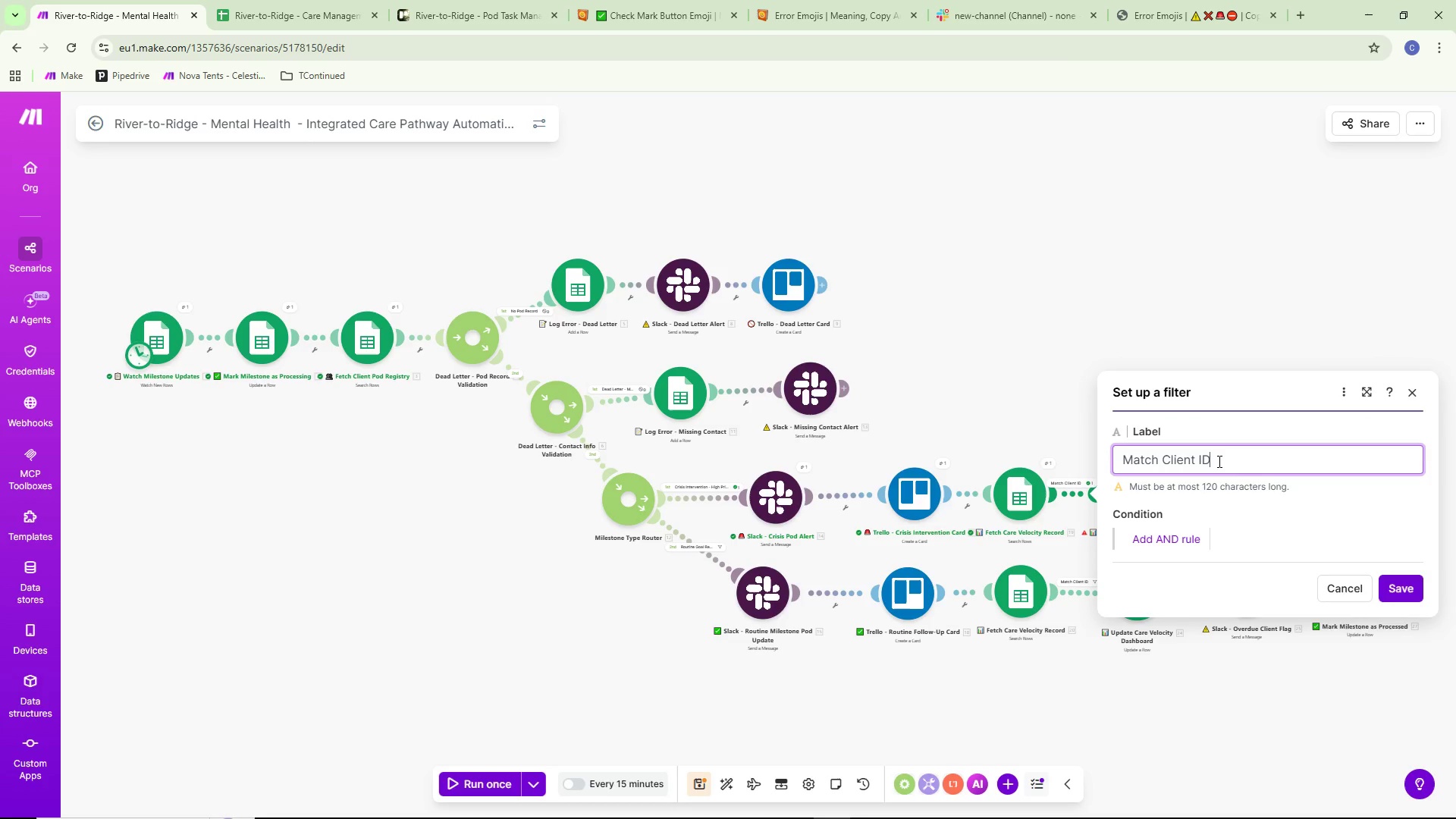 
left_click_drag(start_coordinate=[1218, 461], to_coordinate=[1049, 475])
 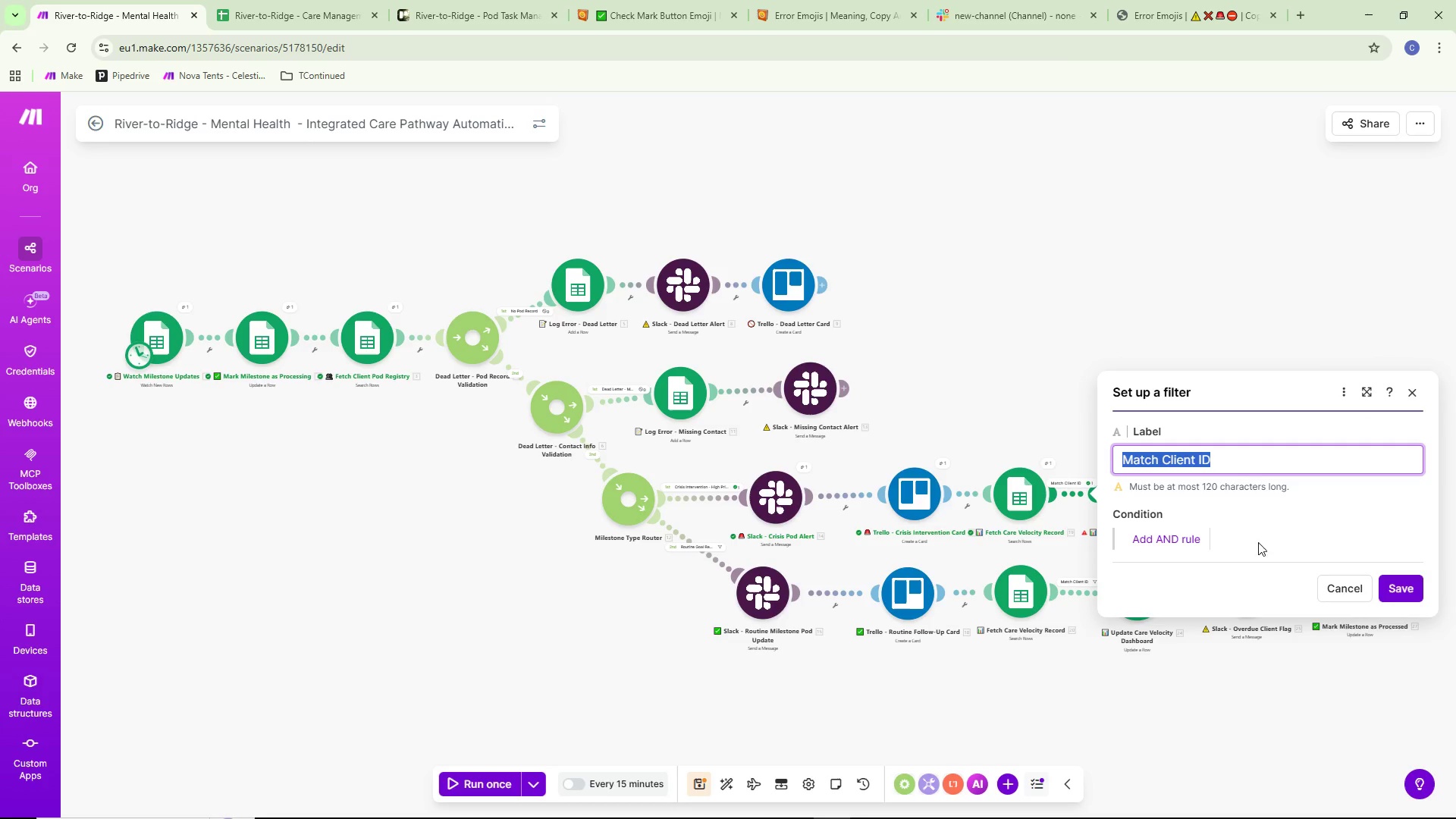 
key(Insert)
 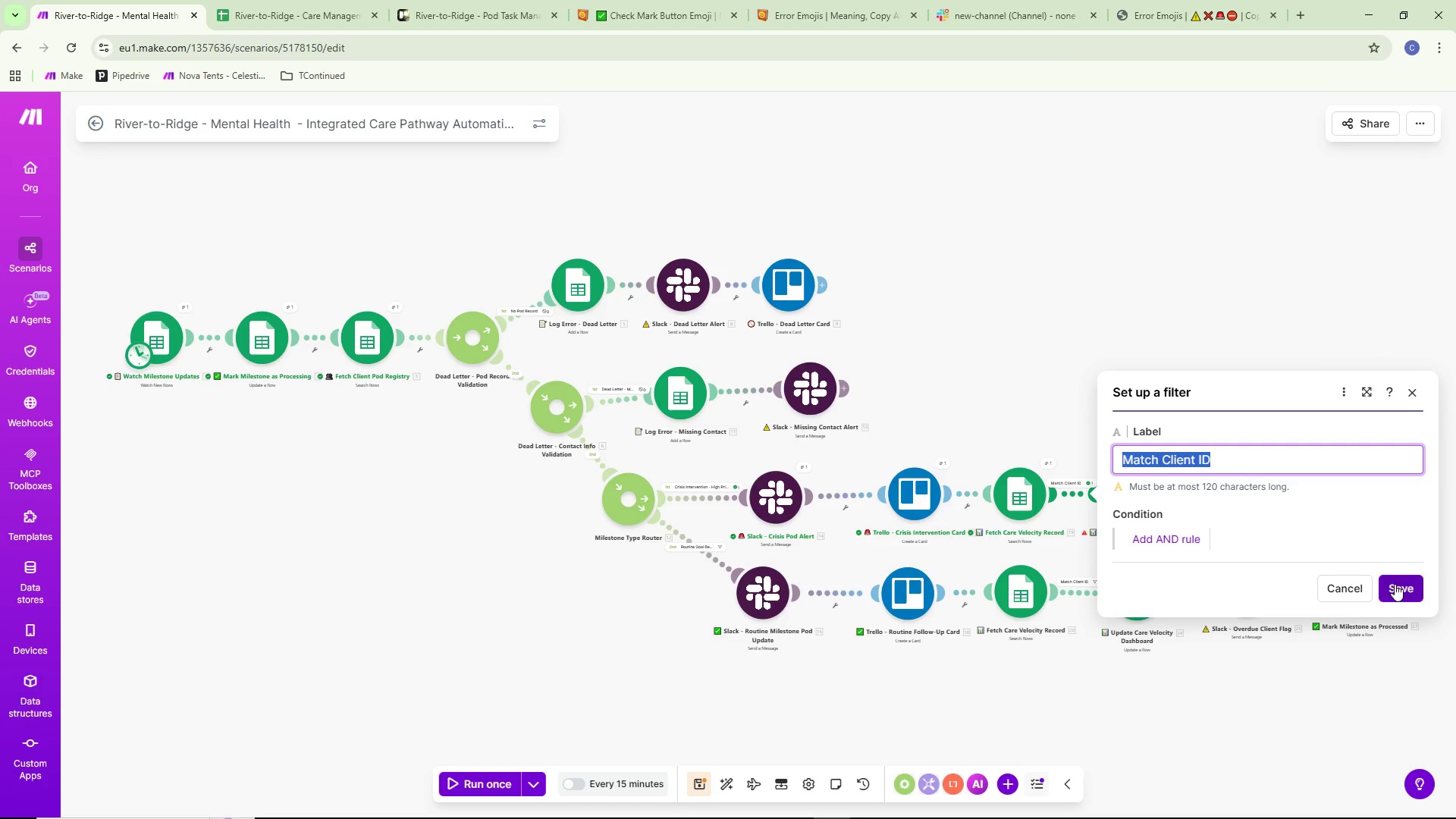 
key(Backspace)
 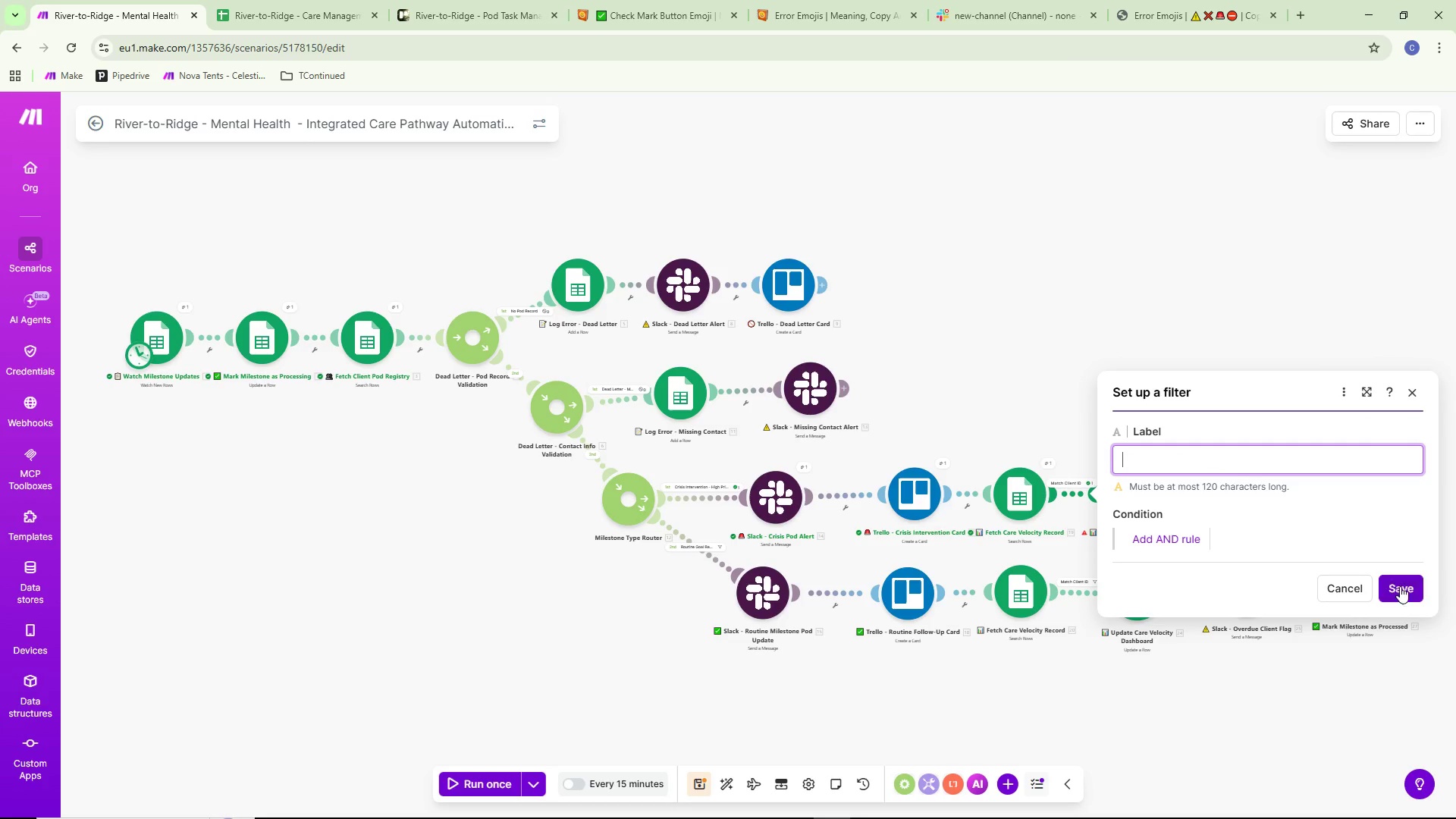 
left_click([1400, 586])
 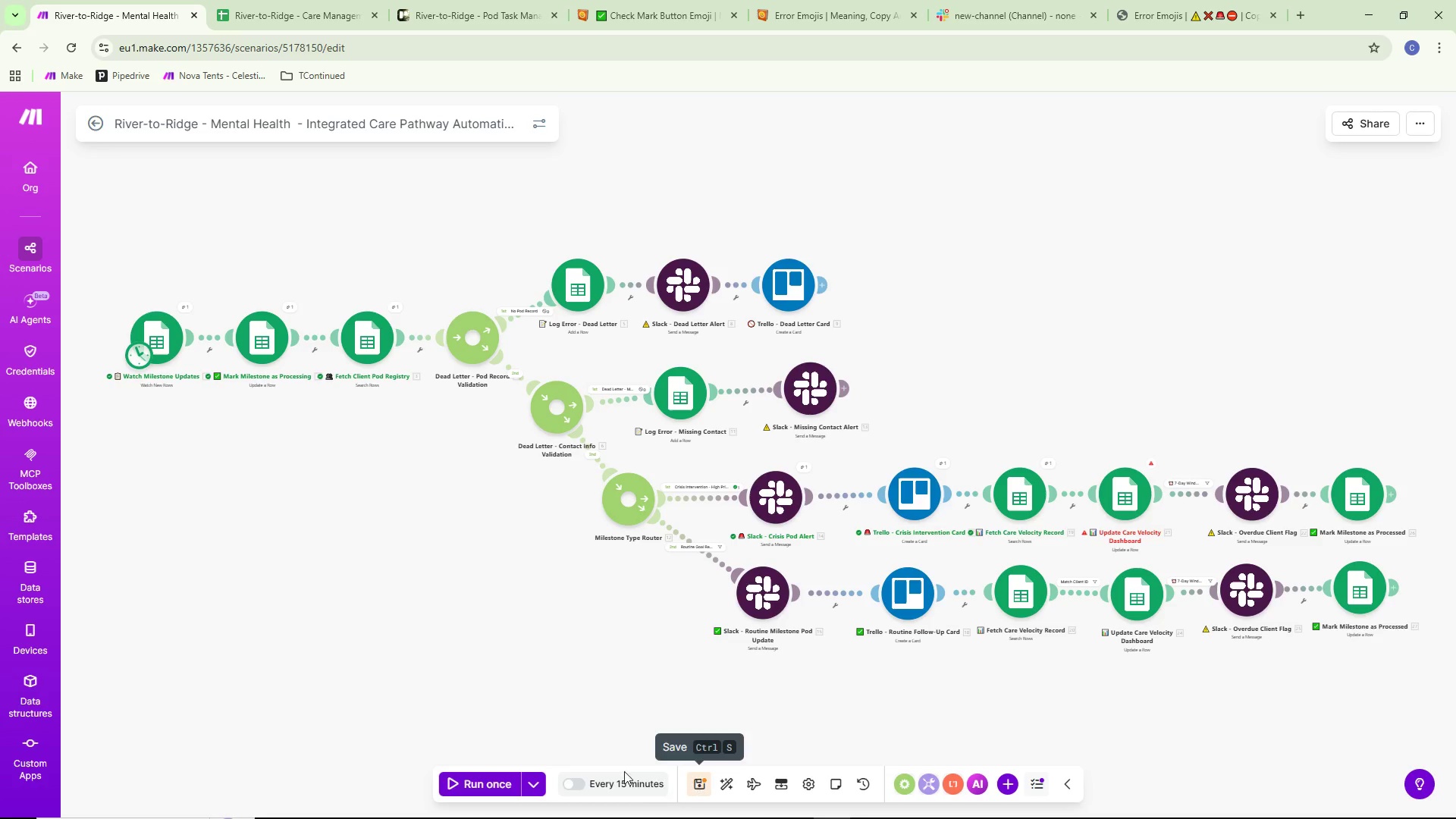 
left_click([529, 779])
 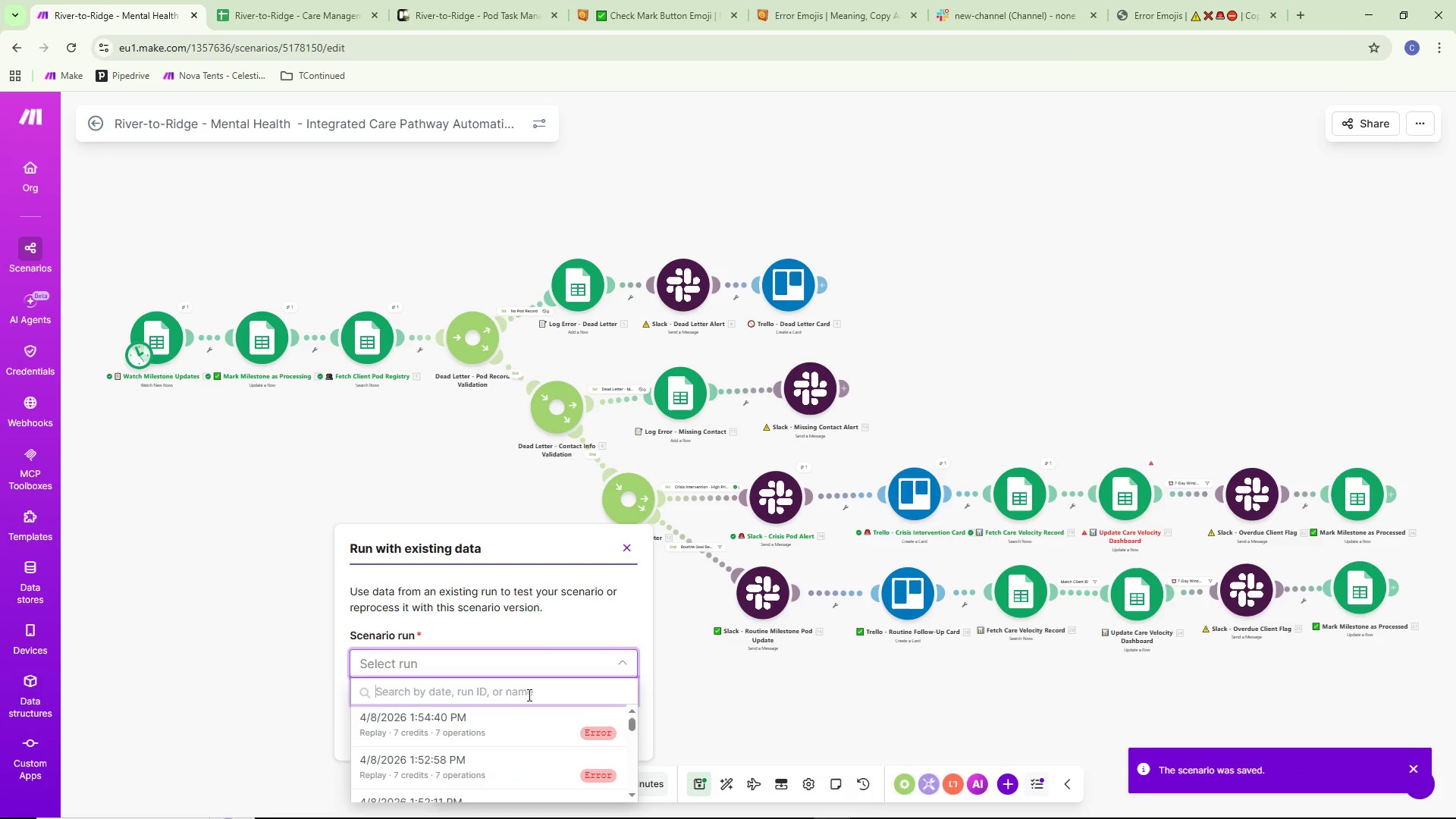 
left_click([499, 726])
 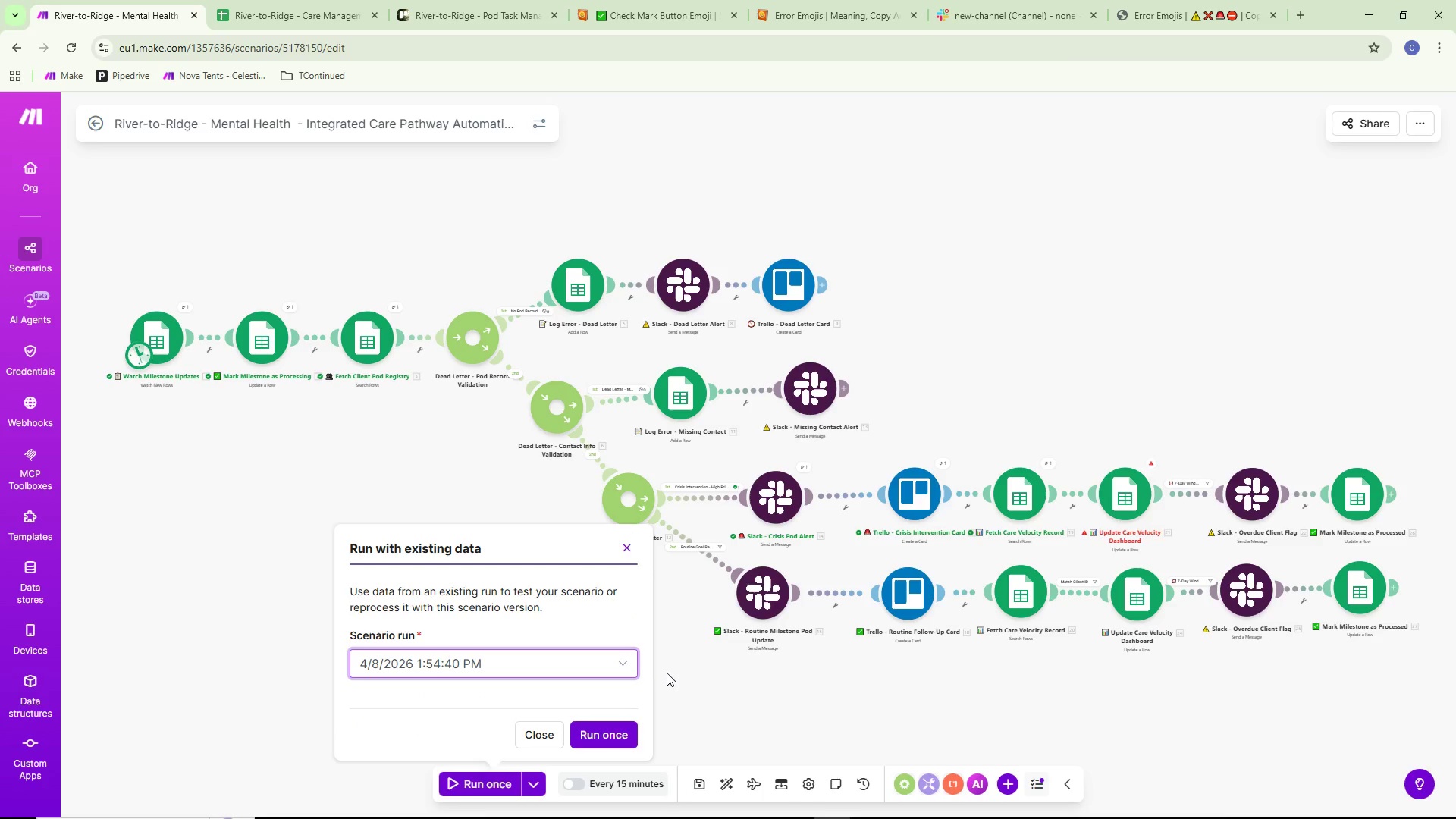 
left_click([611, 727])
 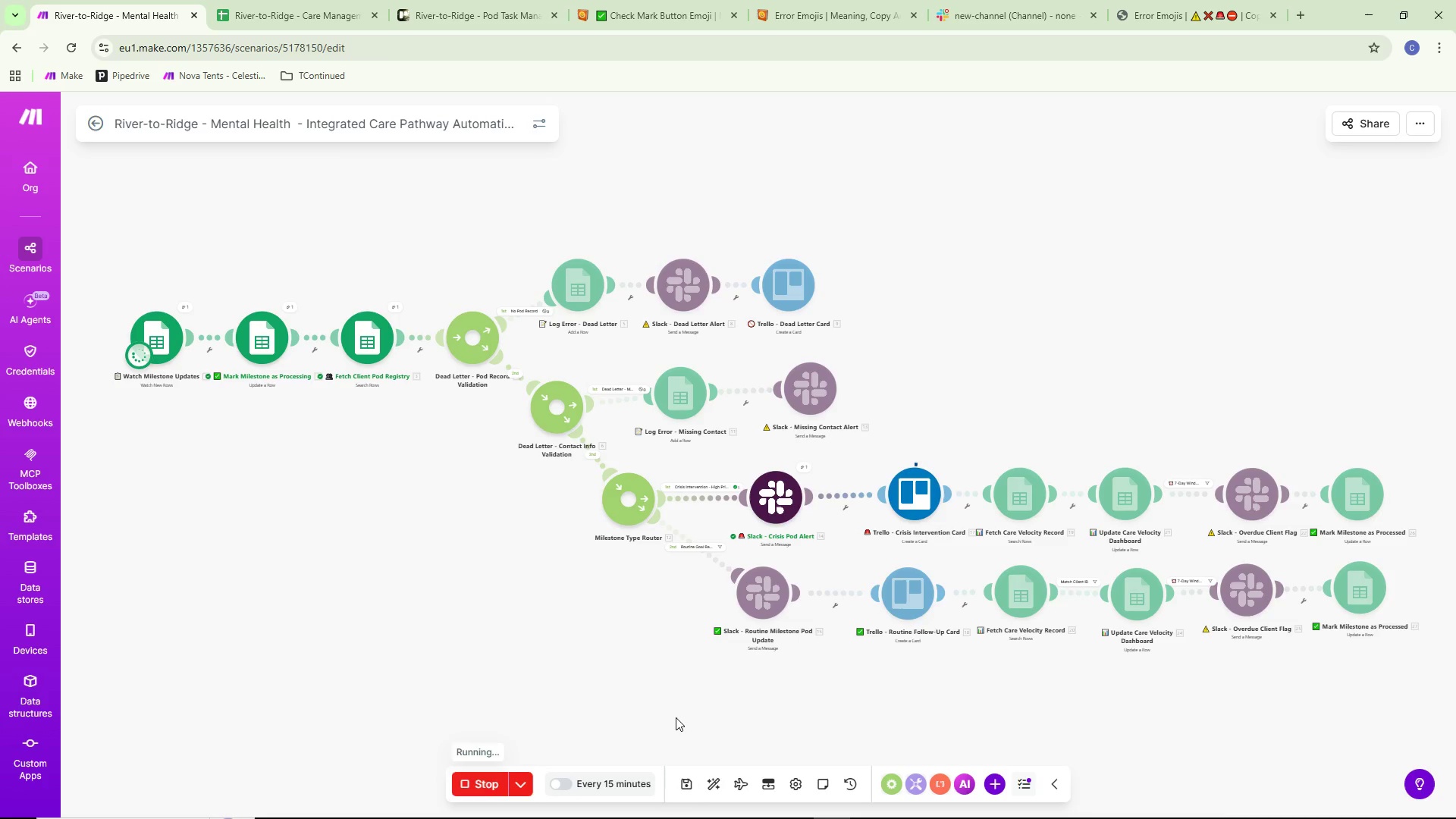 
wait(8.67)
 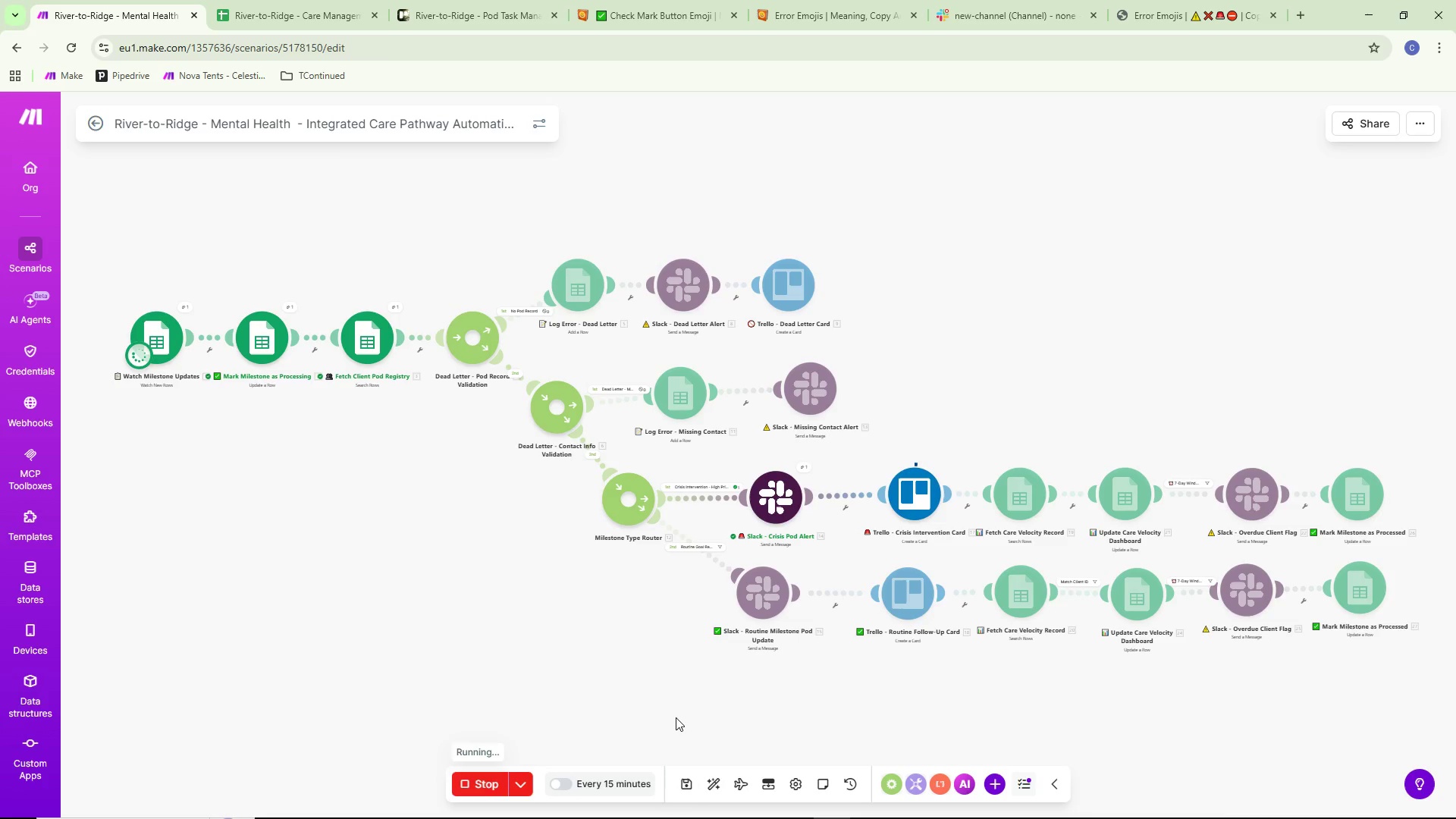 
left_click([1149, 463])
 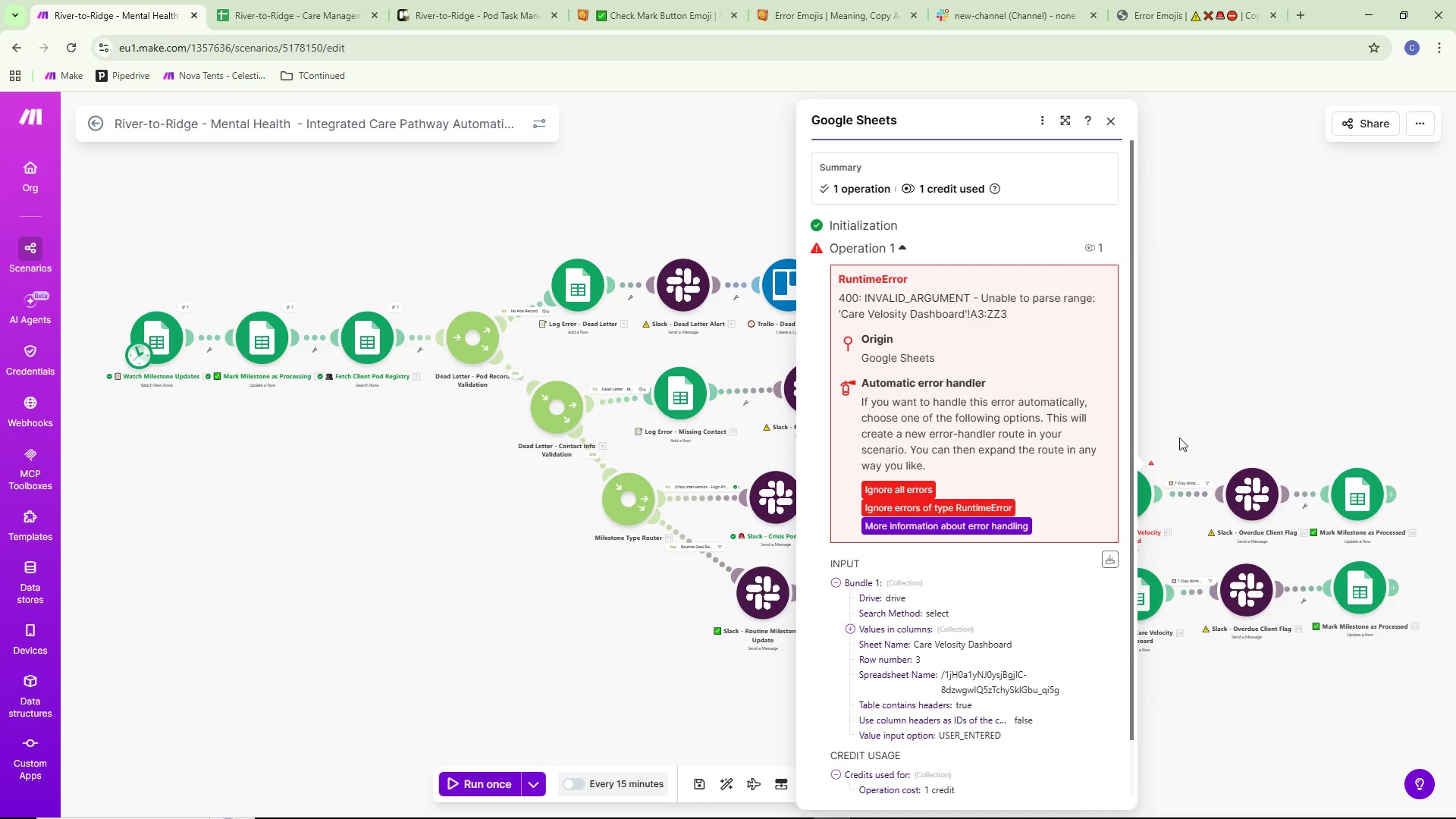 
left_click([1179, 438])
 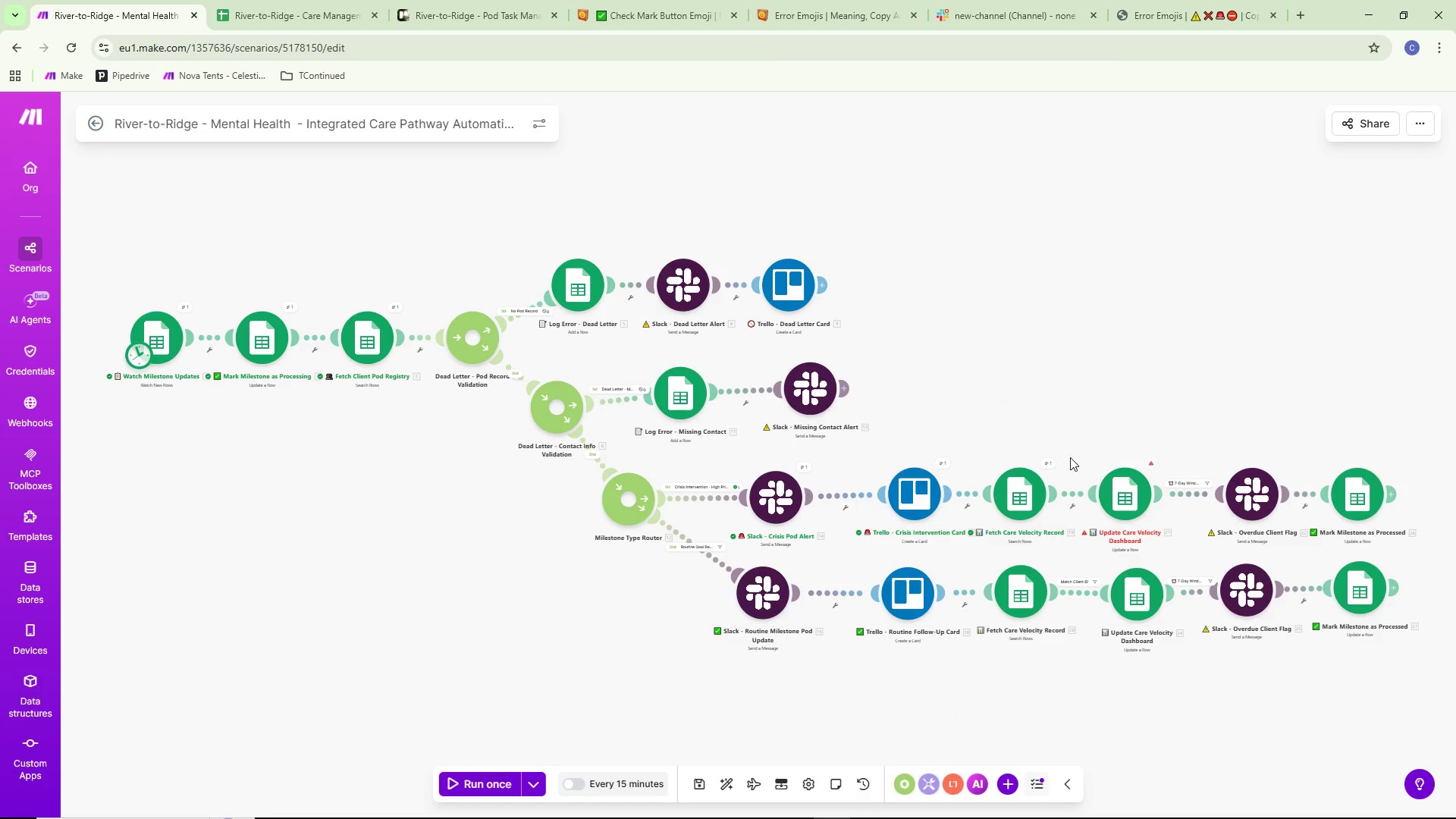 
left_click([1036, 463])
 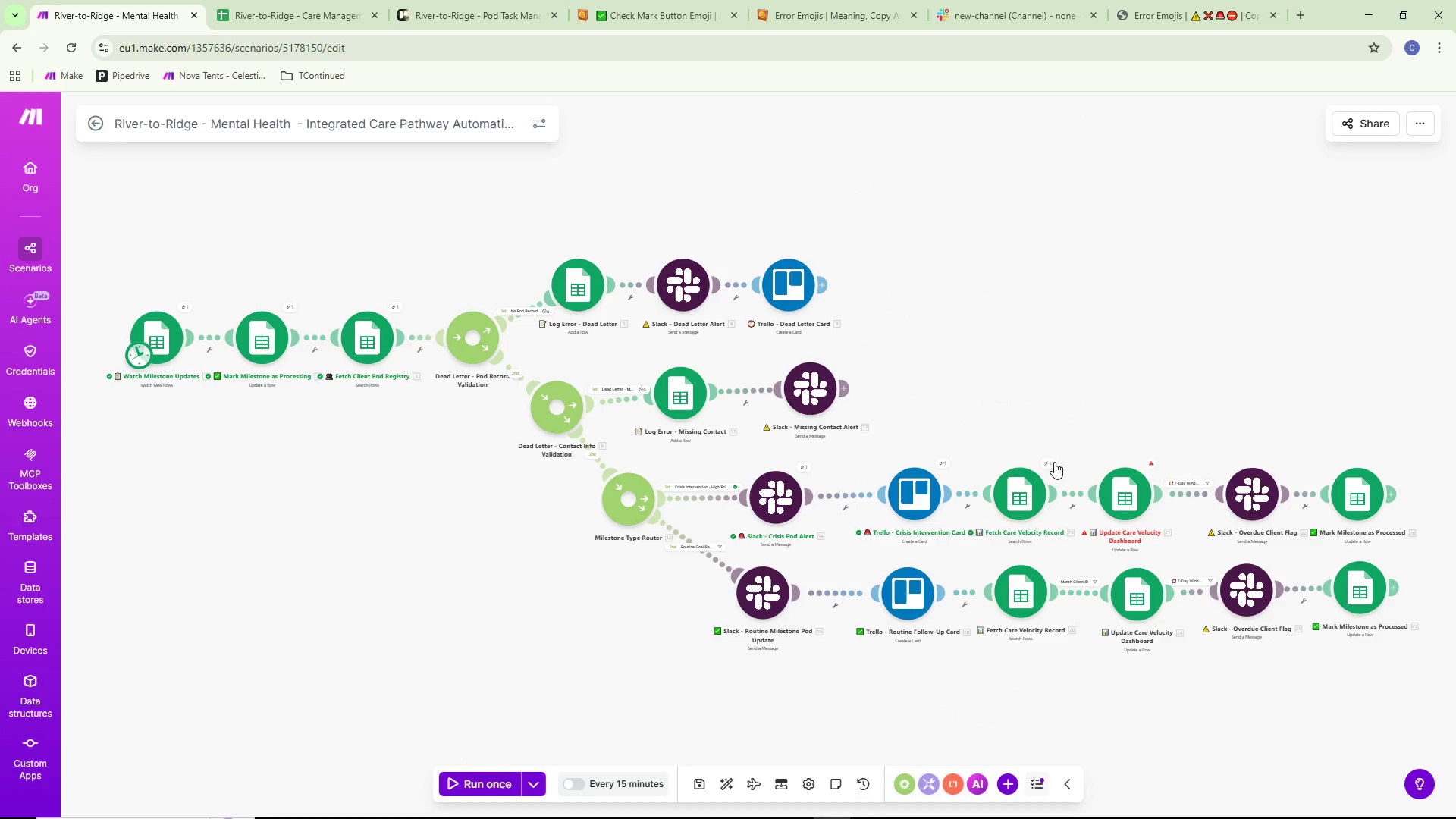 
mouse_move([1052, 445])
 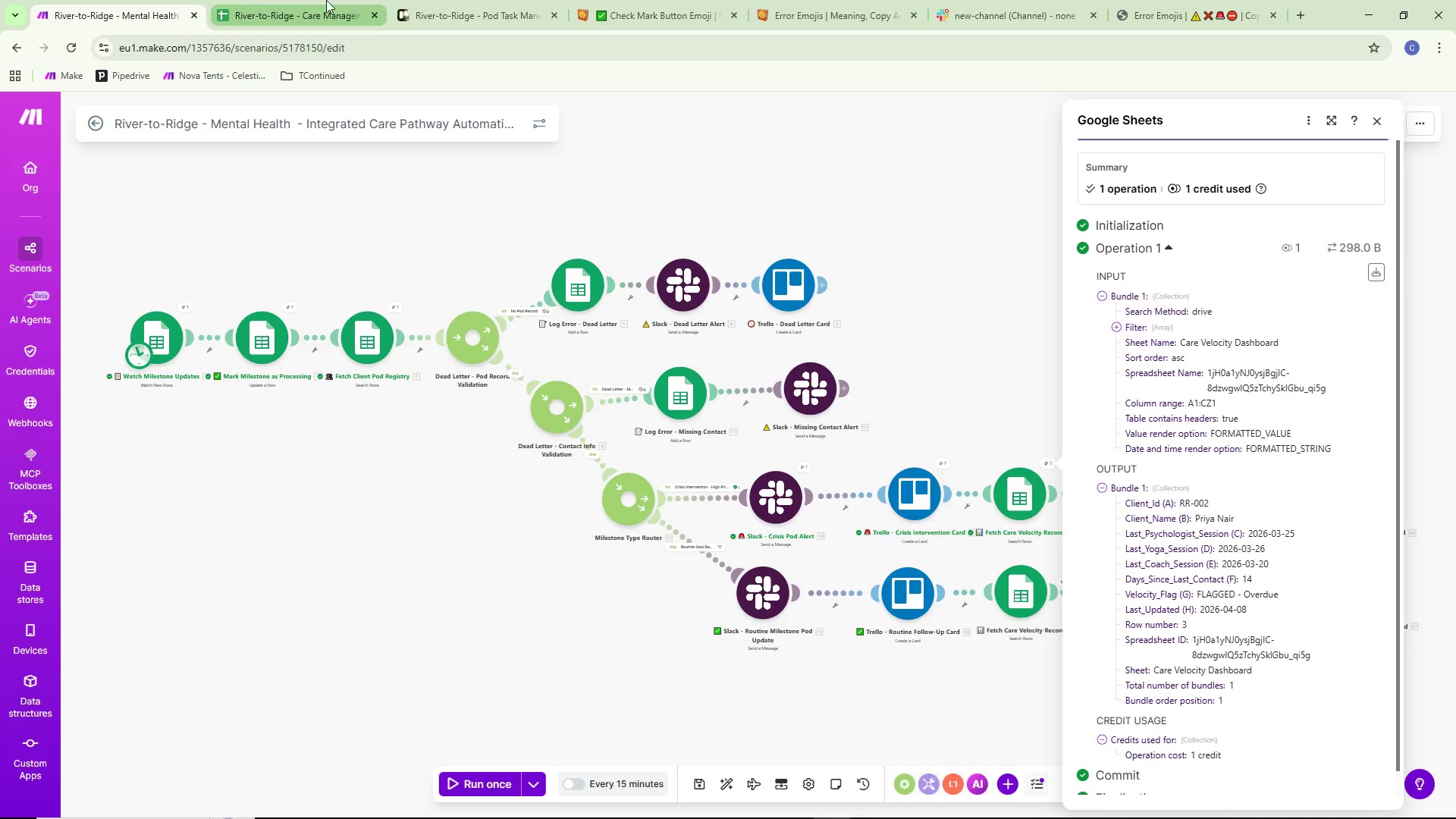 
left_click([300, 0])
 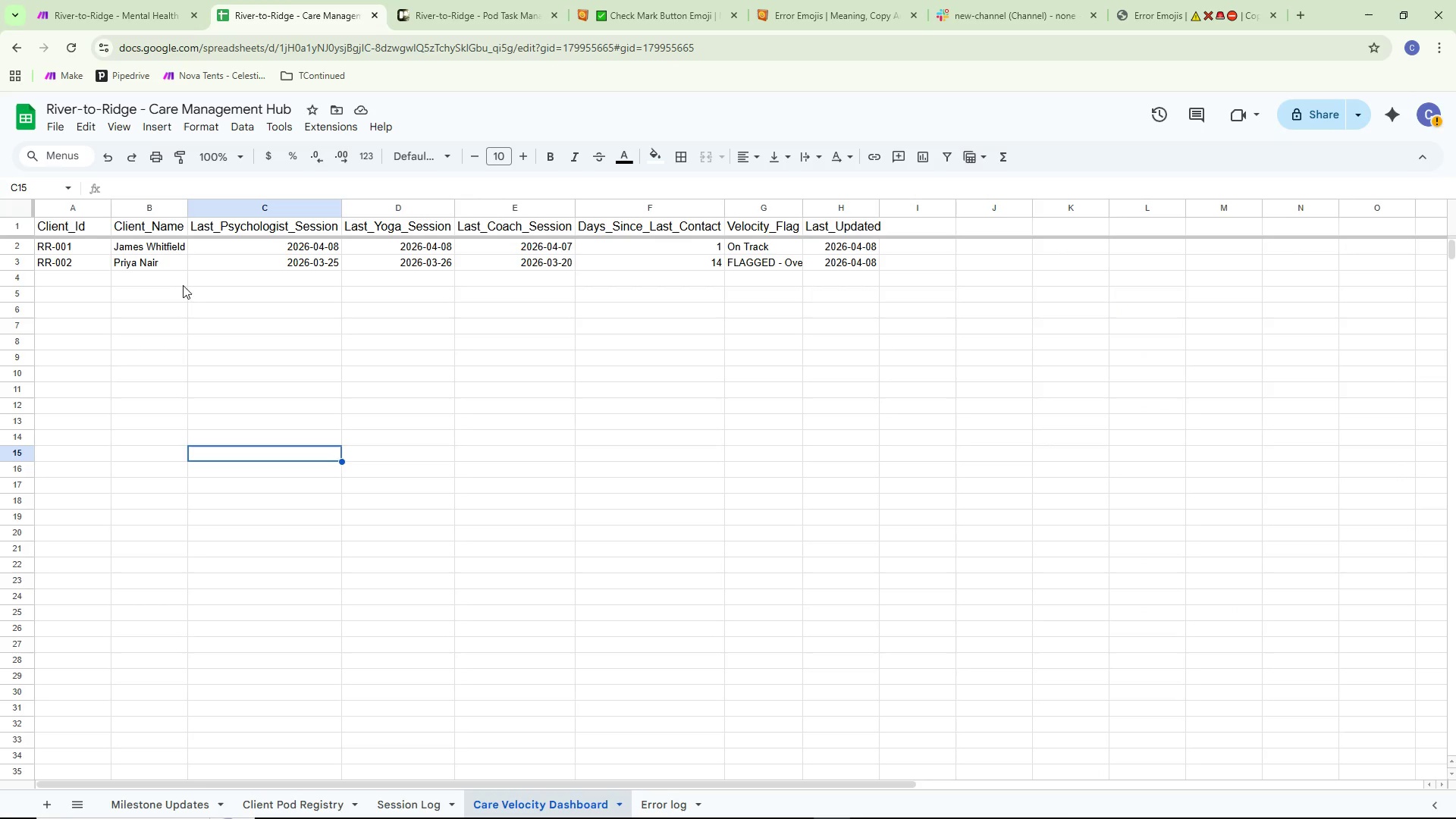 
mouse_move([112, -1])
 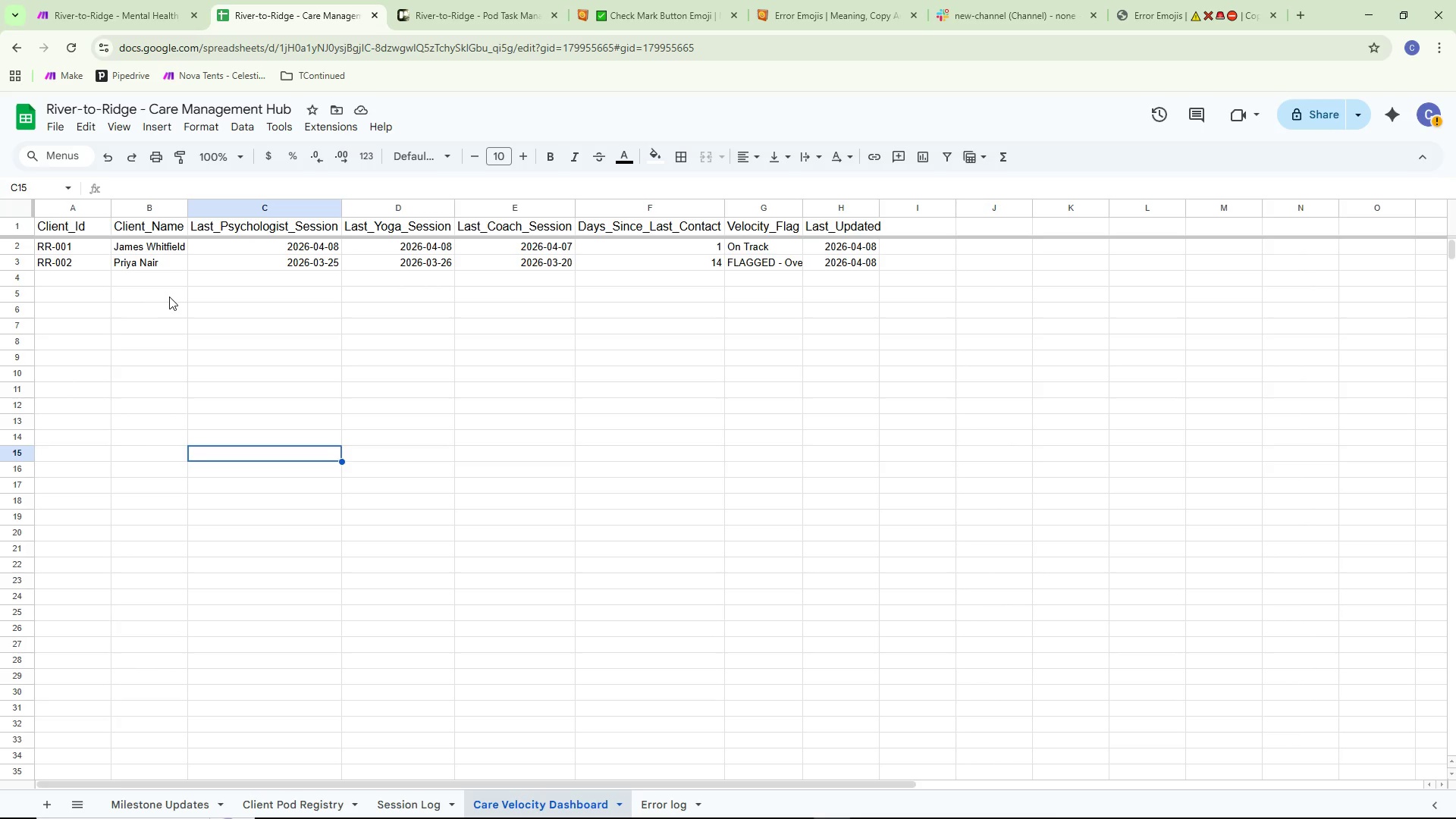 
wait(5.8)
 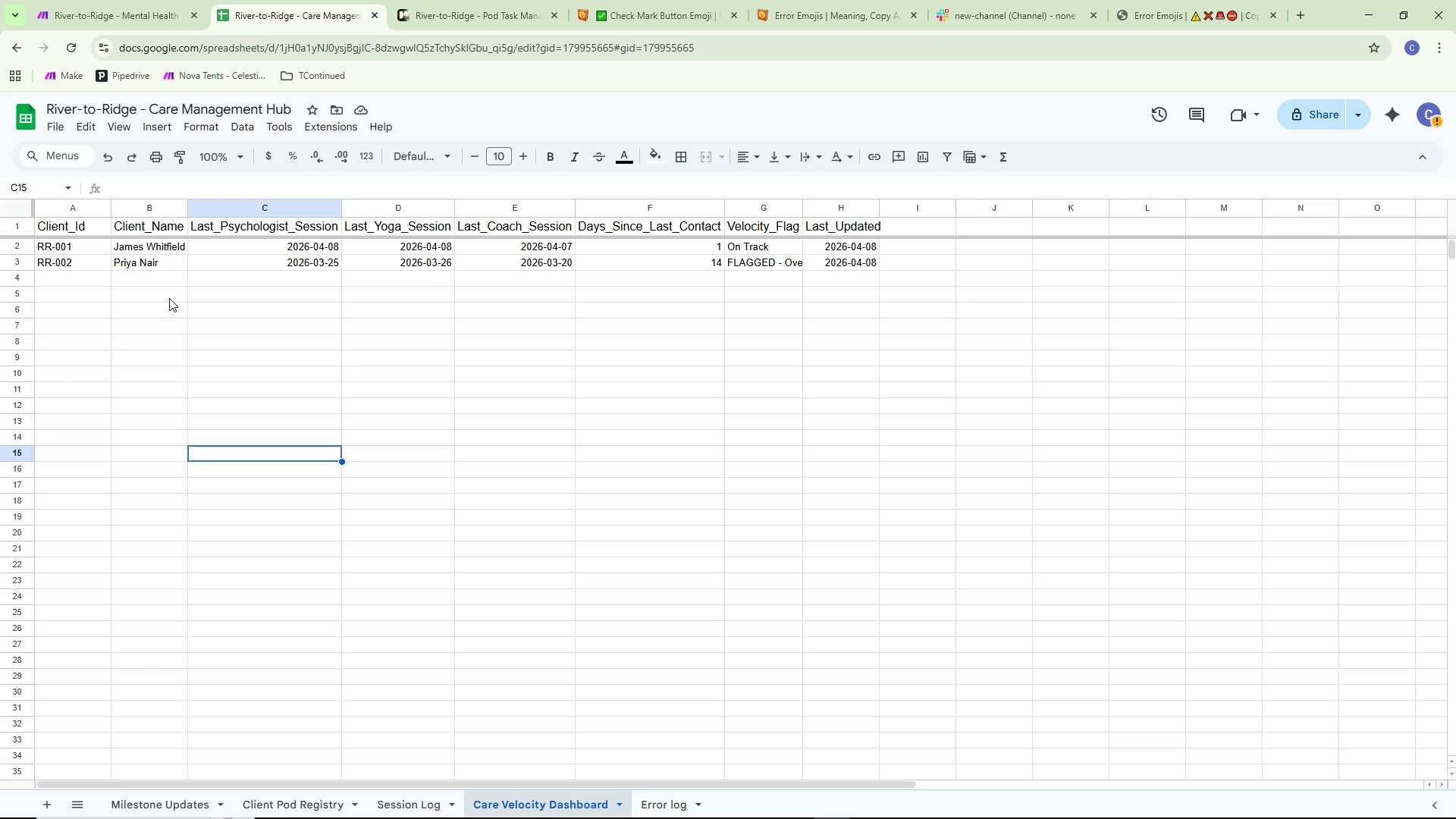 
left_click([119, 0])
 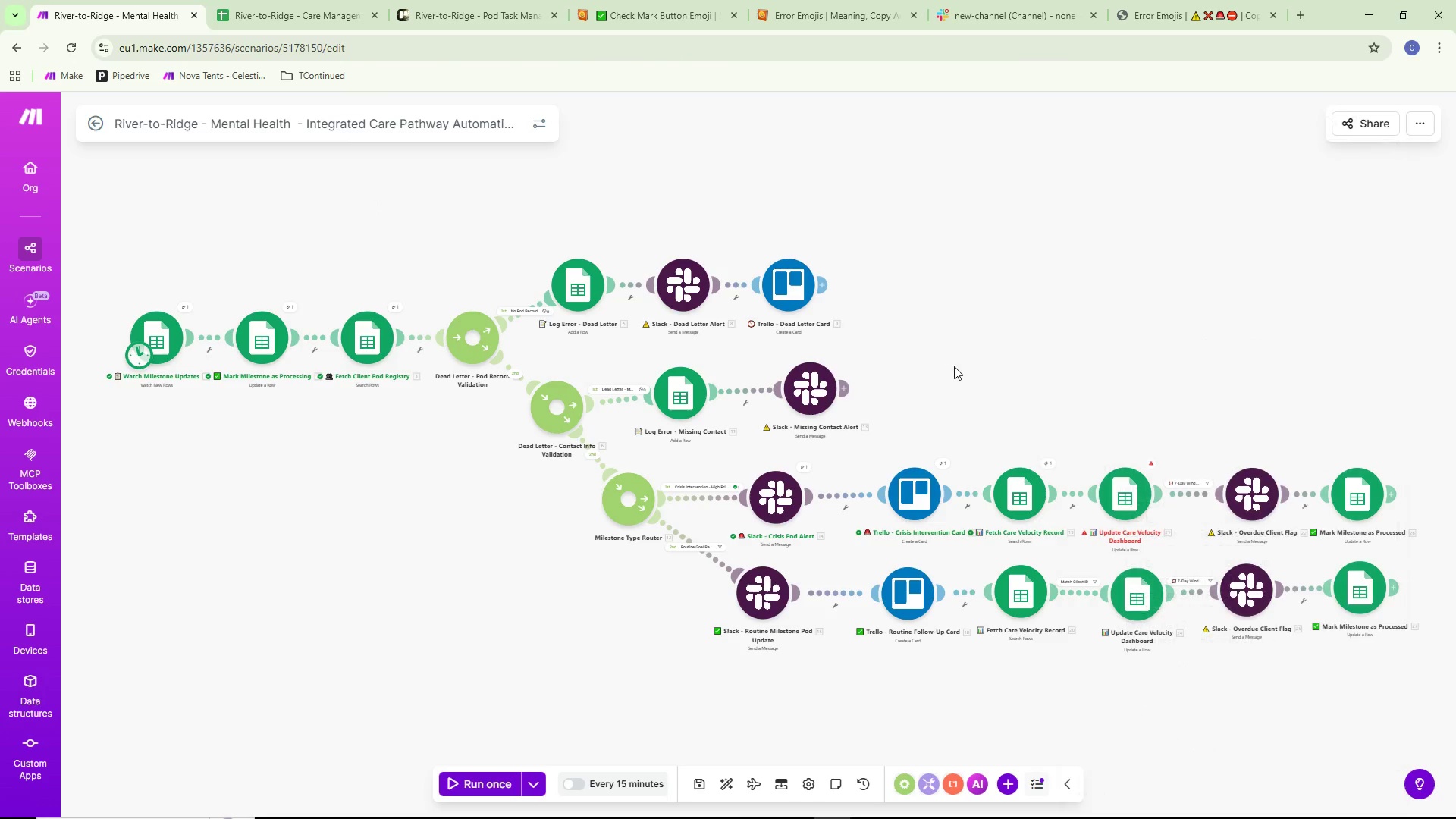 
left_click([1050, 459])
 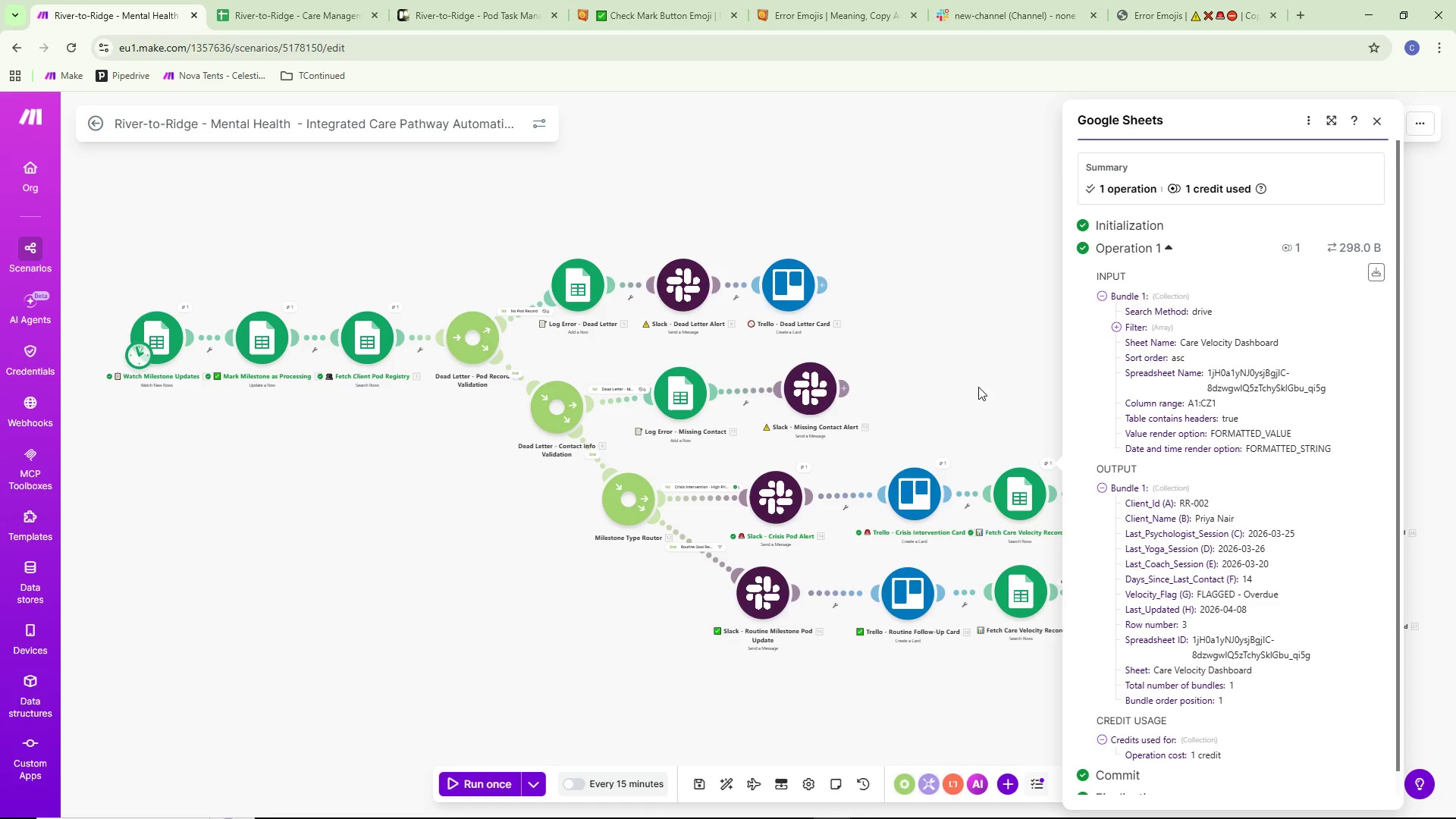 
left_click([917, 361])
 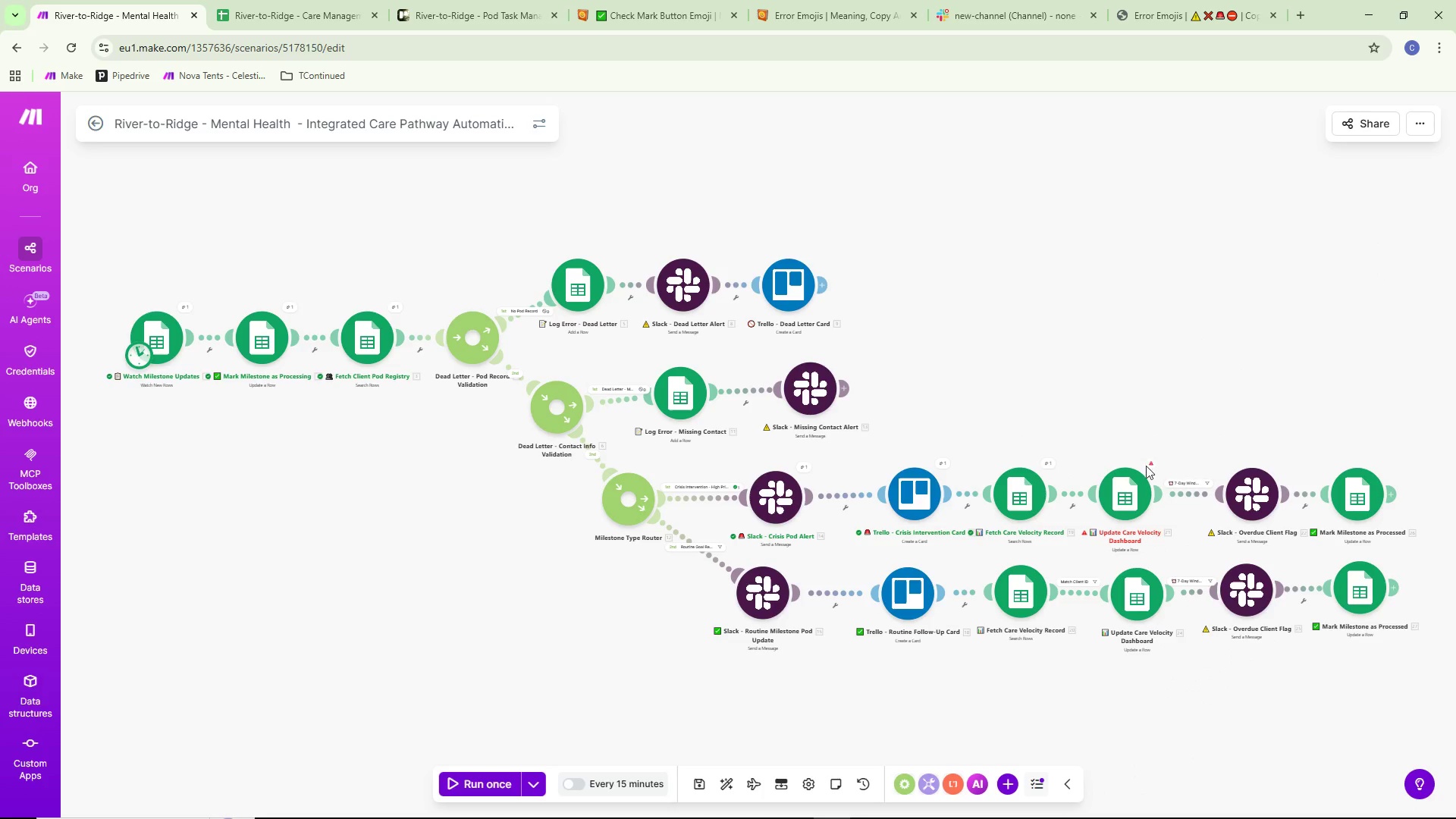 
left_click([1154, 465])
 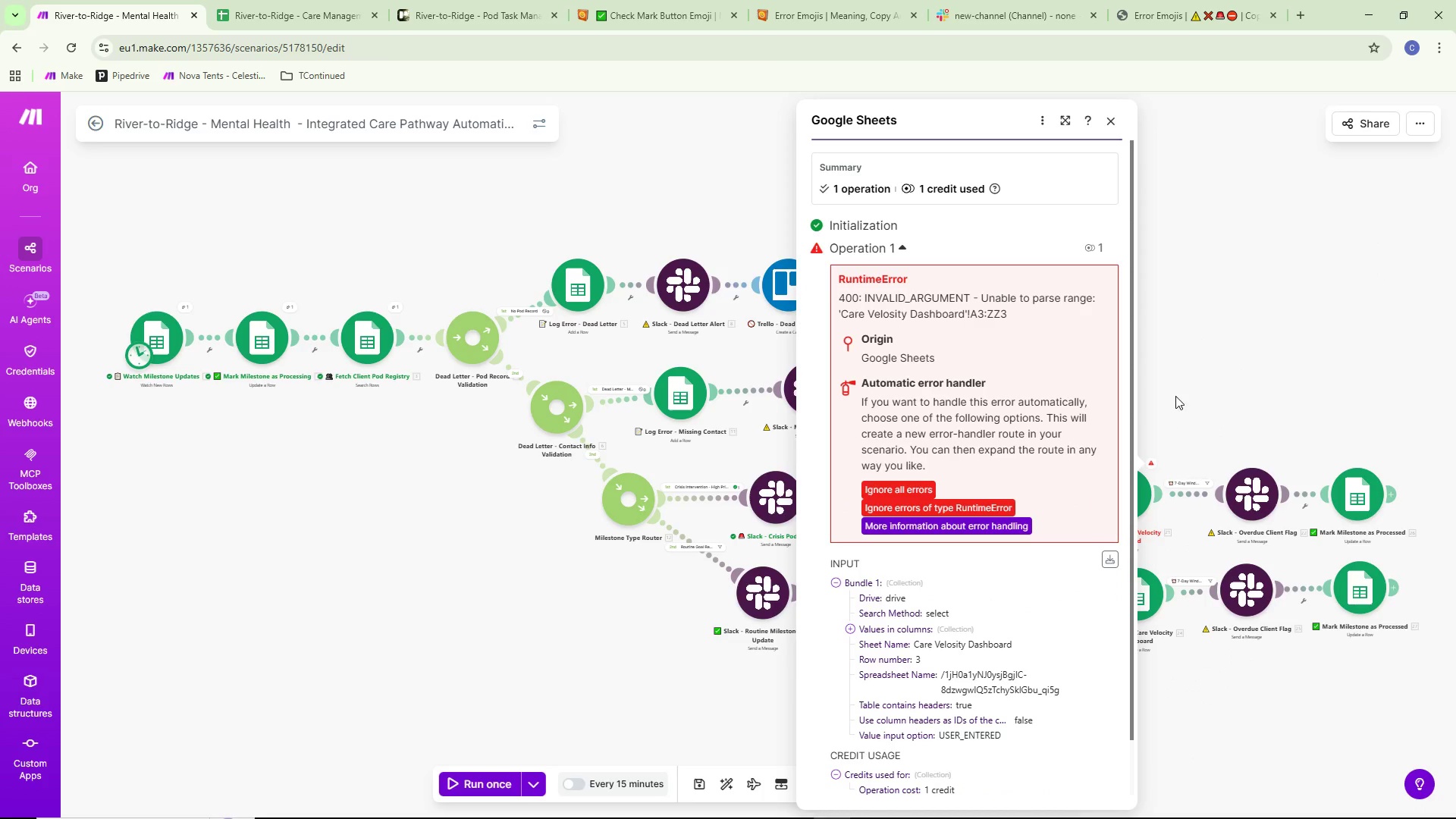 
left_click([1175, 396])
 